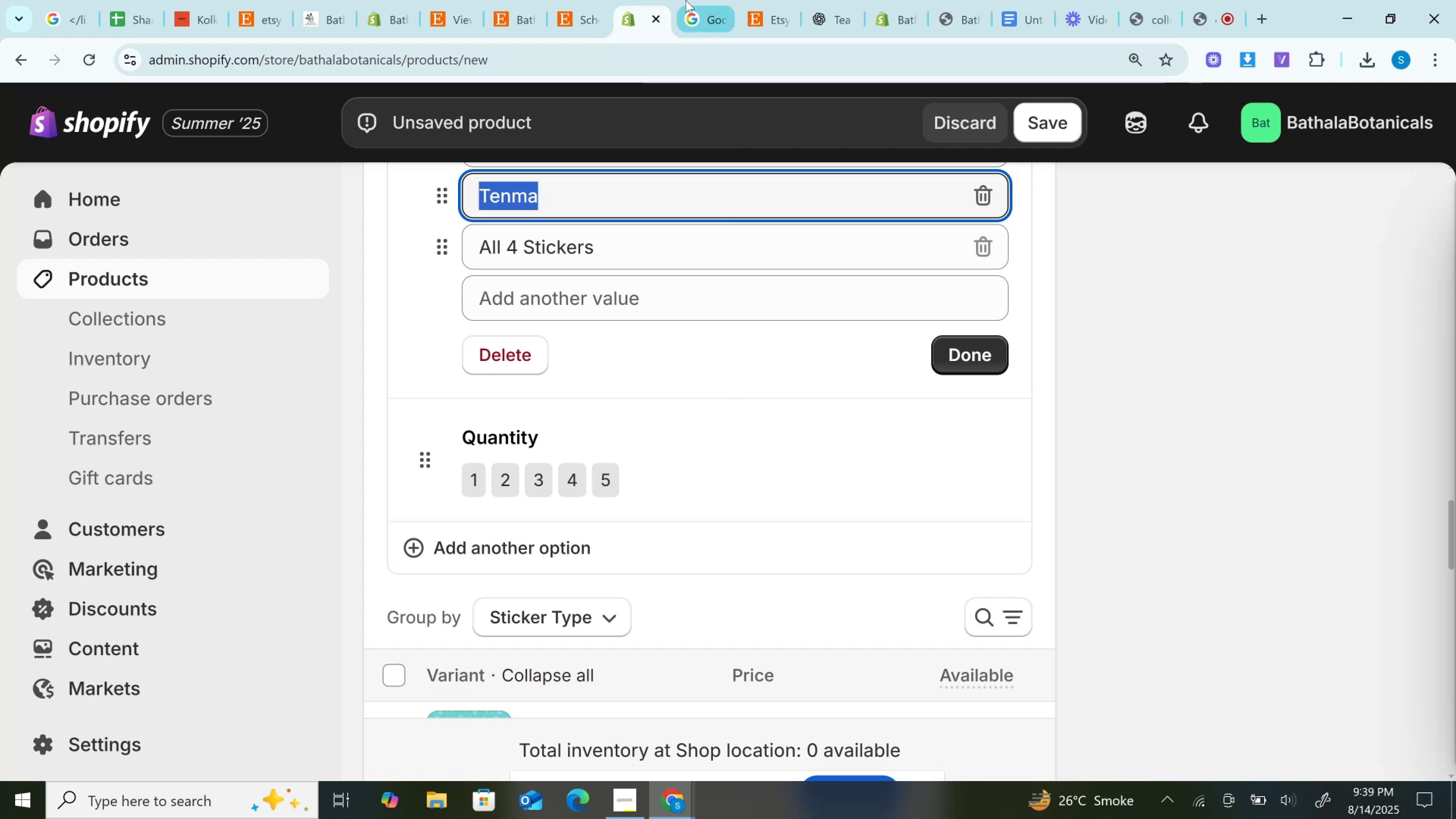 
left_click([687, 0])
 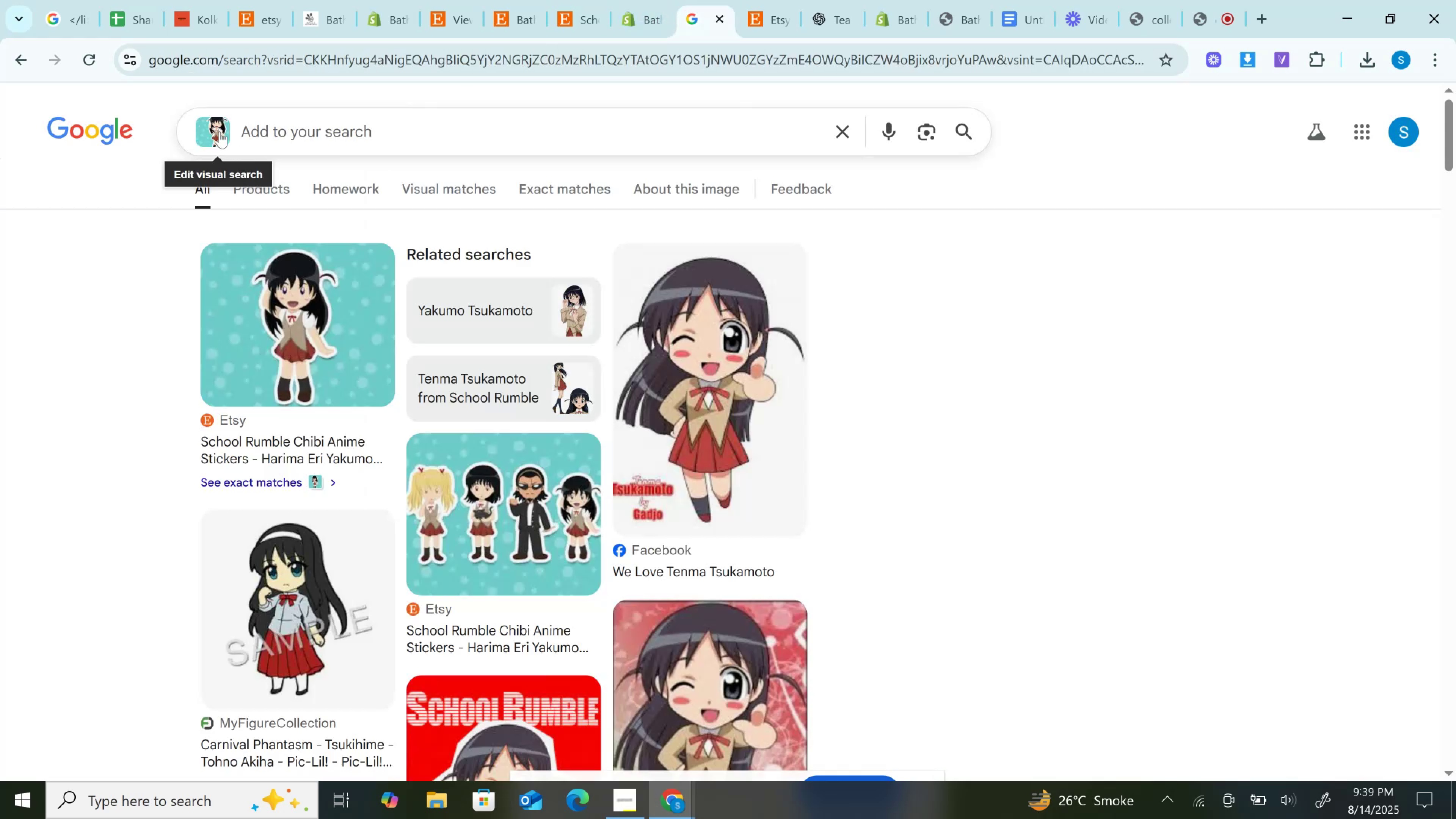 
left_click([212, 129])
 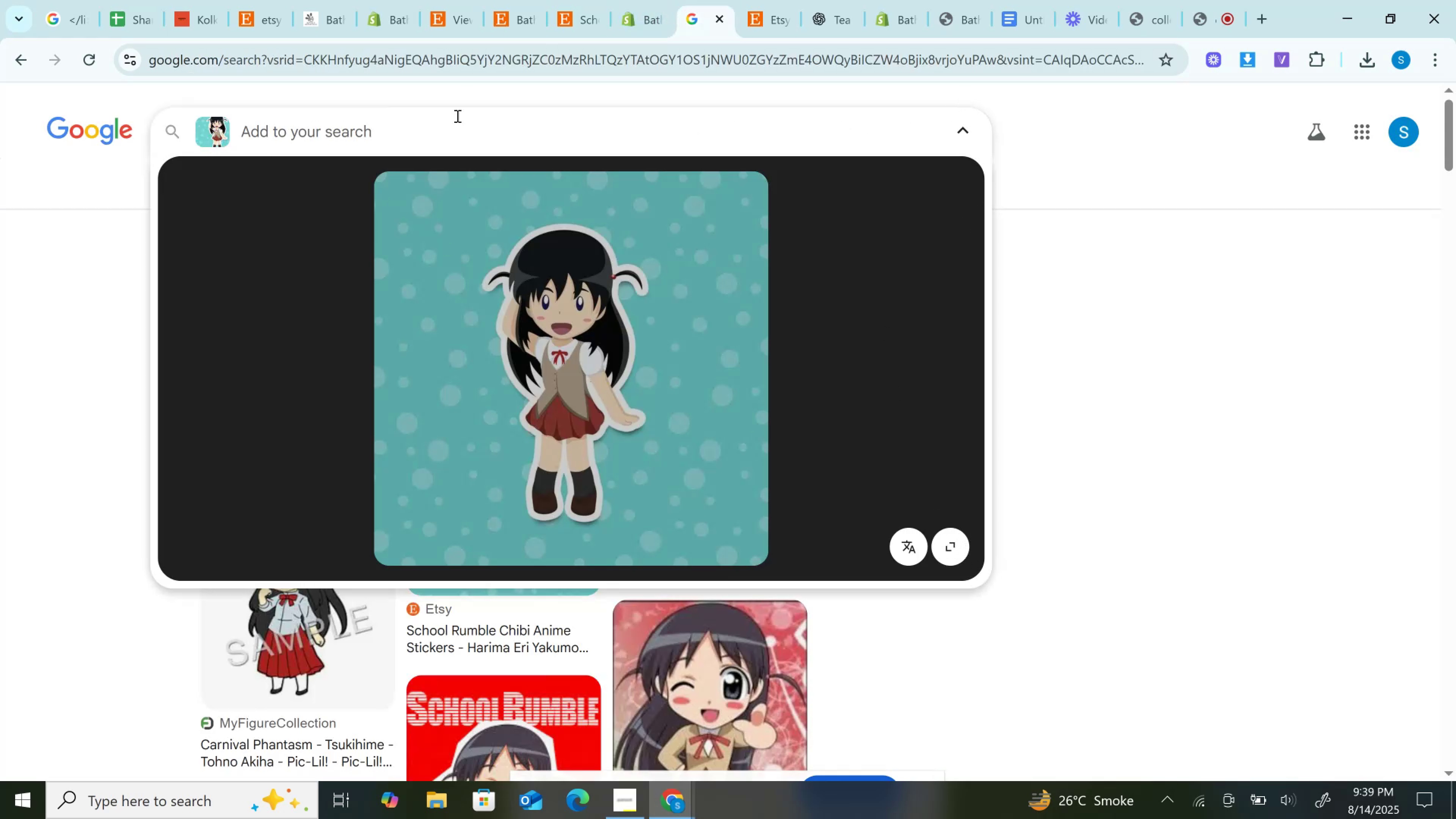 
left_click([254, 135])
 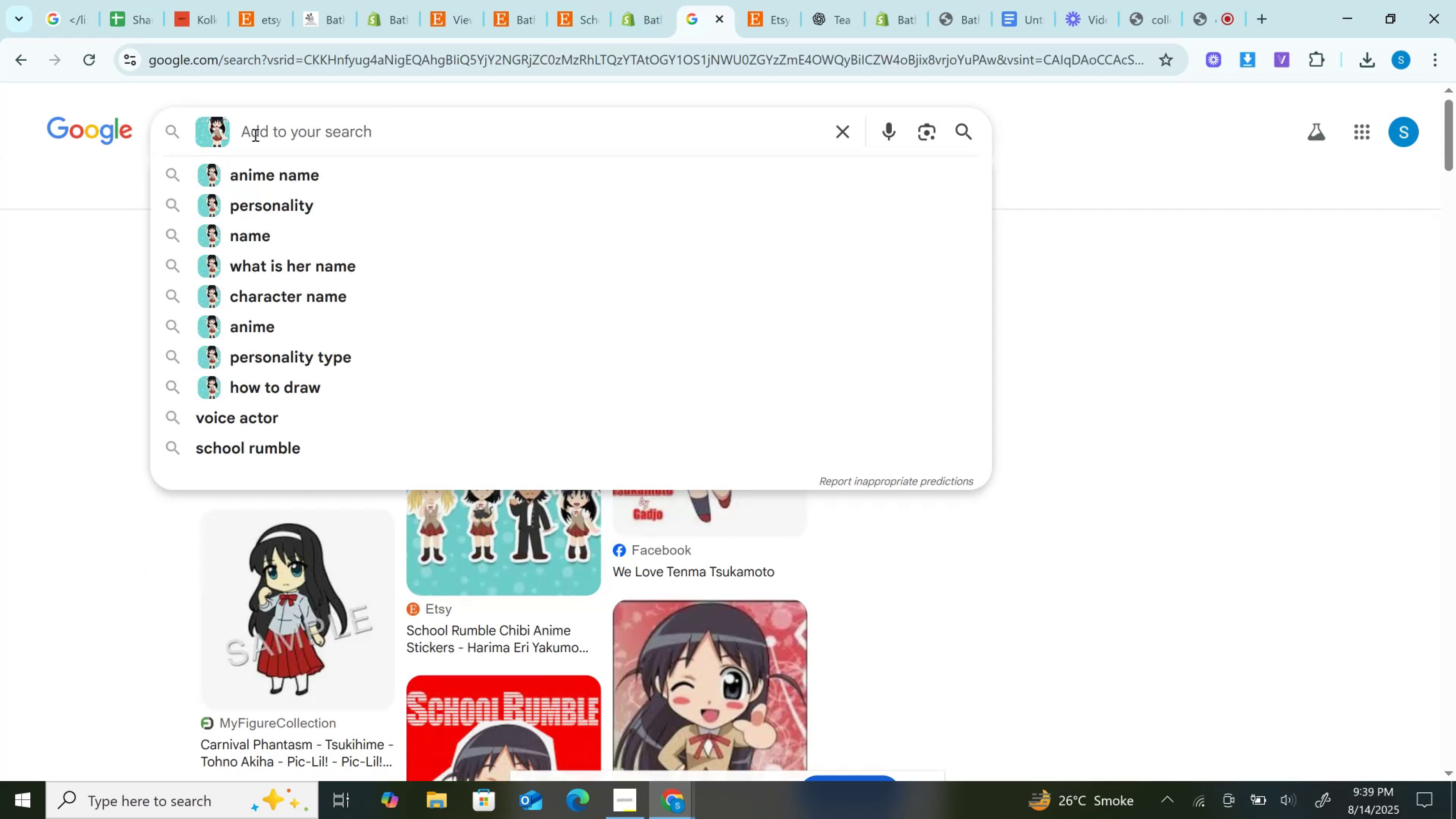 
key(Backspace)
 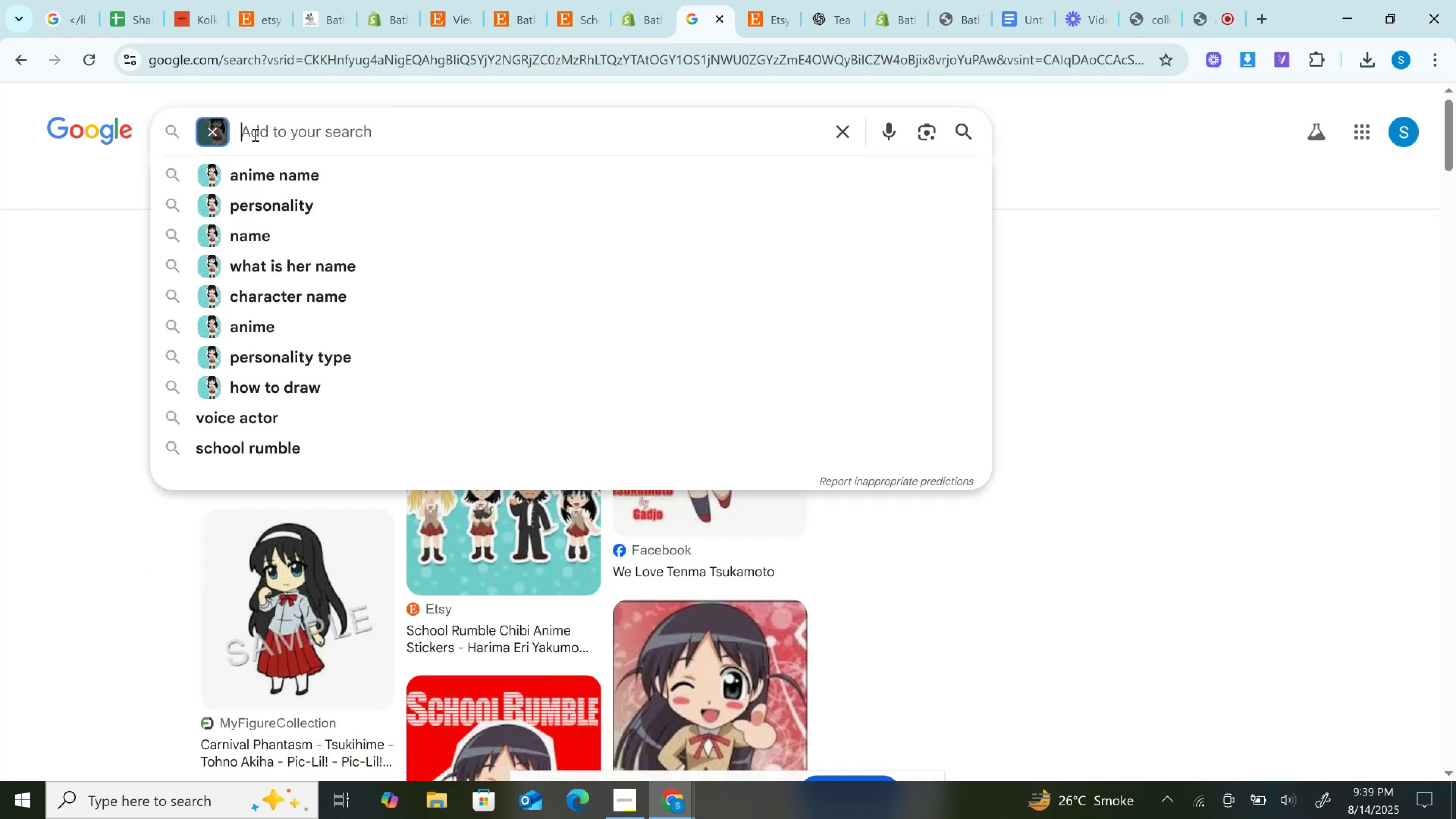 
key(Backspace)
 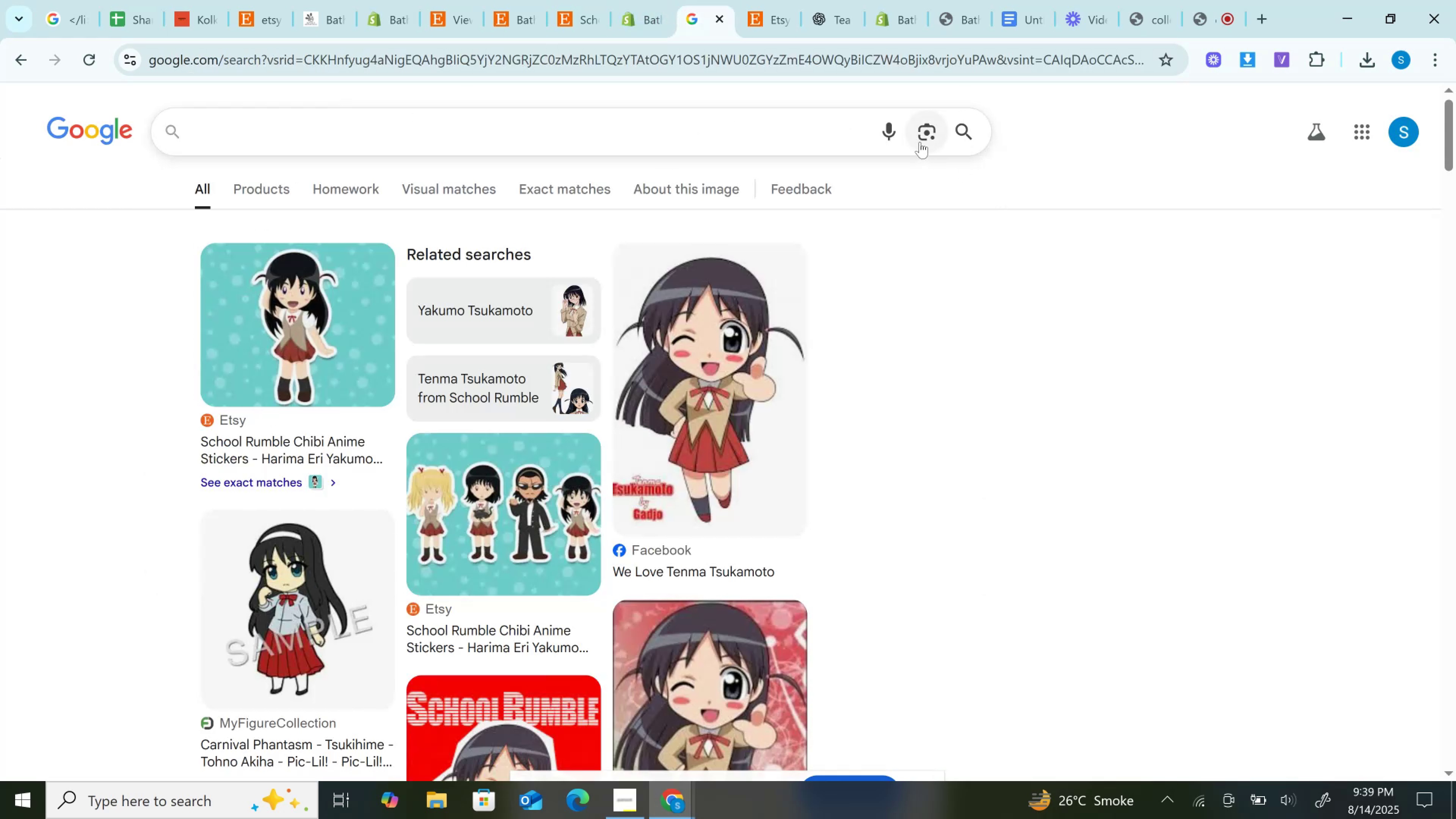 
left_click([928, 124])
 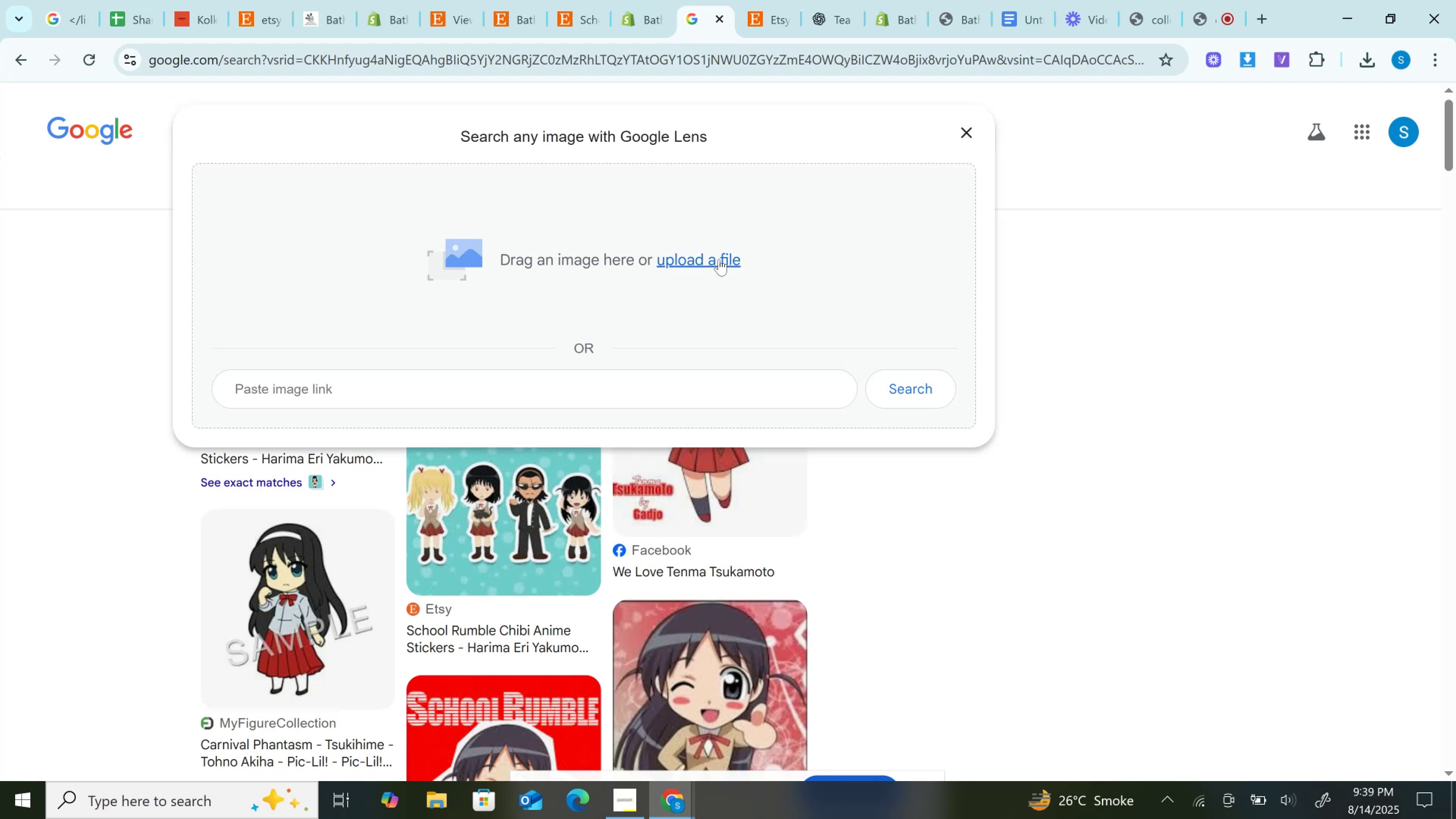 
left_click([722, 252])
 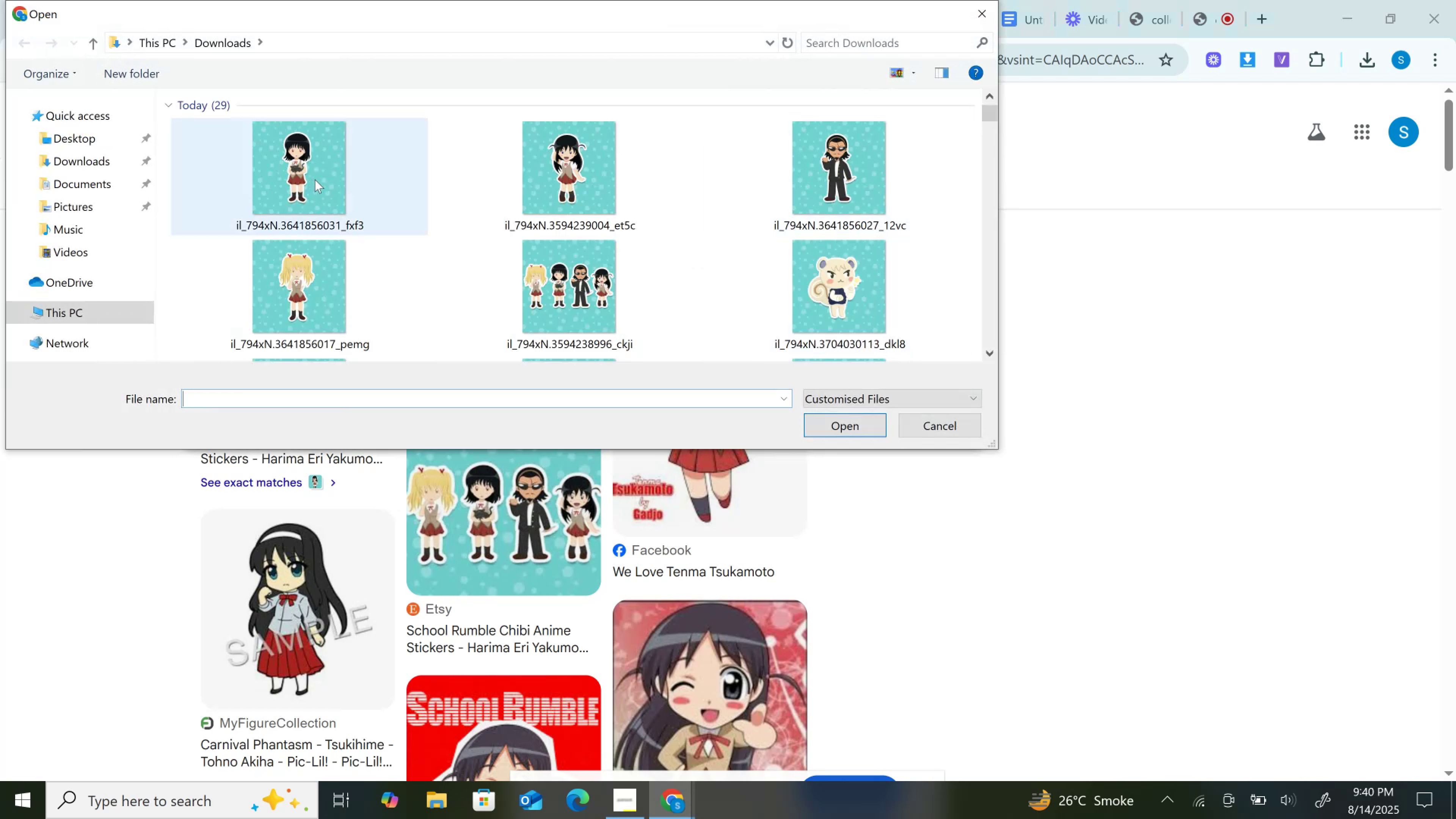 
left_click([326, 171])
 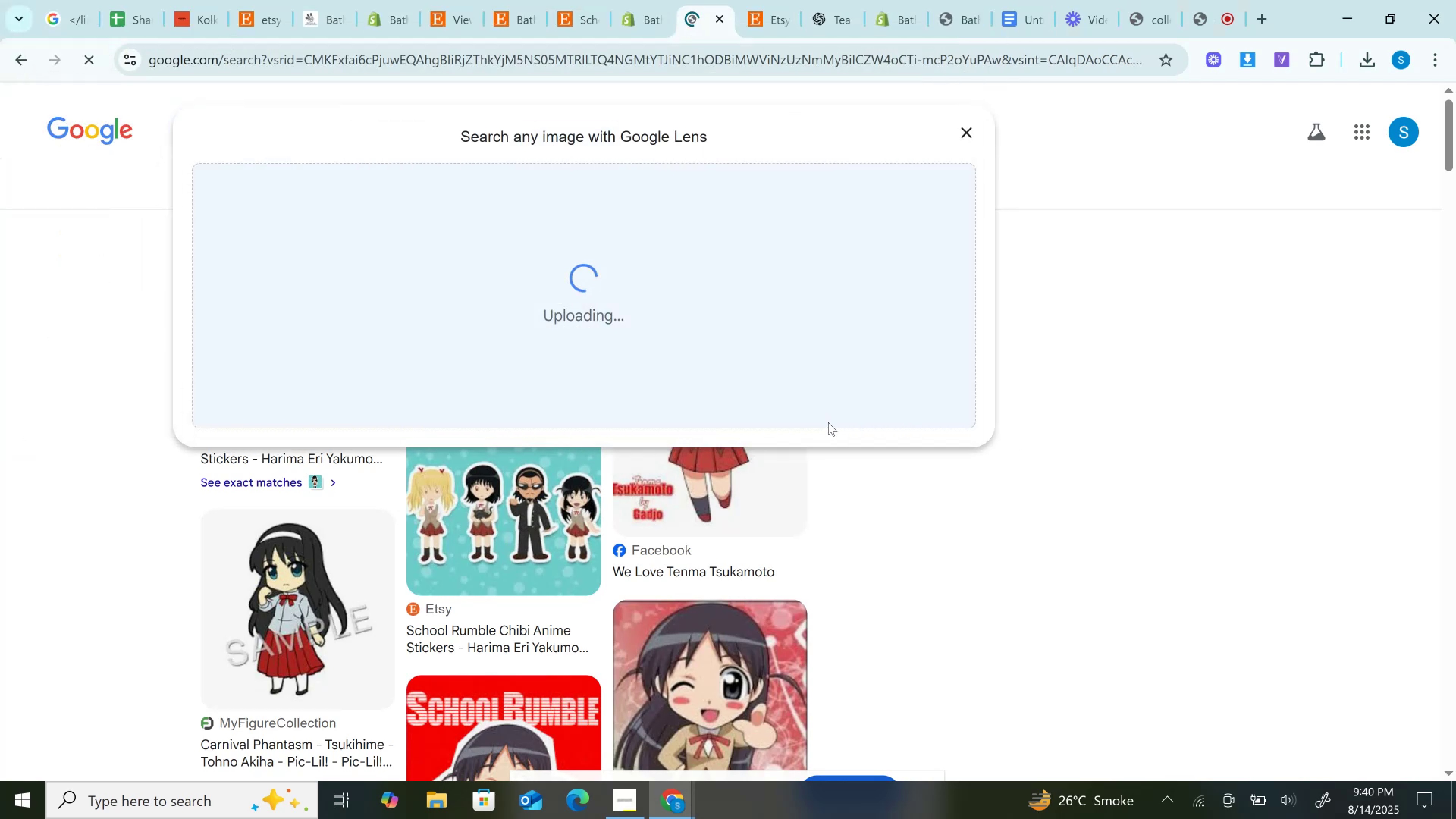 
scroll: coordinate [827, 422], scroll_direction: down, amount: 2.0
 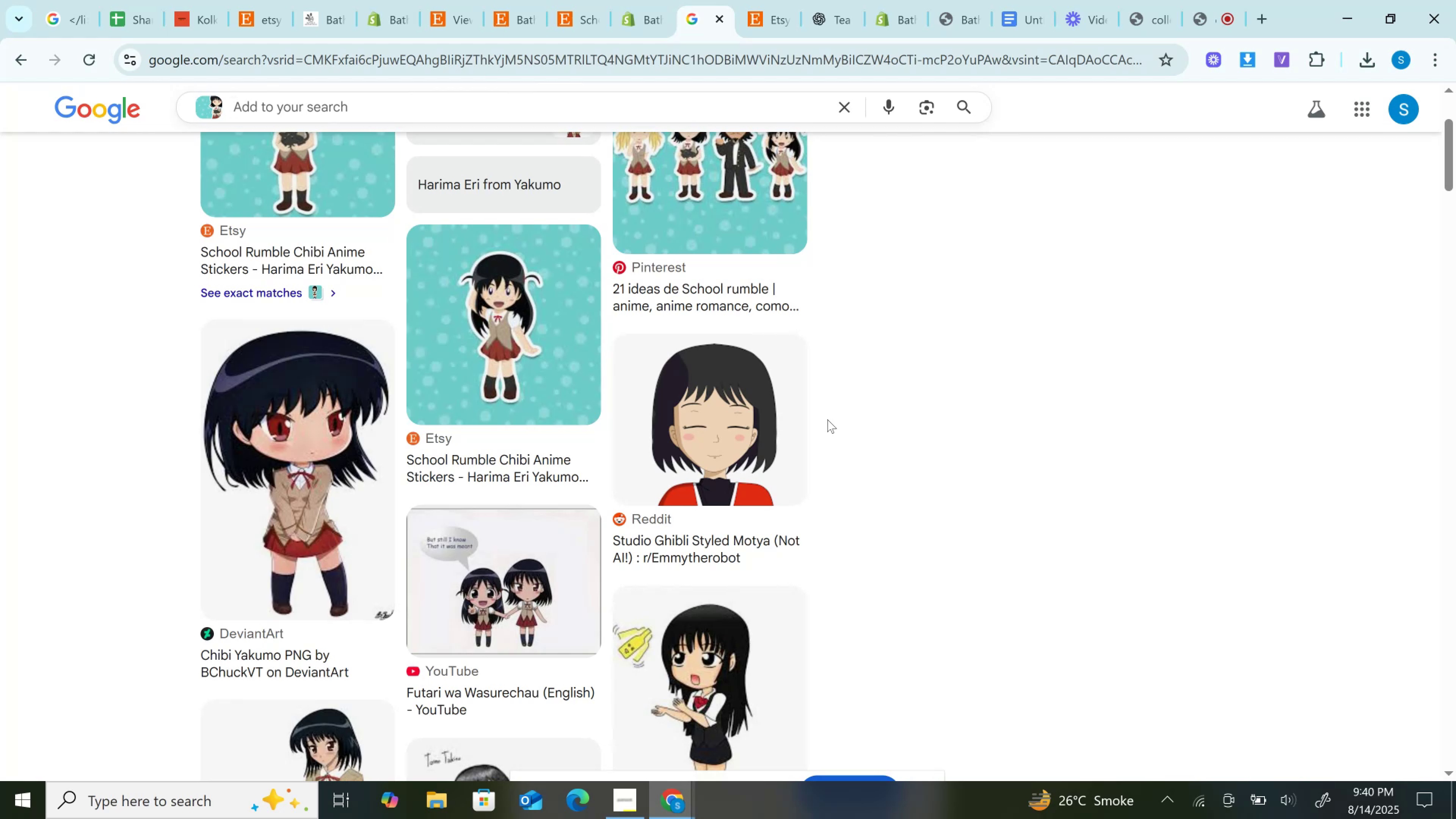 
wait(7.98)
 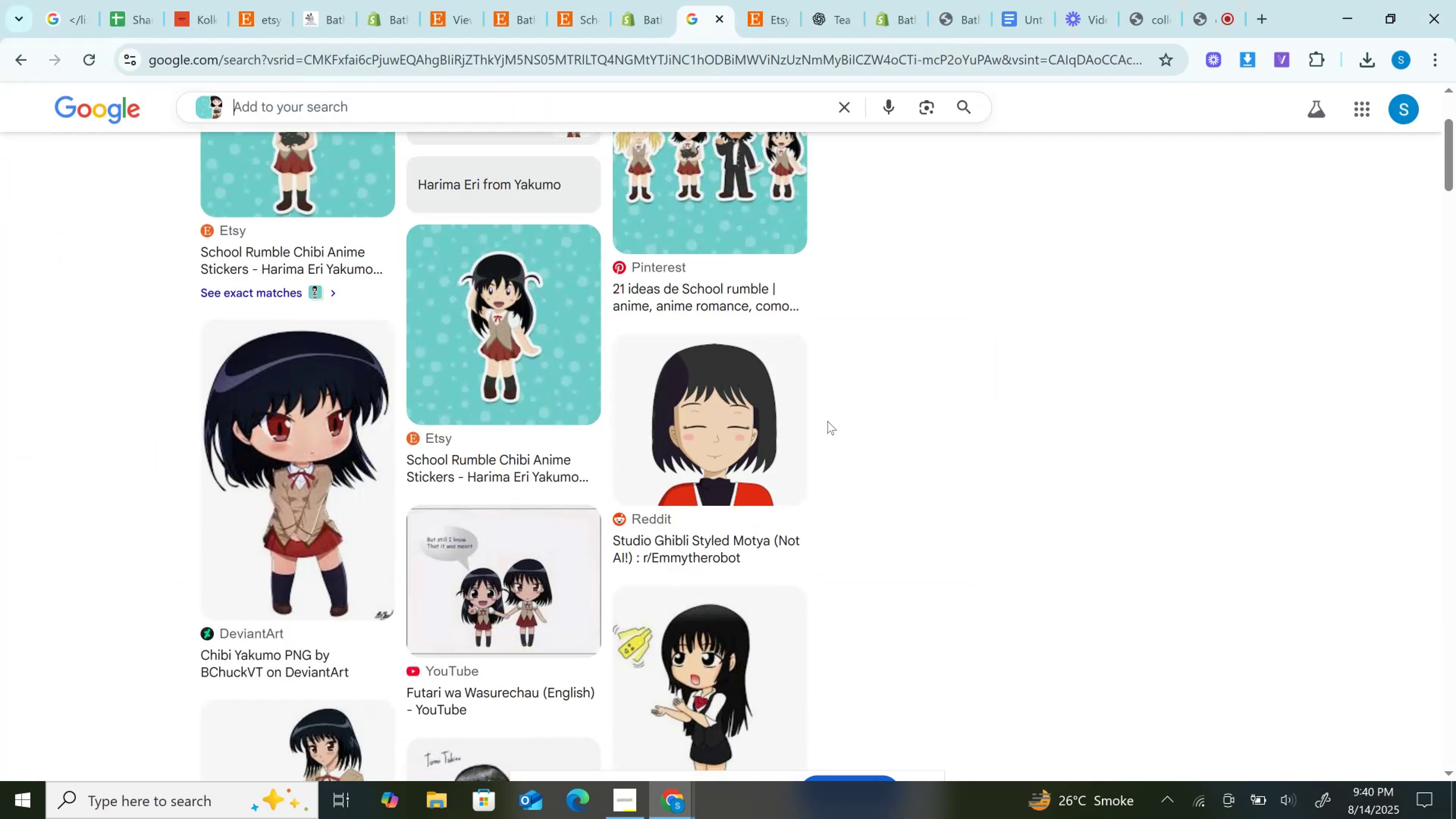 
scroll: coordinate [827, 419], scroll_direction: down, amount: 2.0
 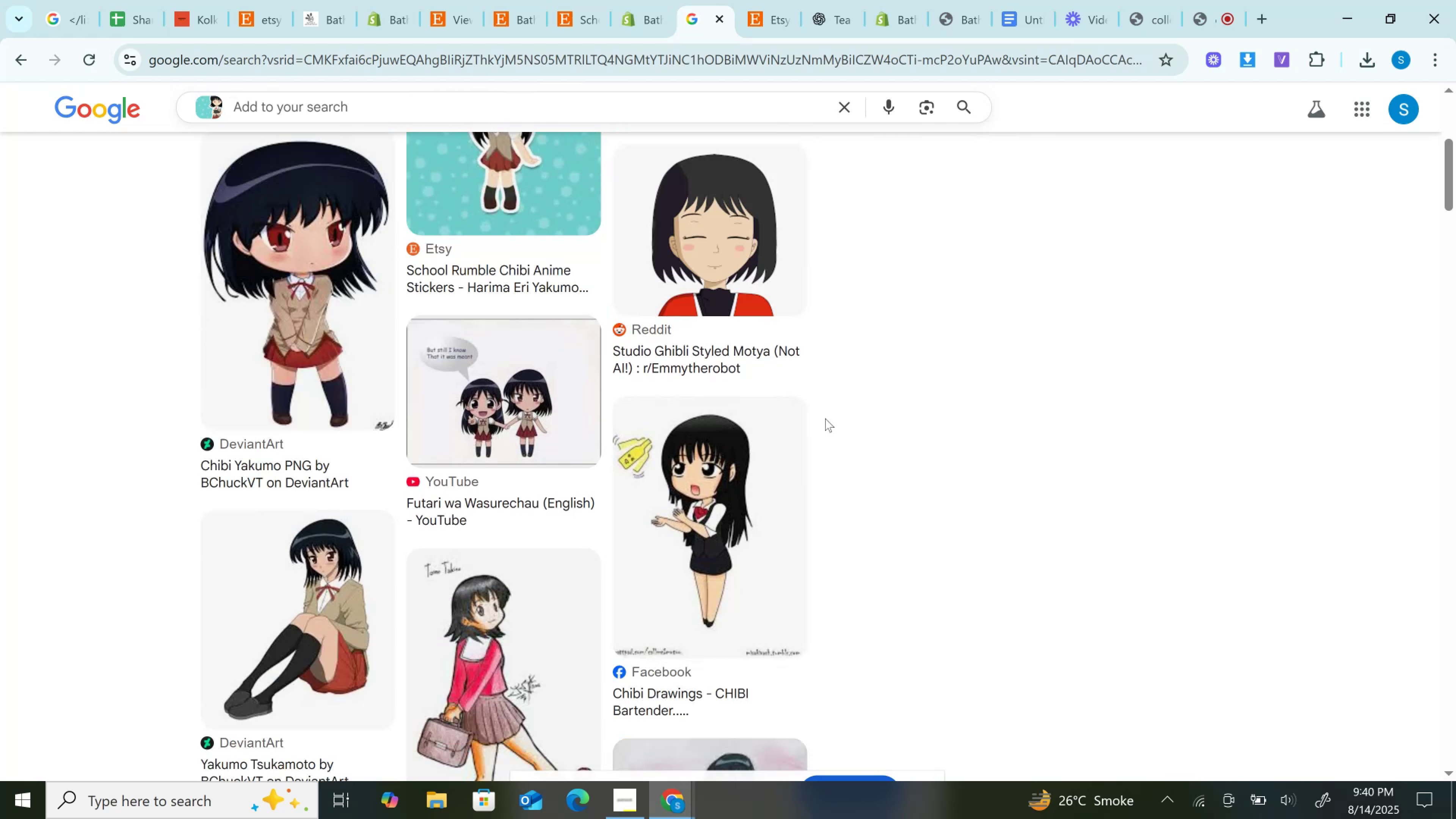 
wait(8.31)
 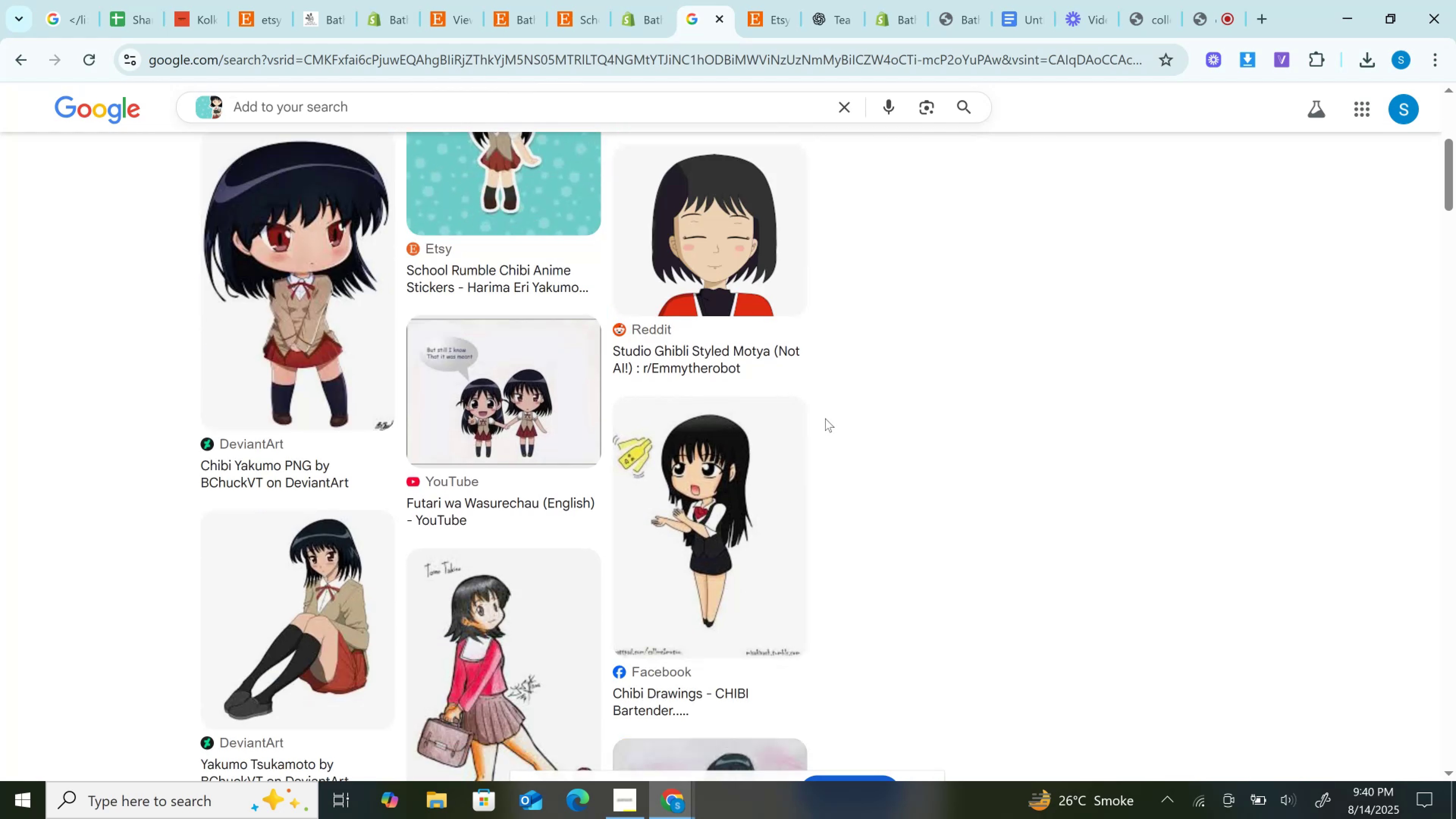 
scroll: coordinate [825, 419], scroll_direction: down, amount: 2.0
 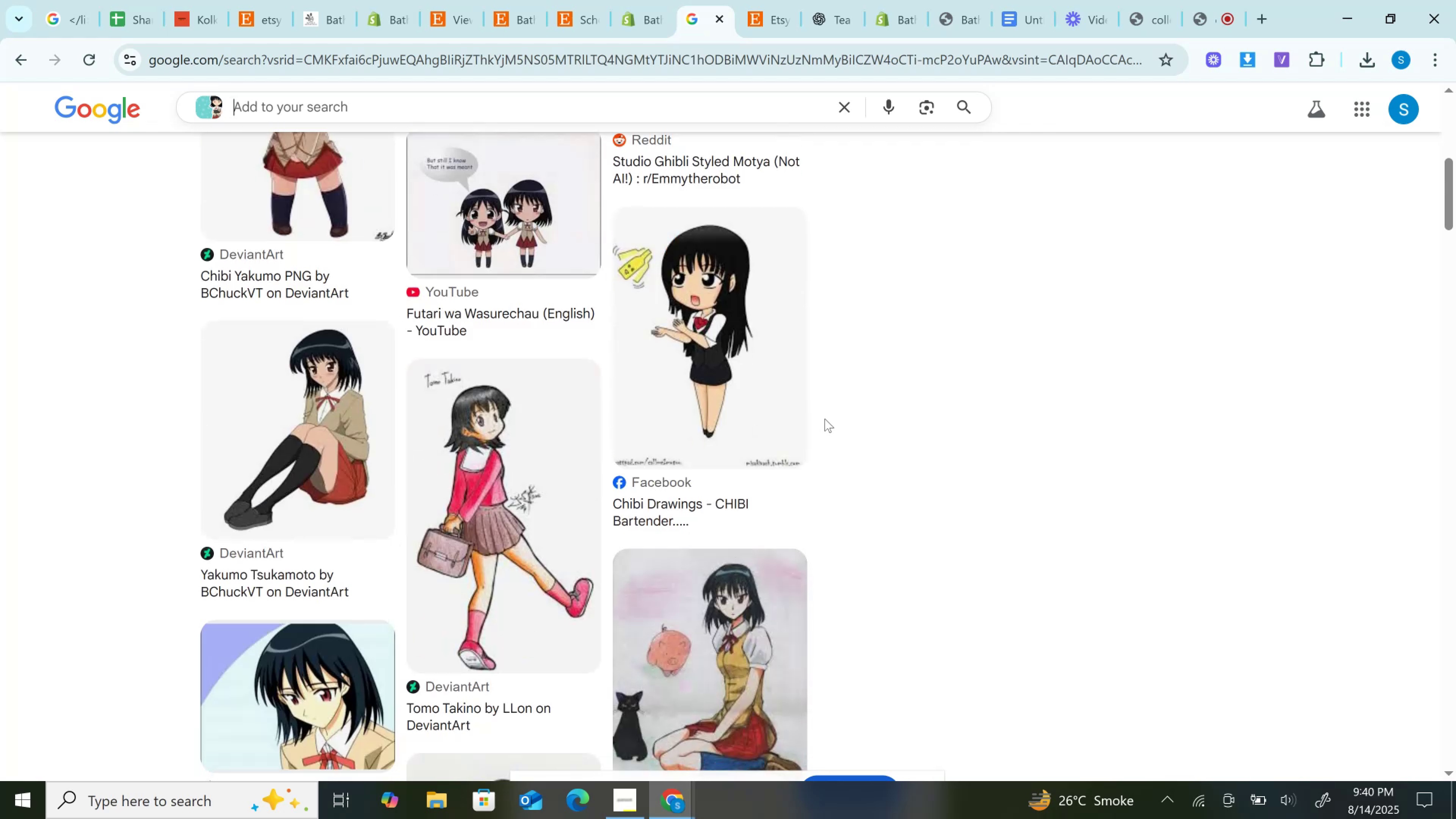 
scroll: coordinate [353, 161], scroll_direction: up, amount: 8.0
 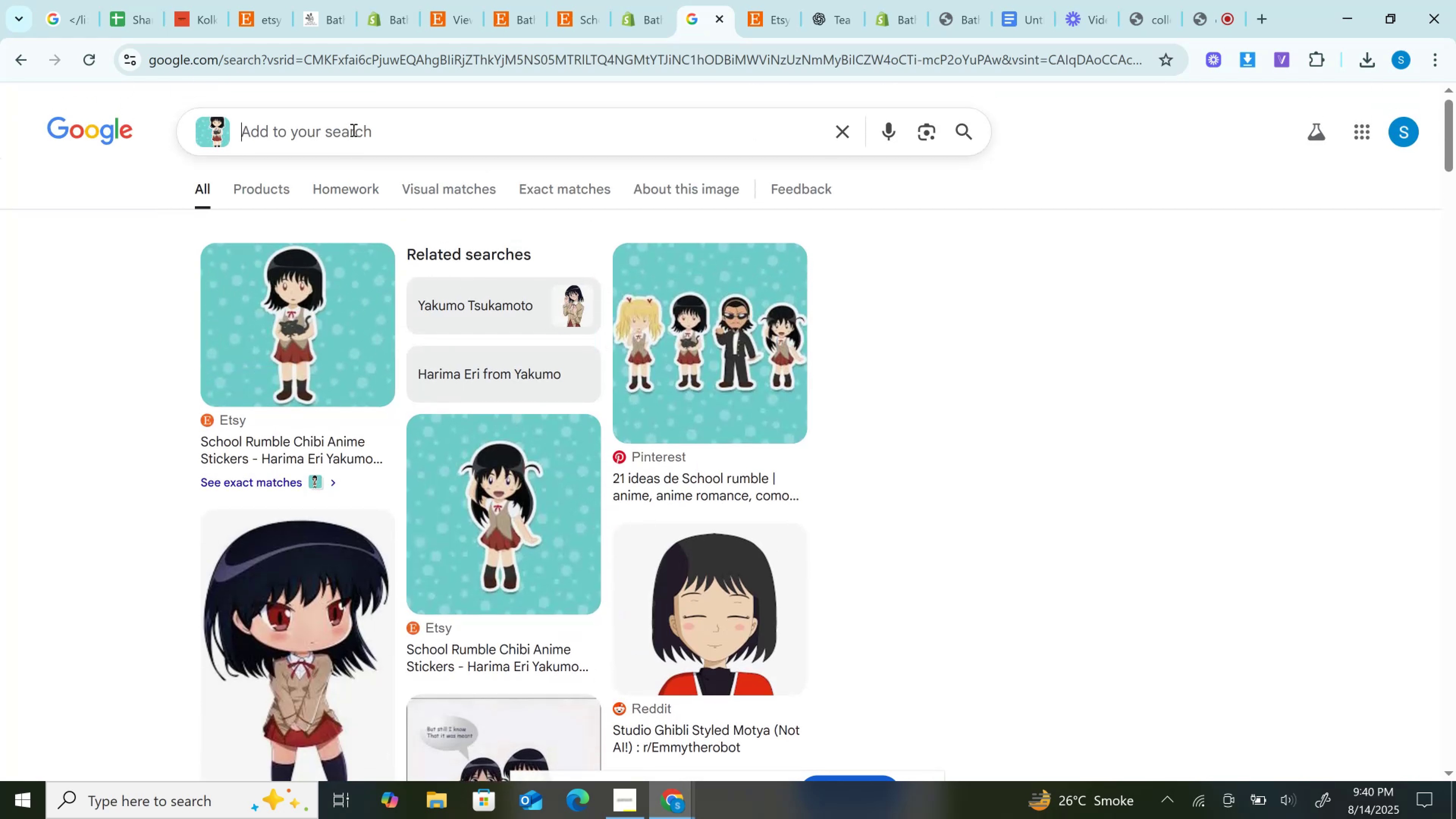 
left_click([352, 129])
 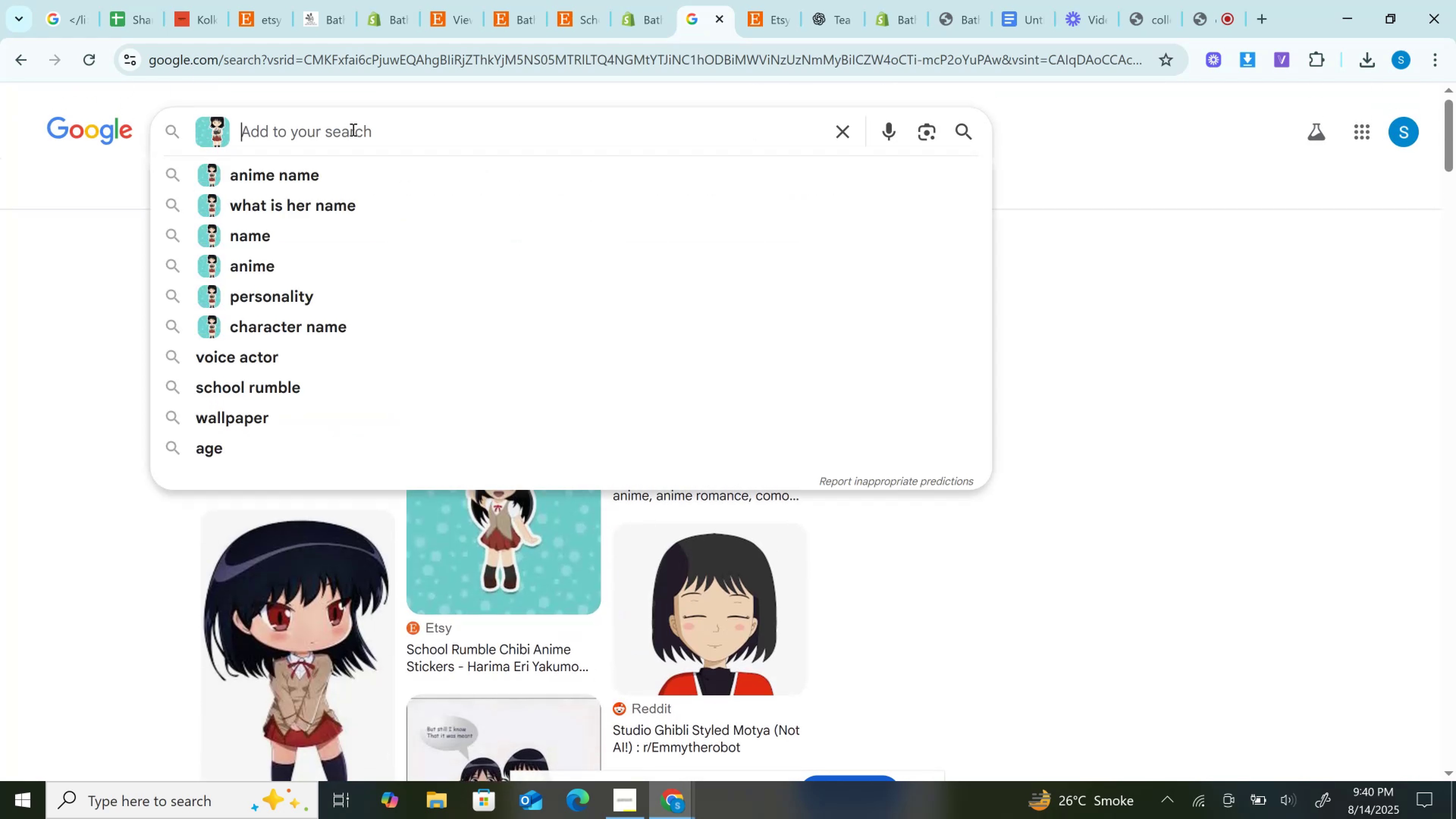 
key(B)
 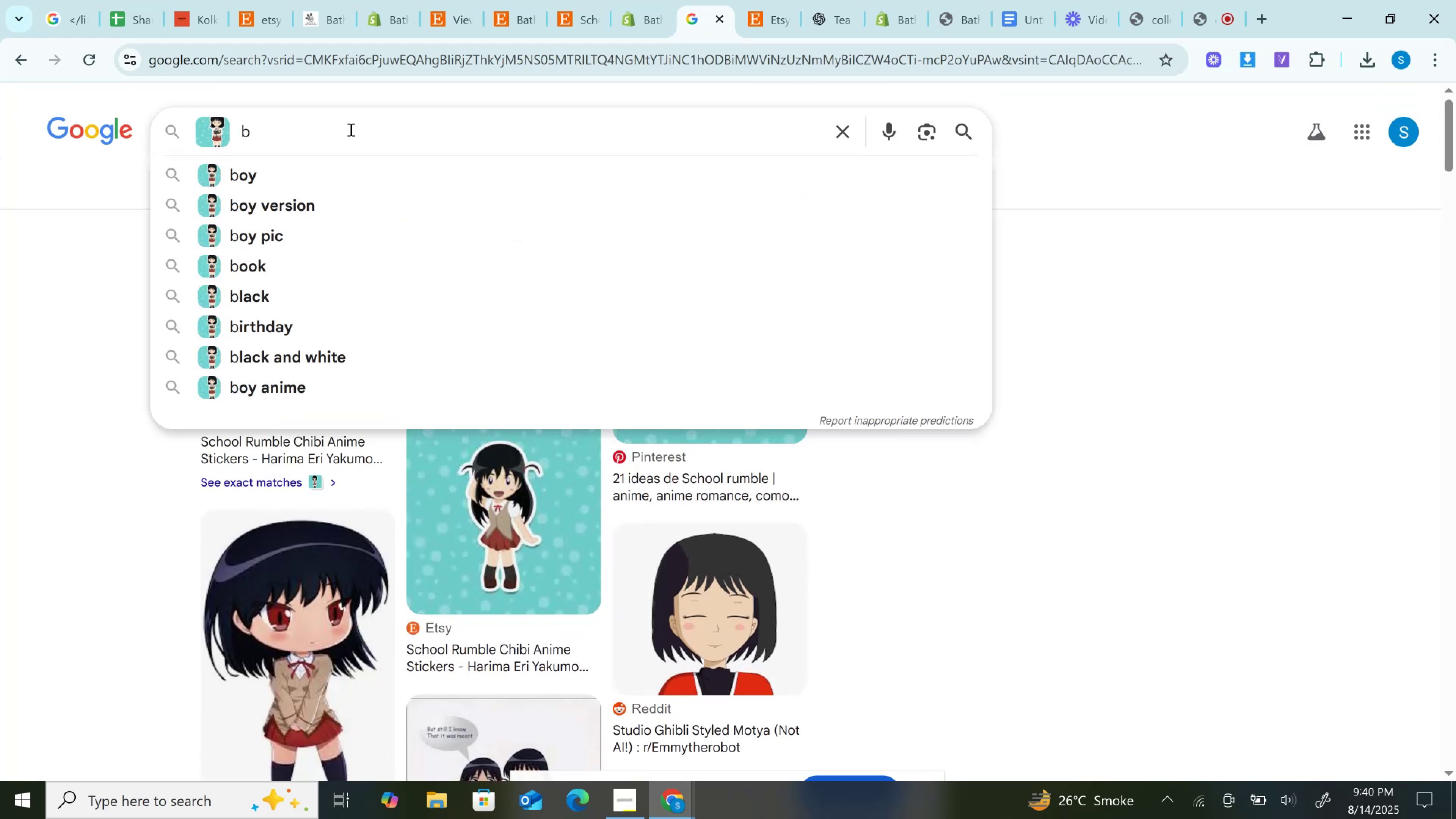 
key(Backspace)
 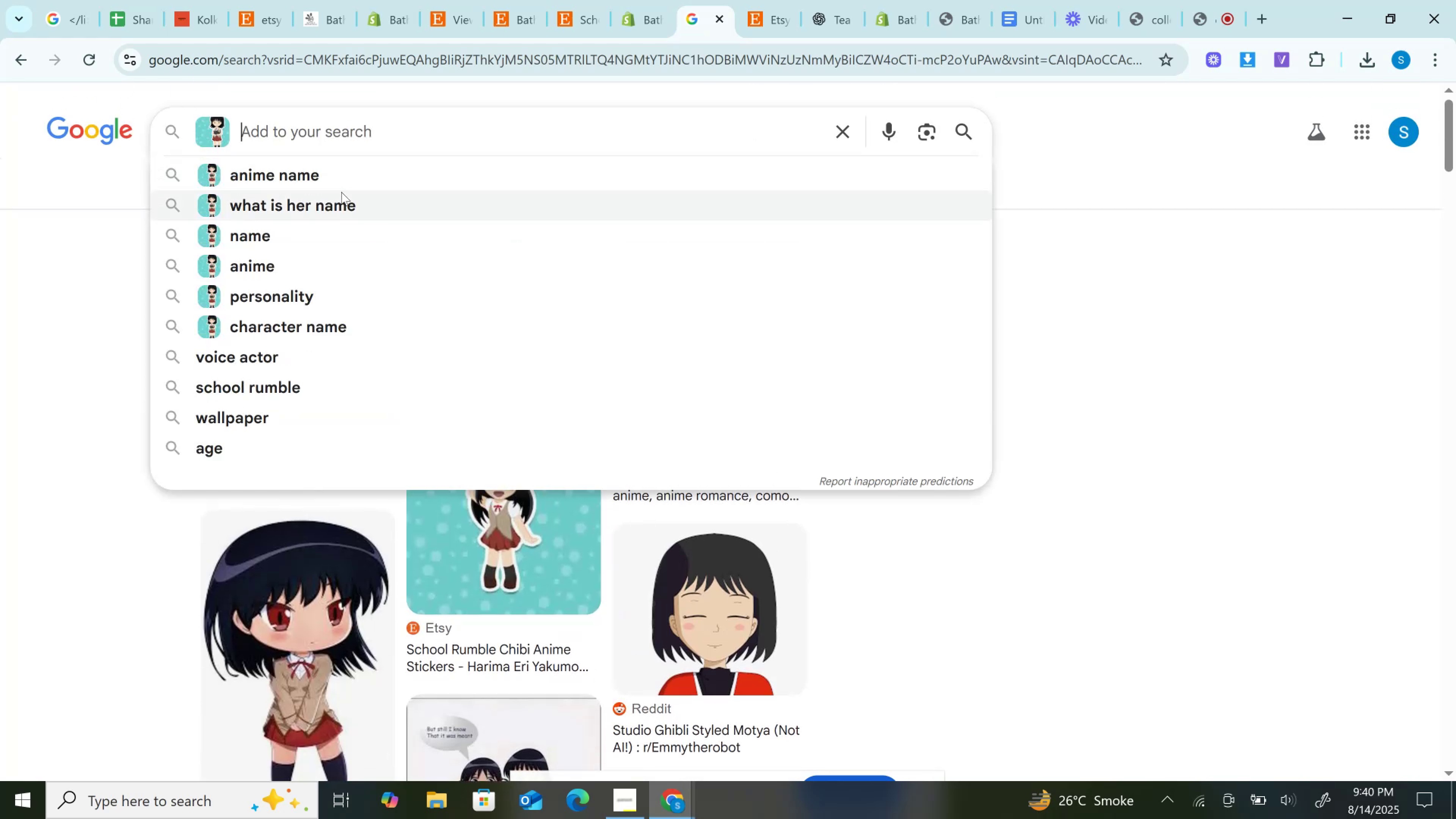 
left_click([337, 183])
 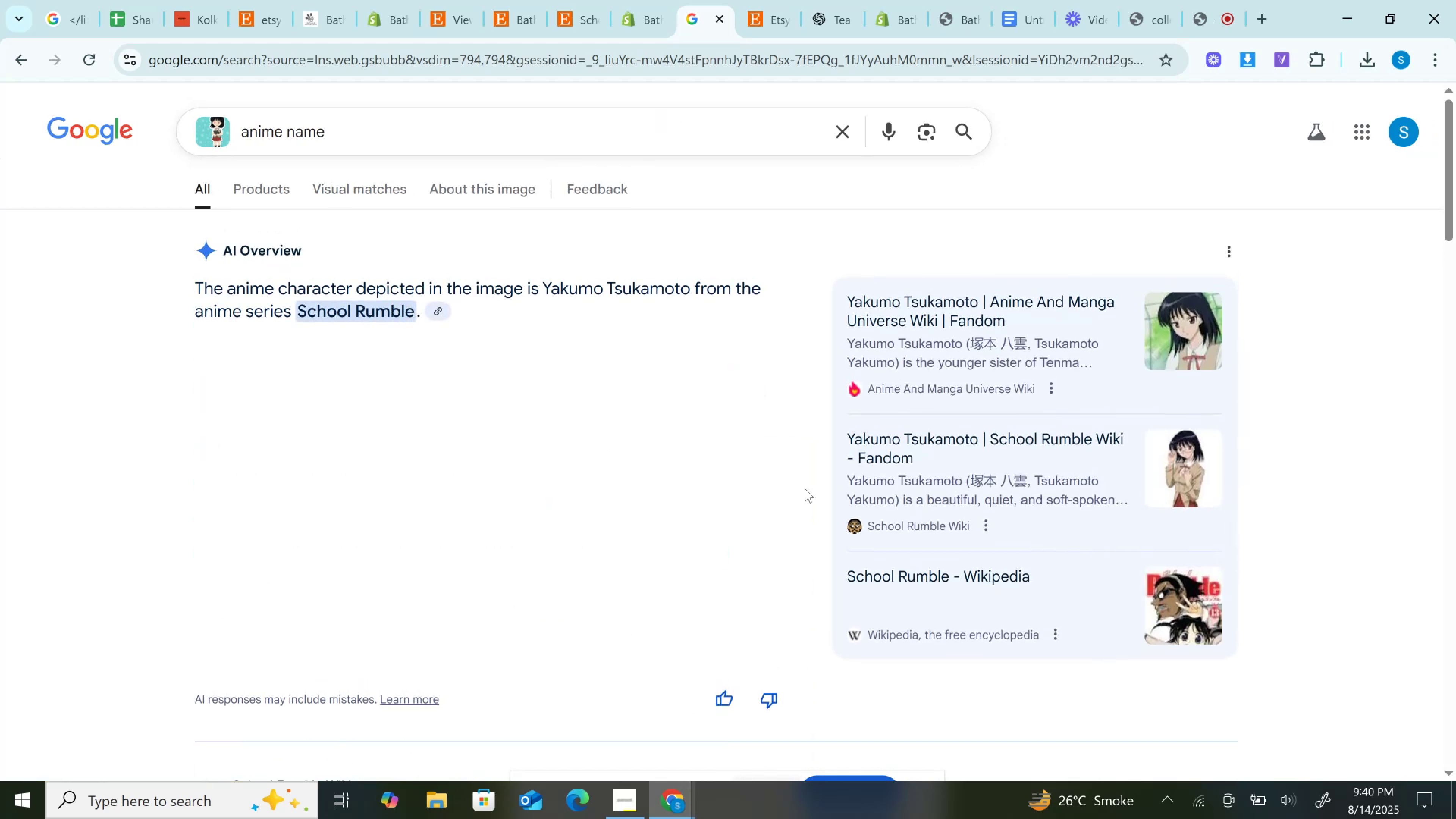 
wait(5.33)
 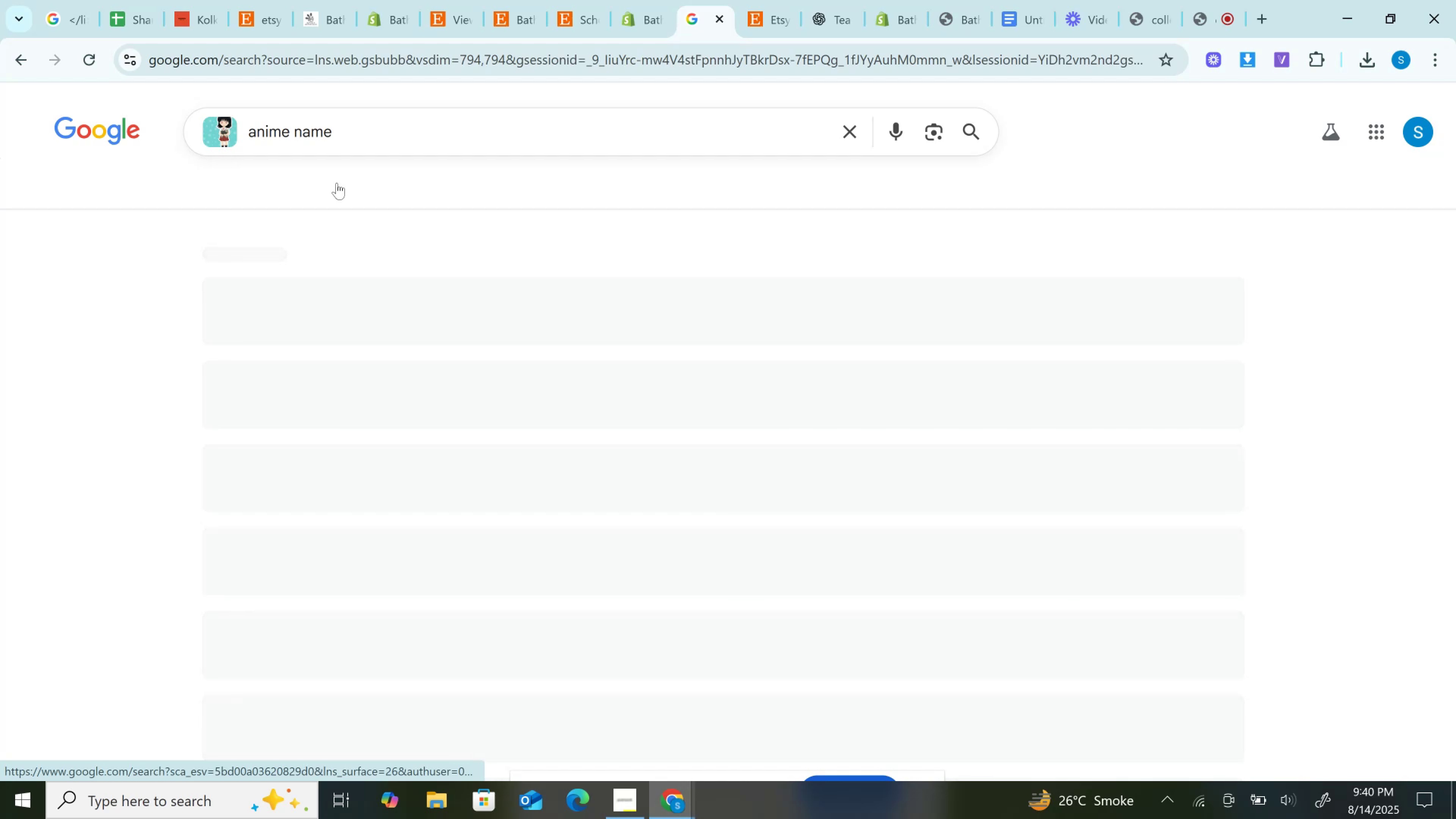 
scroll: coordinate [610, 237], scroll_direction: down, amount: 2.0
 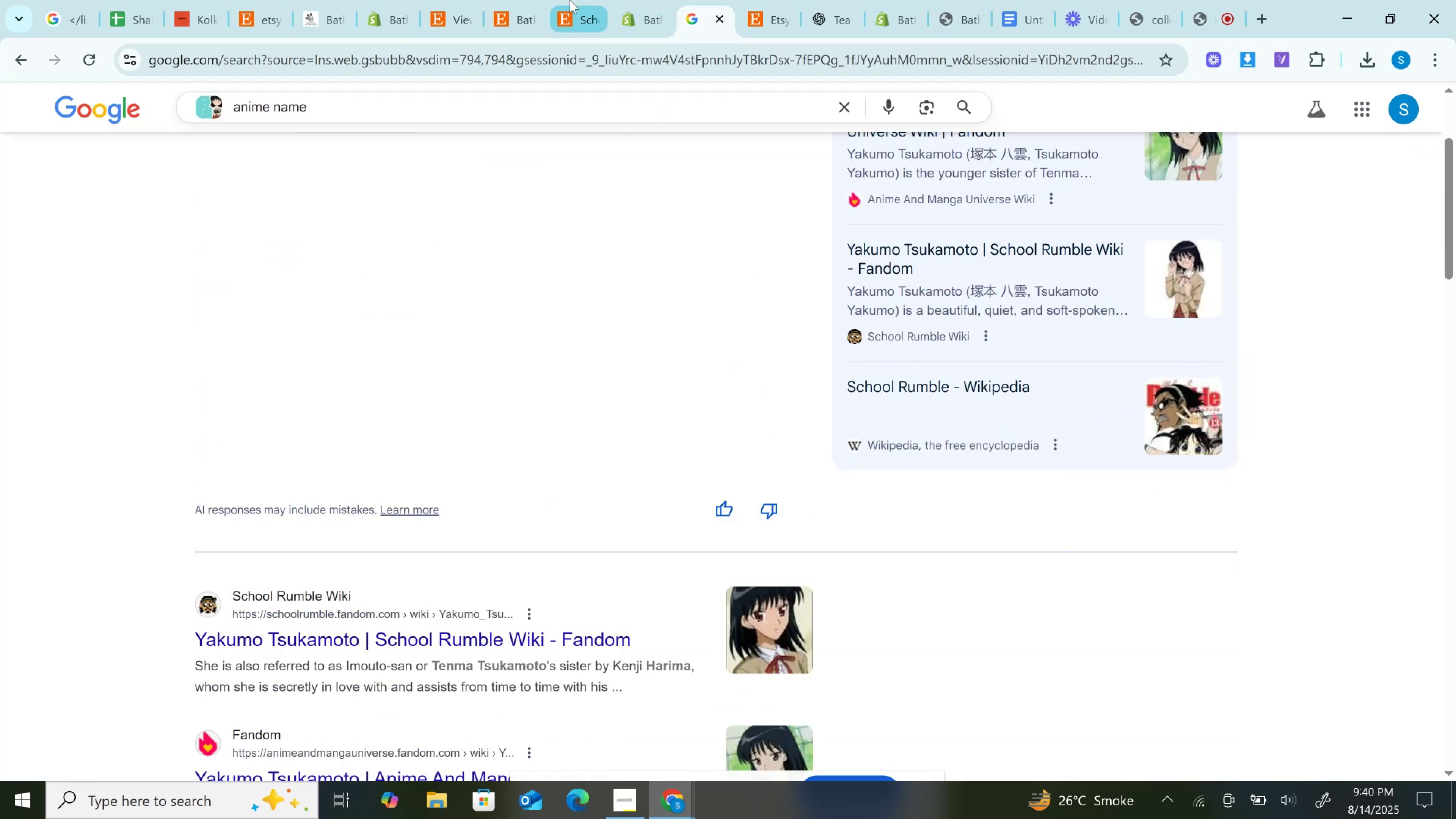 
left_click([634, 0])
 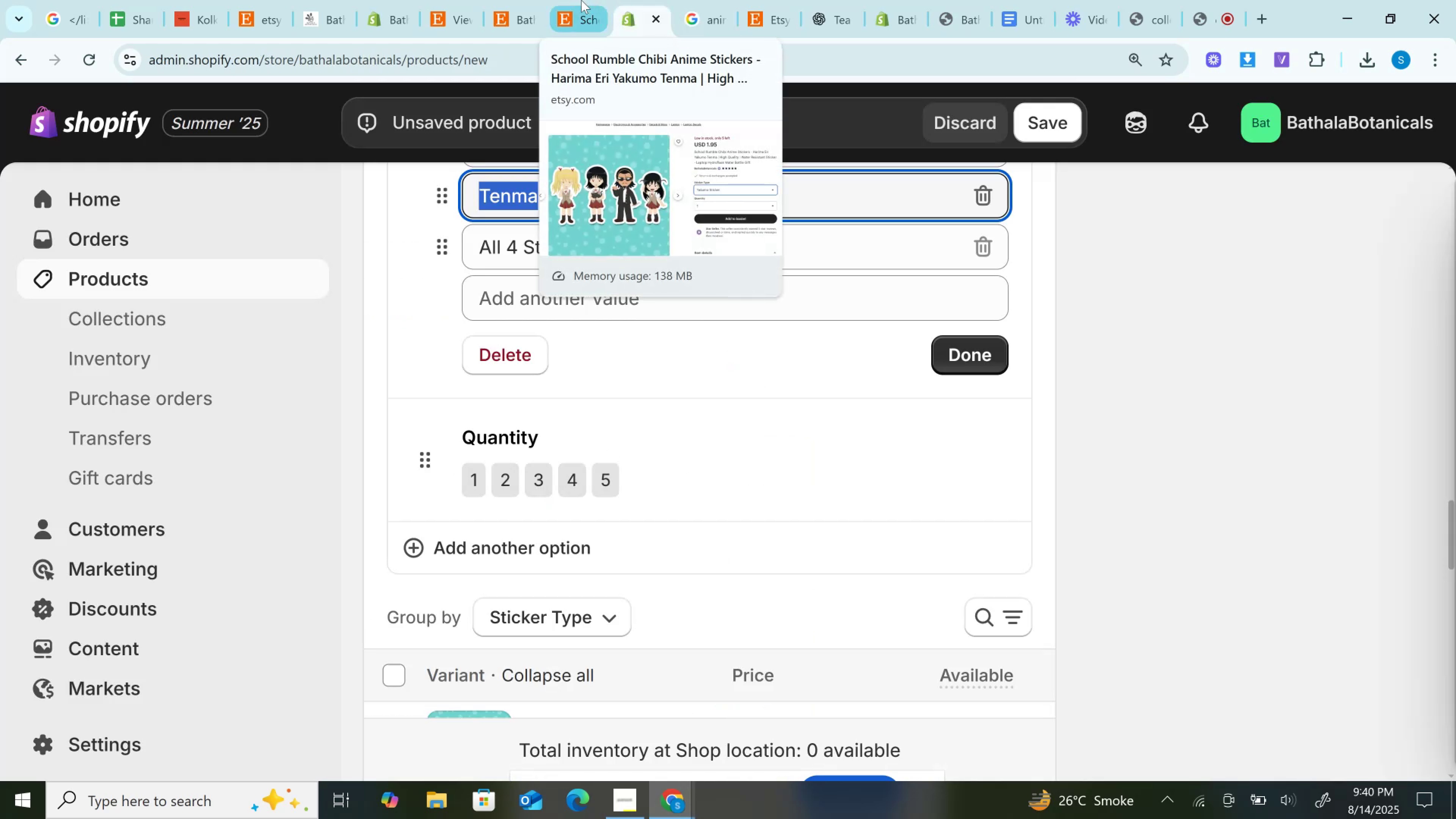 
left_click([580, 0])
 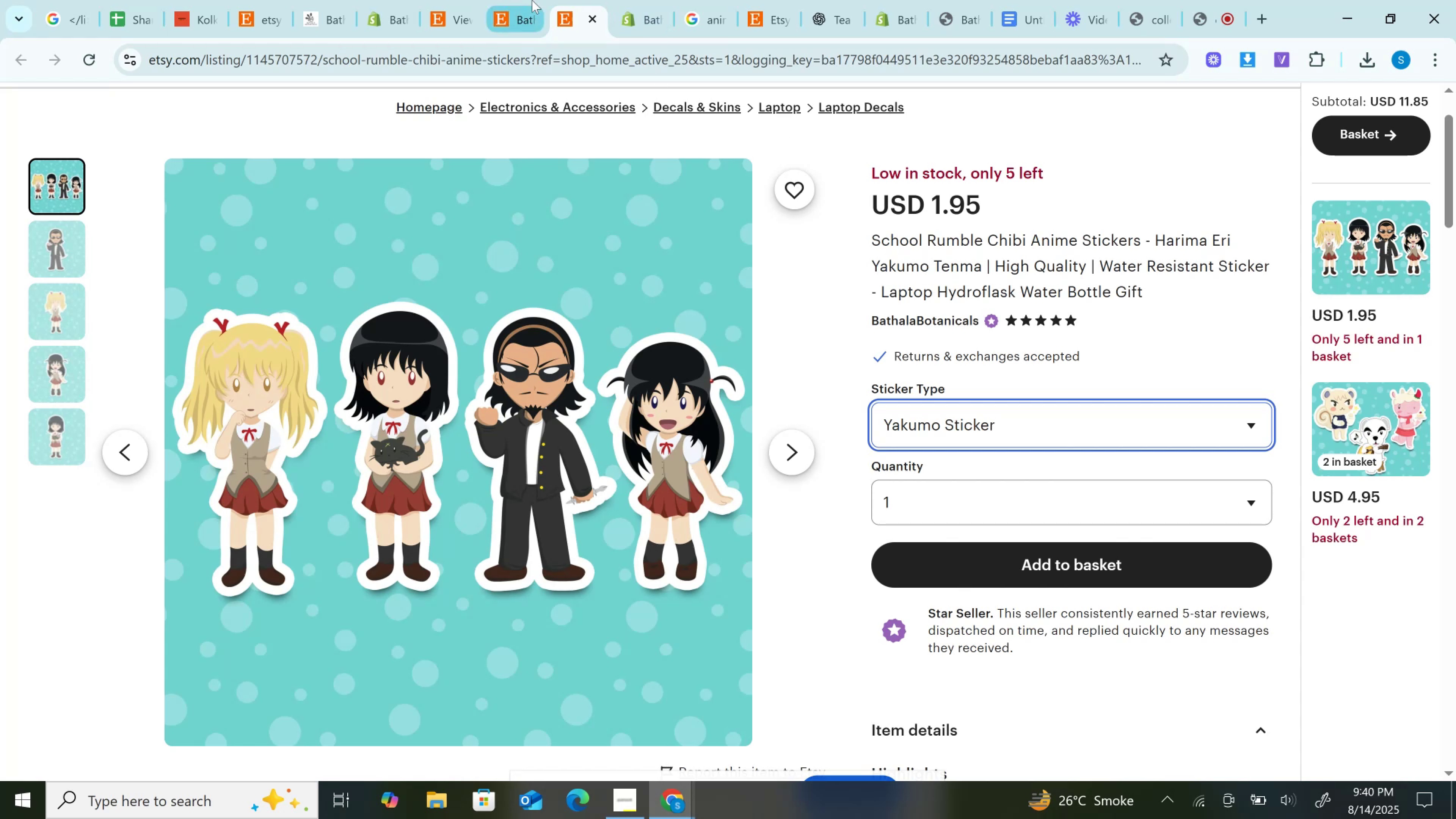 
left_click([650, 0])
 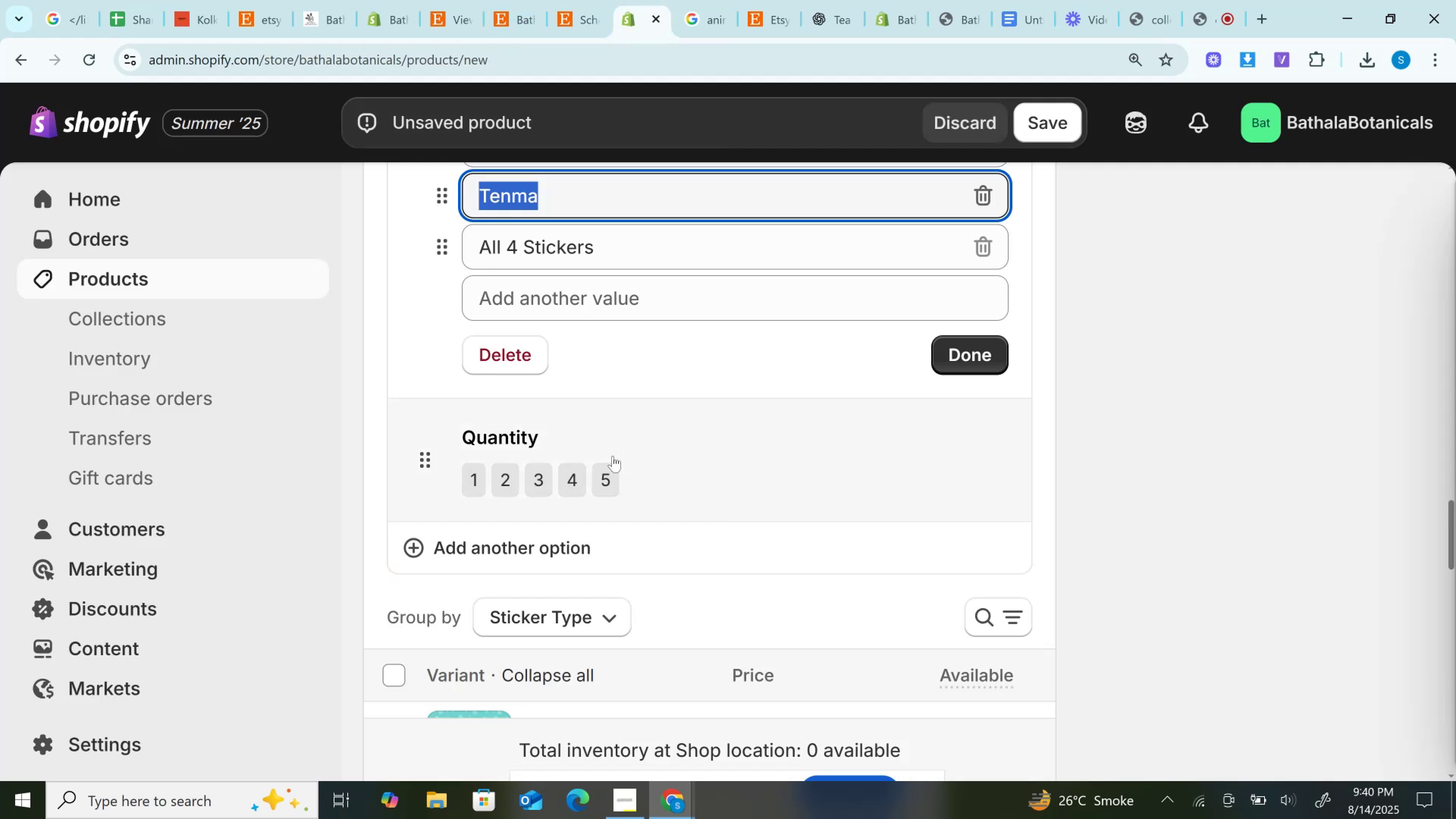 
scroll: coordinate [612, 453], scroll_direction: down, amount: 6.0
 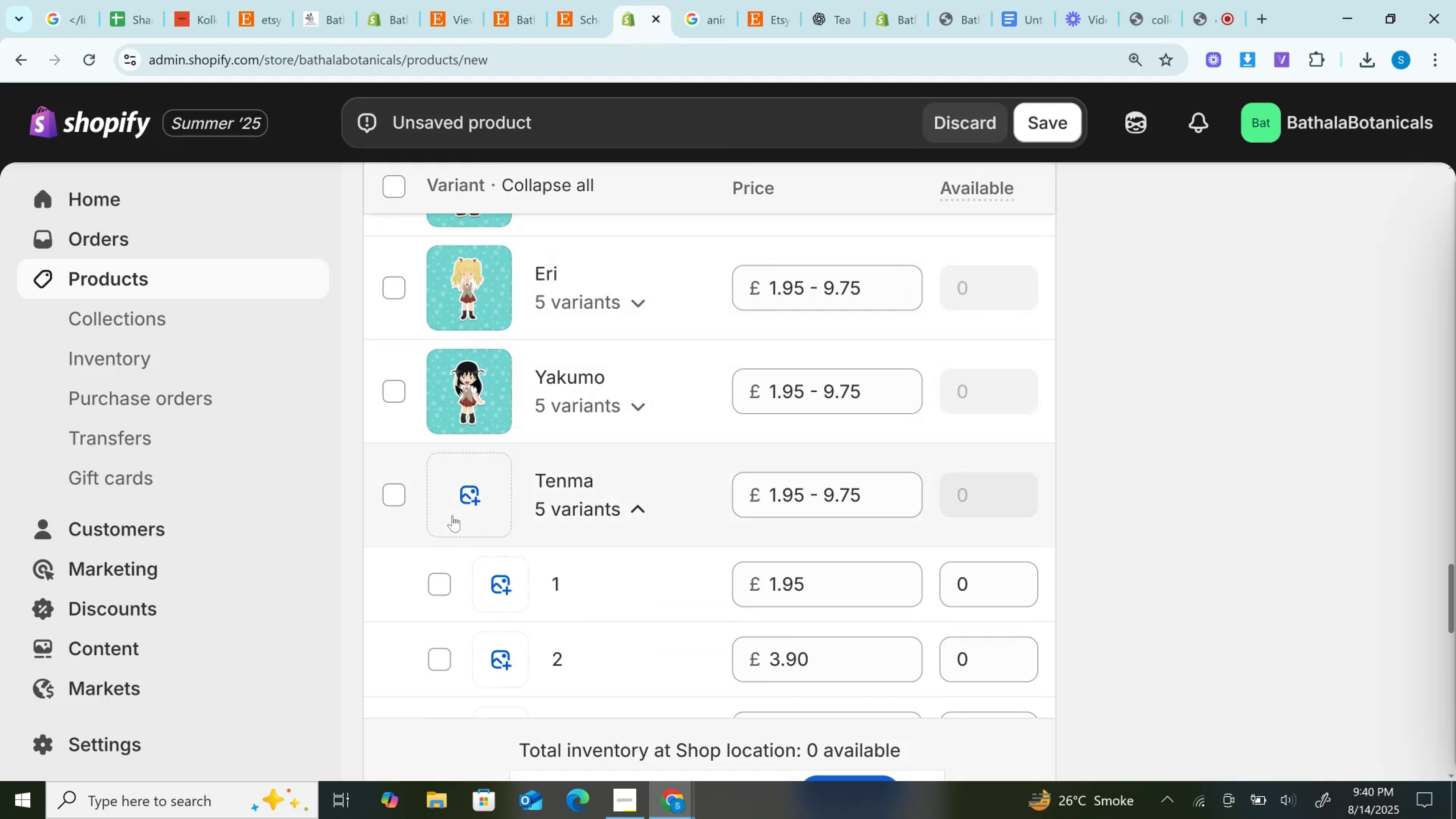 
left_click([452, 509])
 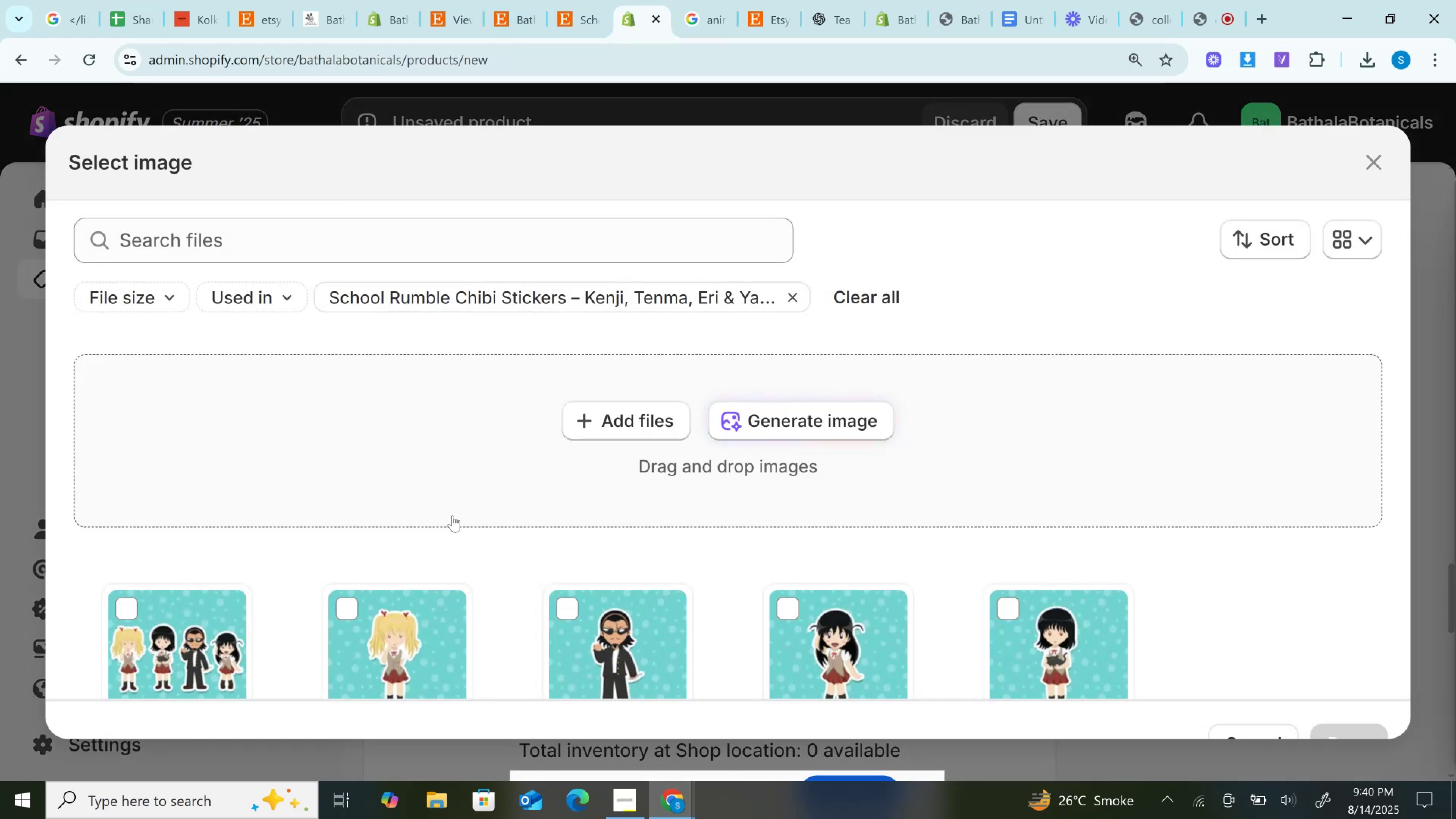 
wait(10.5)
 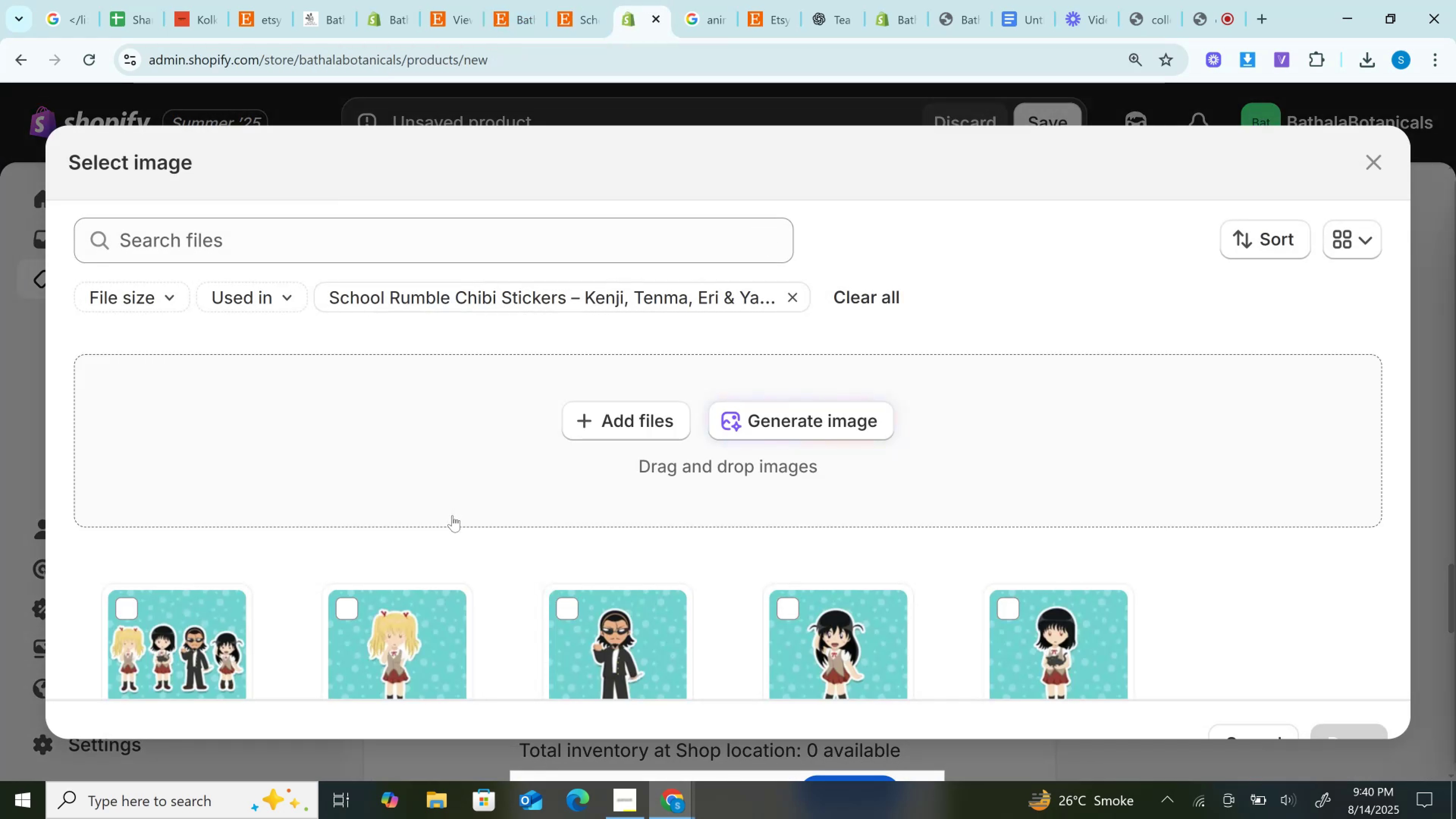 
left_click([1056, 640])
 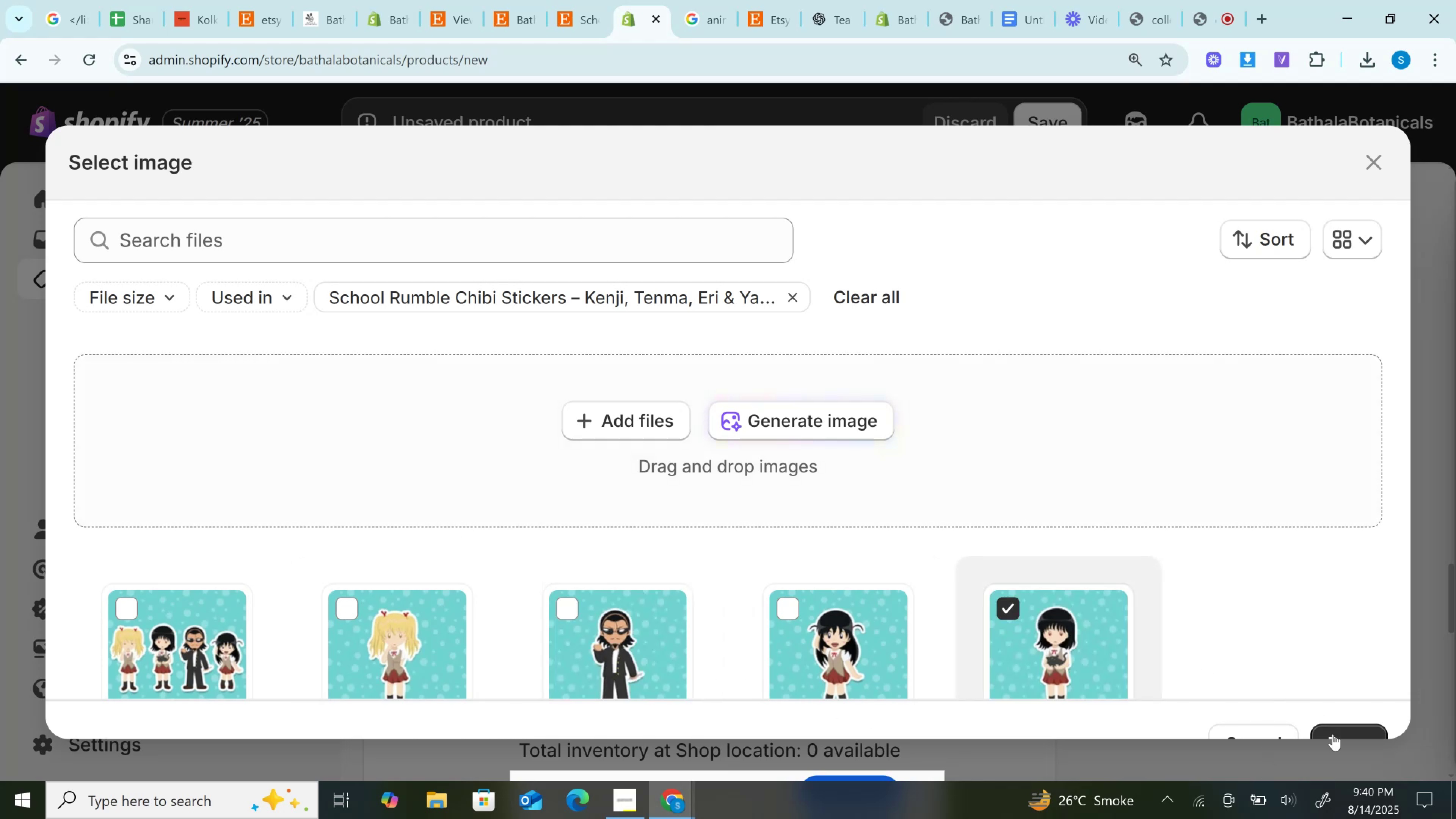 
left_click([1333, 732])
 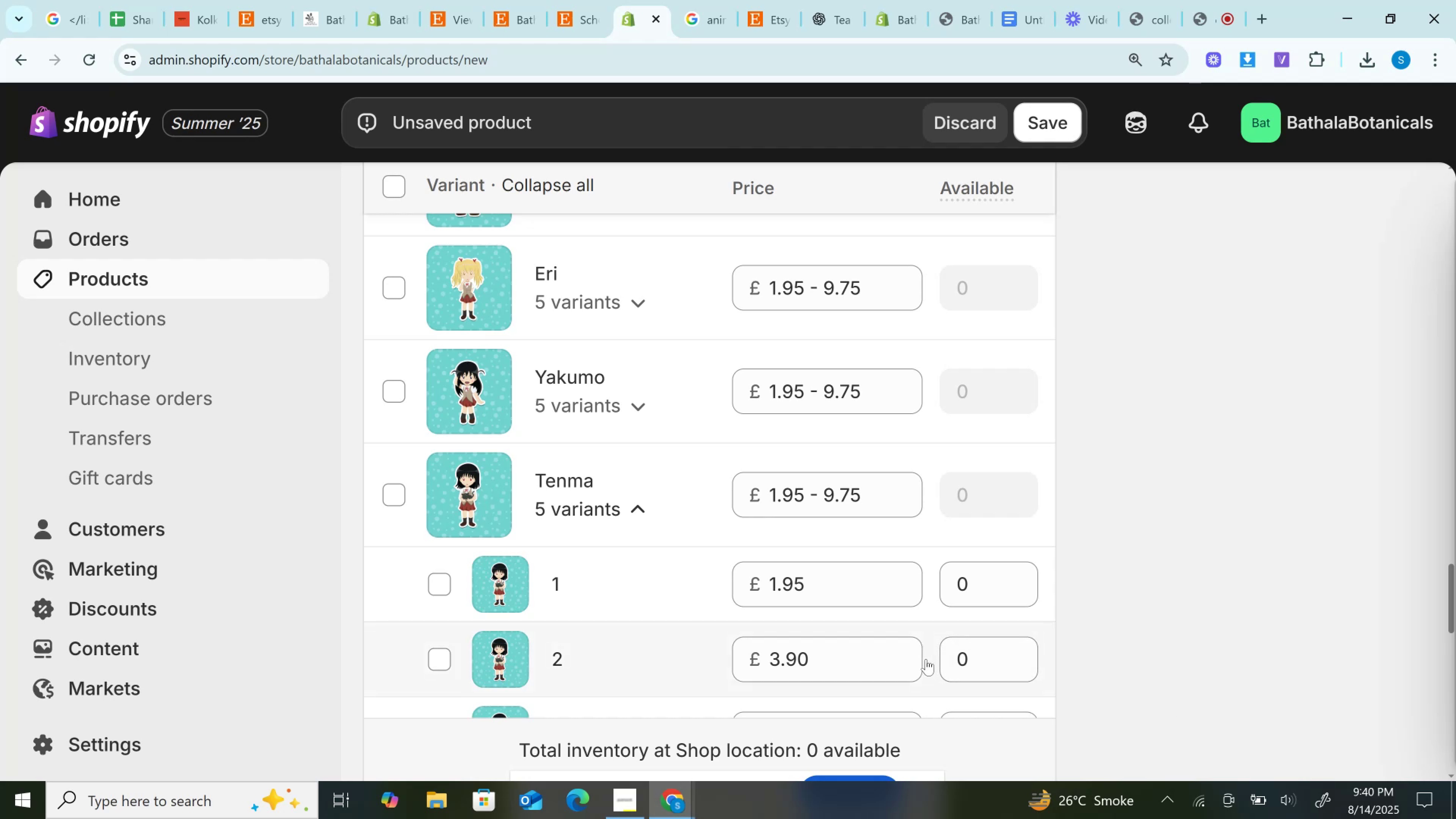 
wait(6.52)
 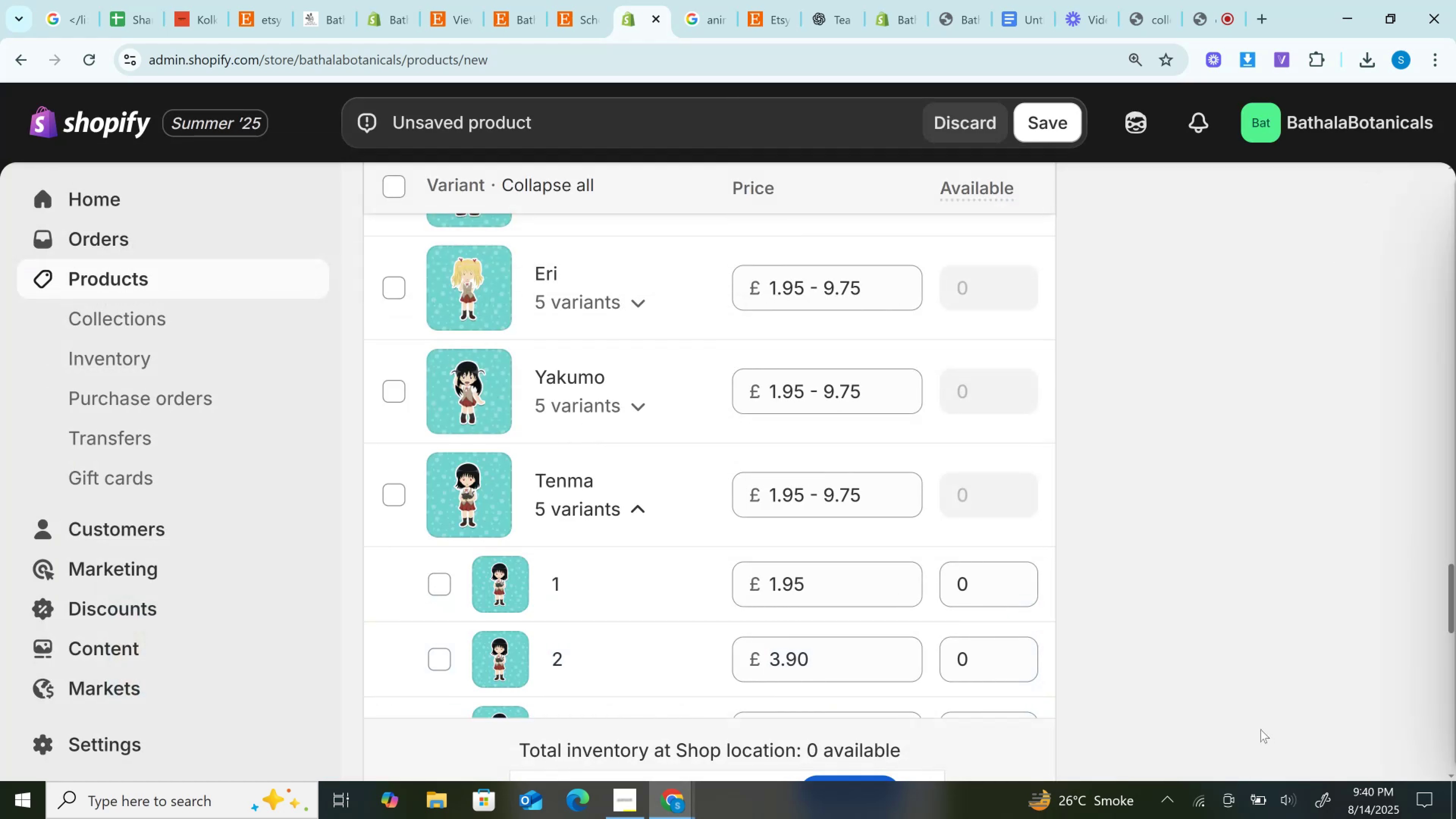 
left_click([631, 499])
 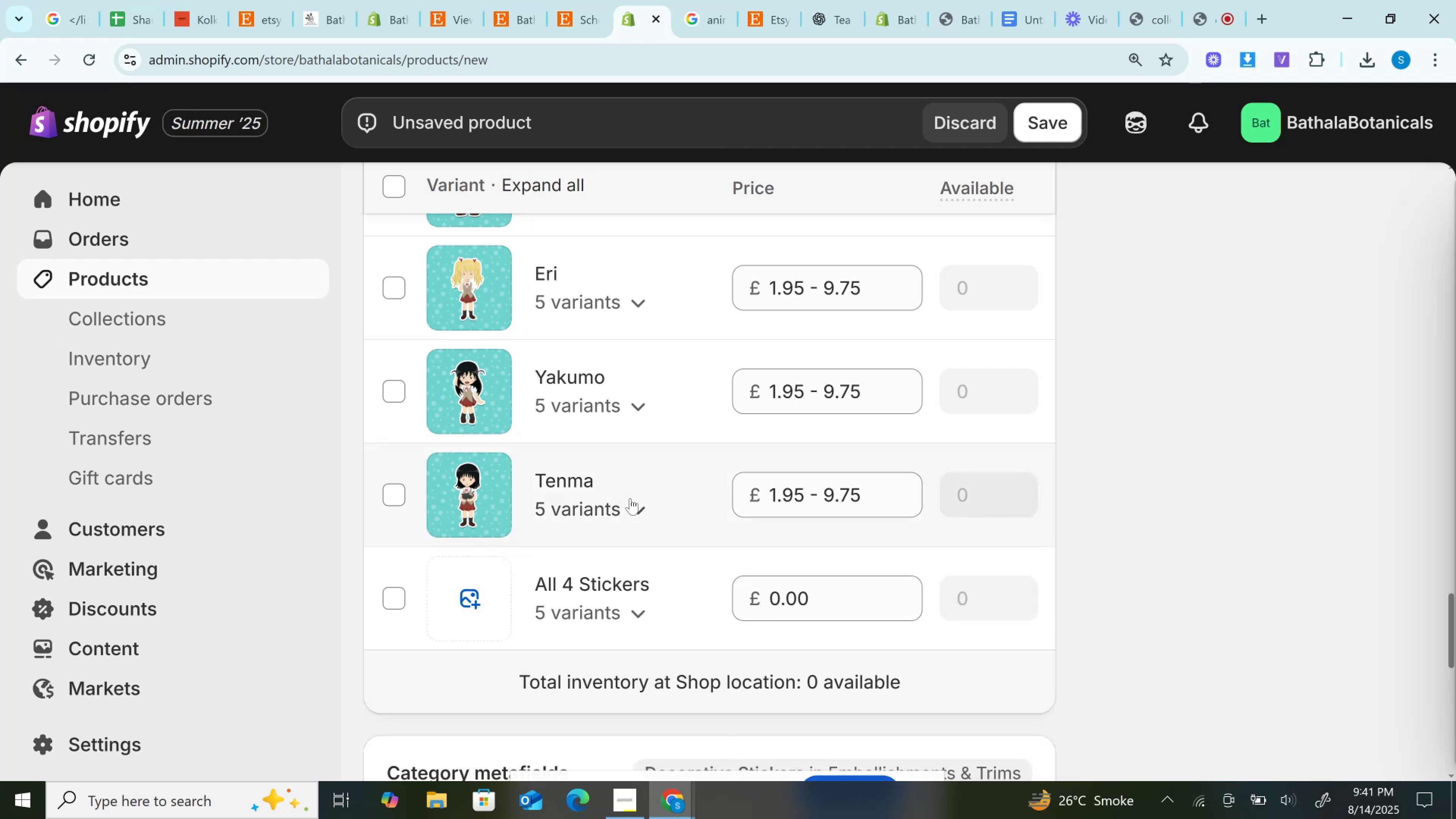 
scroll: coordinate [630, 498], scroll_direction: down, amount: 2.0
 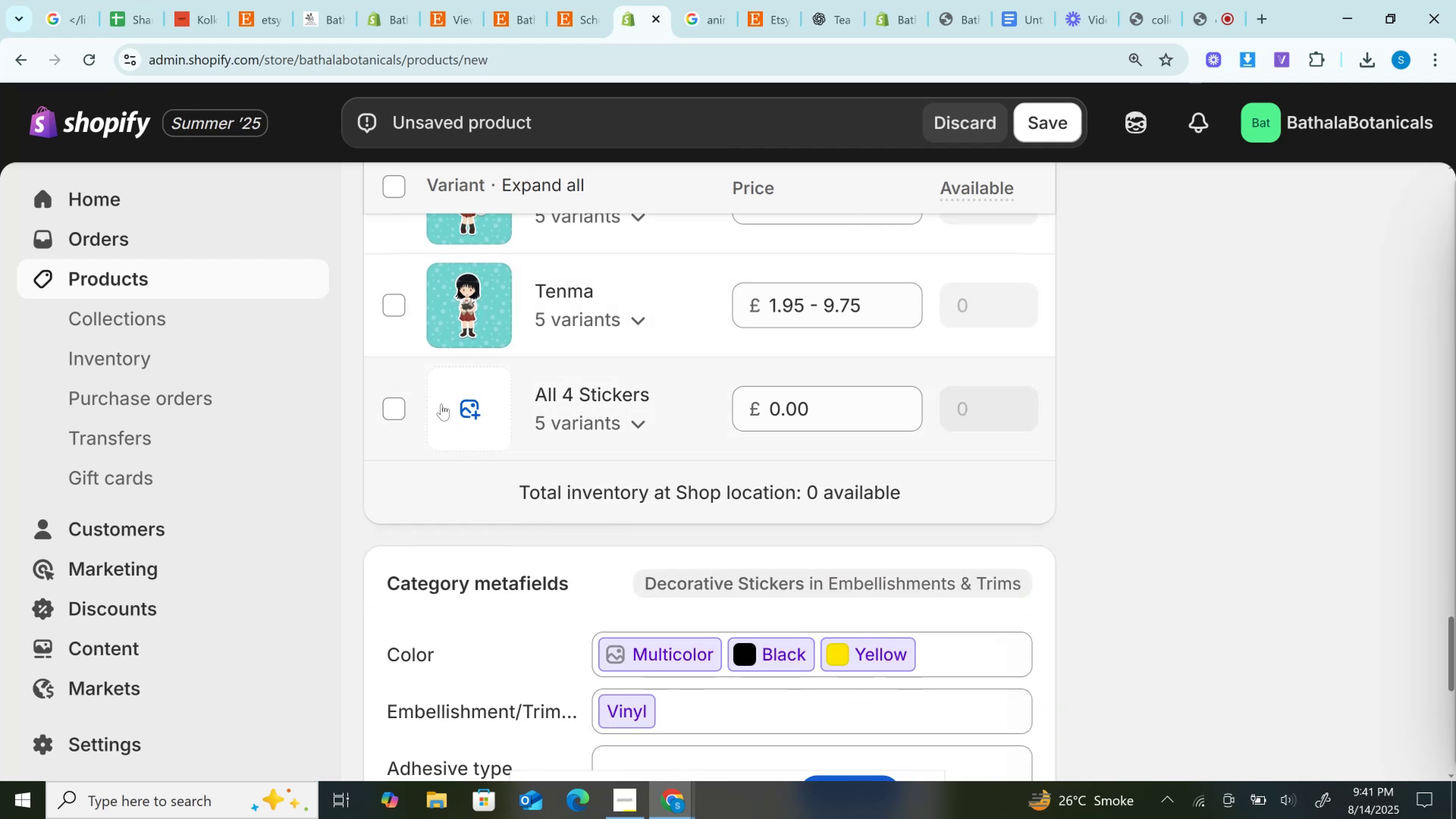 
left_click([444, 405])
 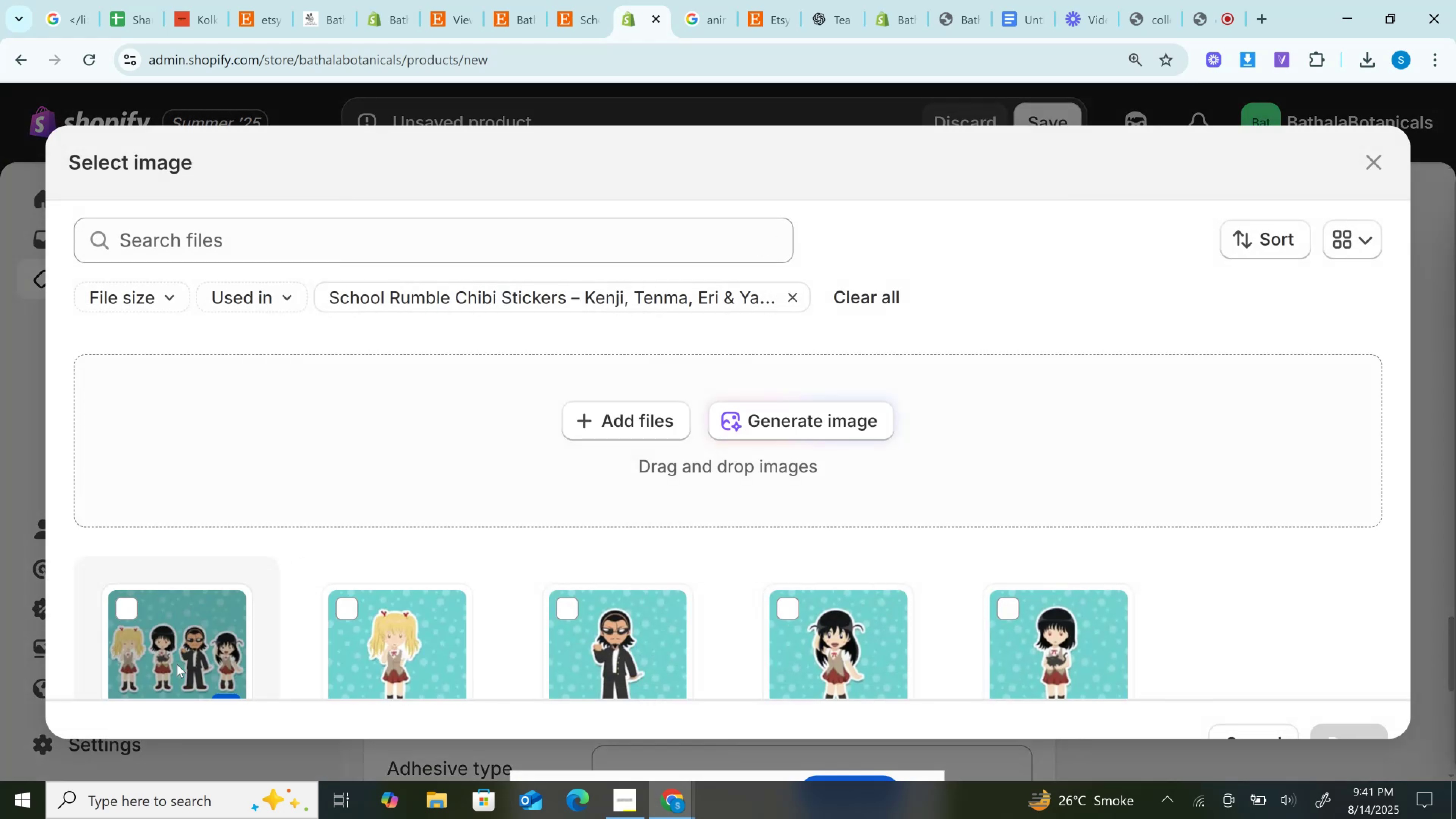 
left_click([180, 631])
 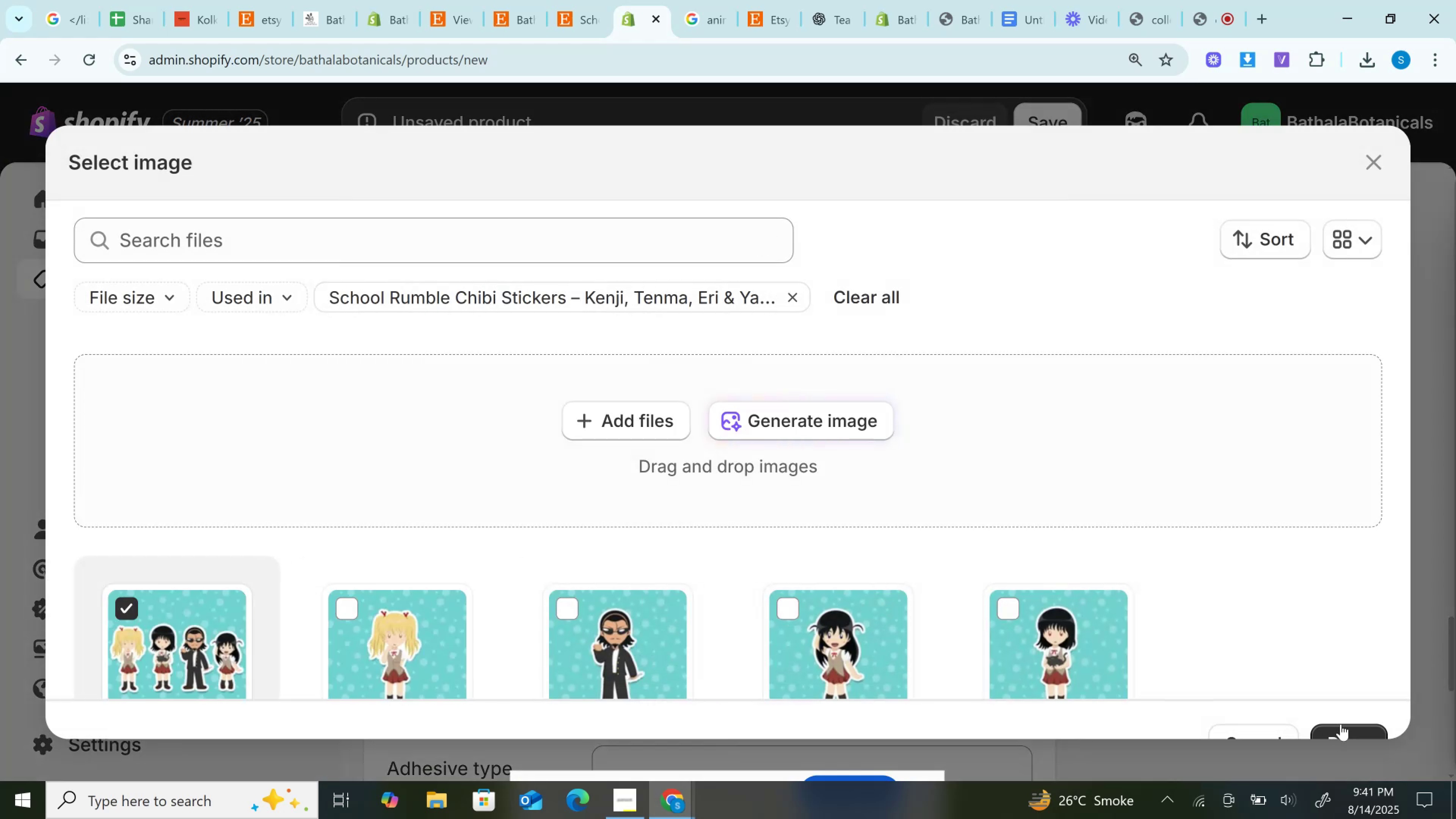 
left_click([1341, 728])
 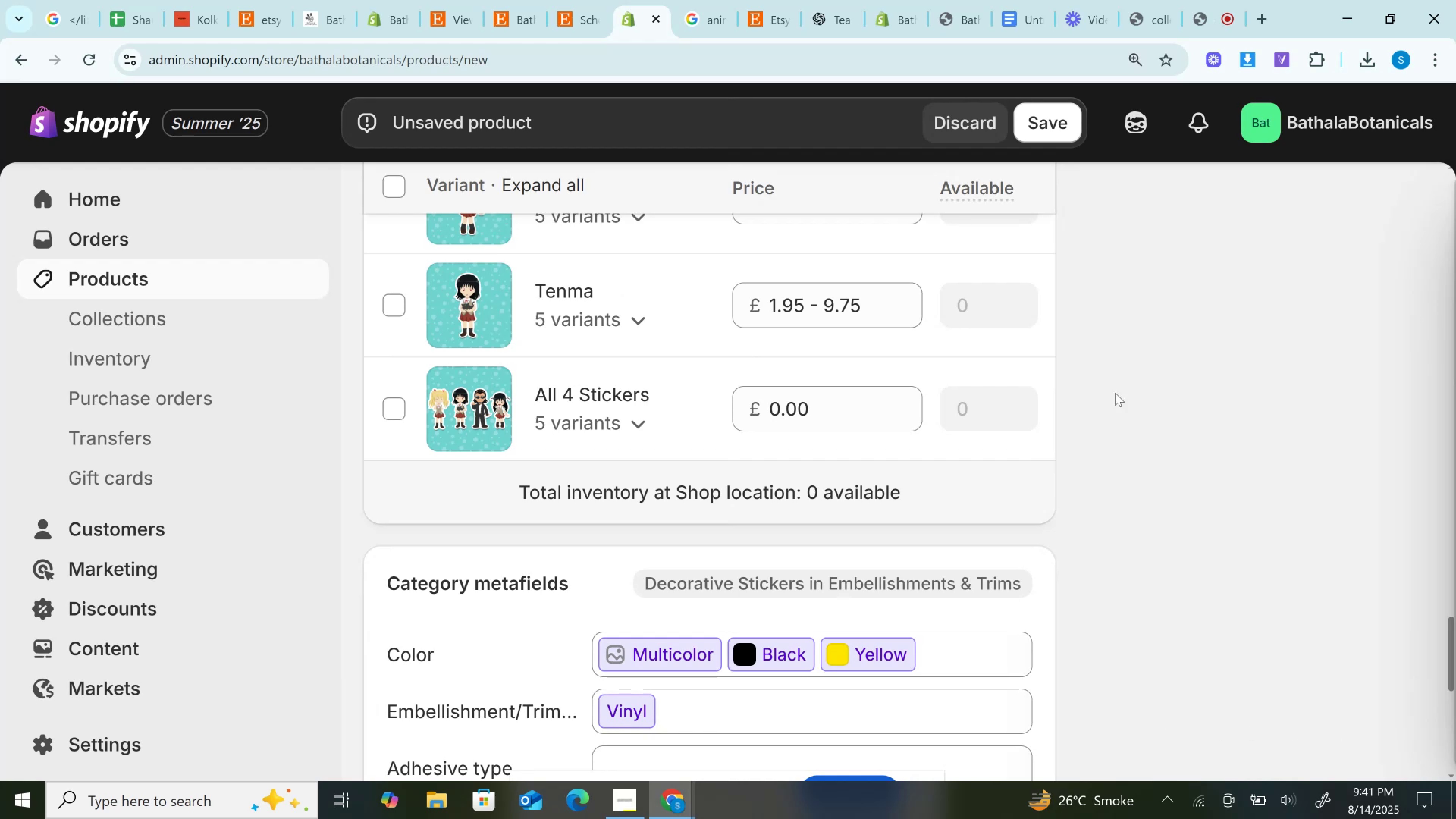 
wait(5.59)
 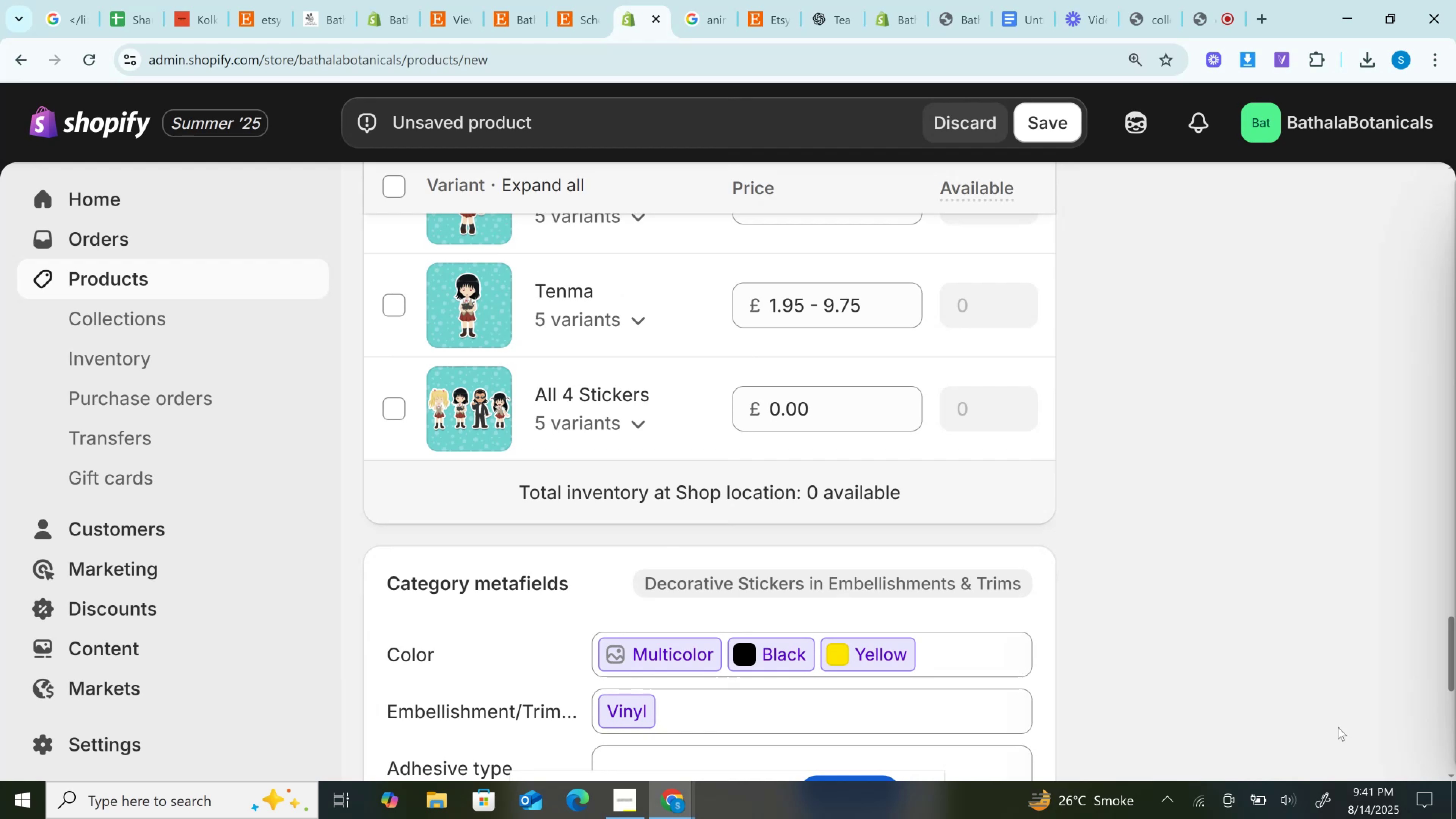 
left_click([584, 0])
 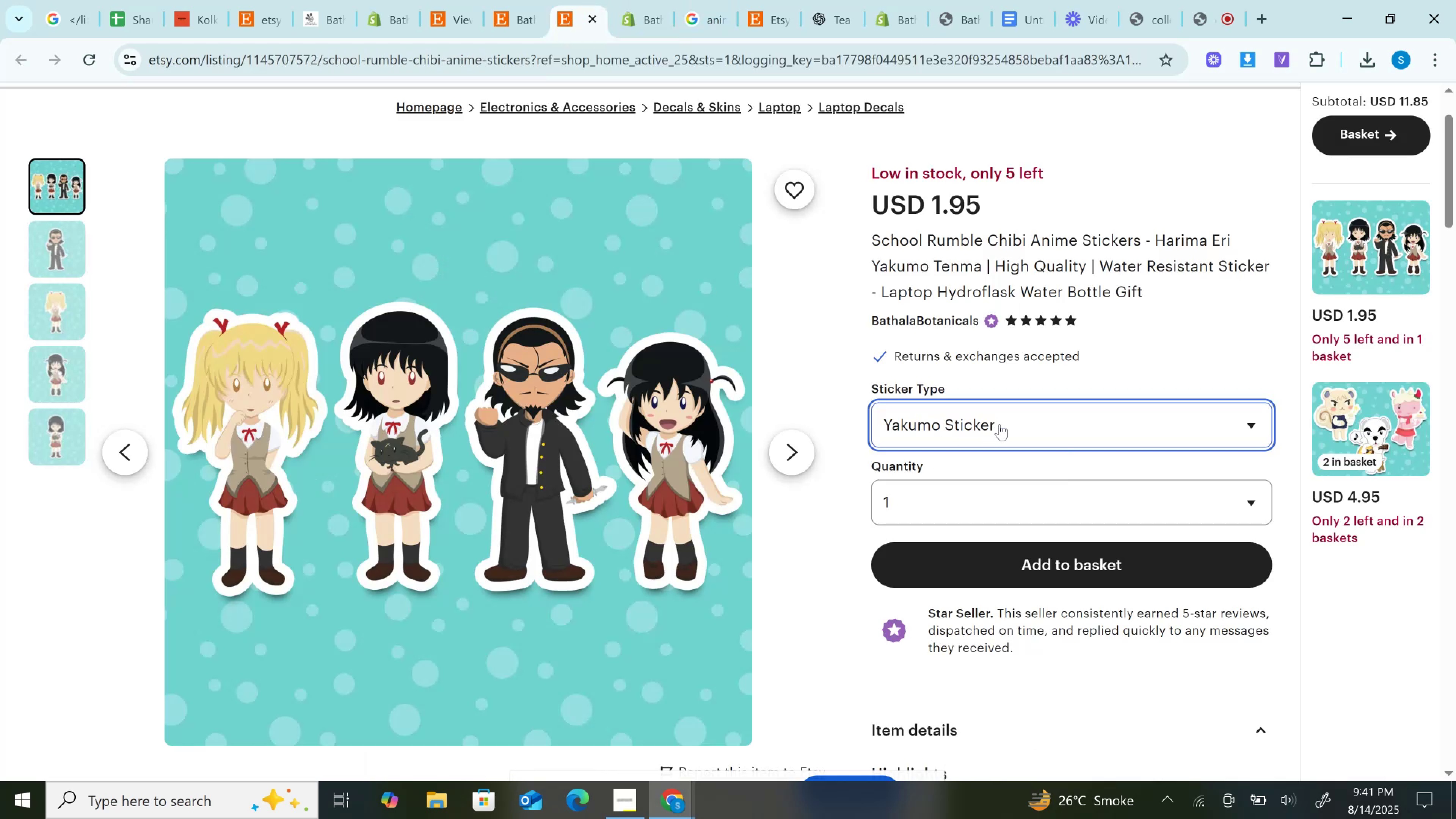 
left_click([999, 424])
 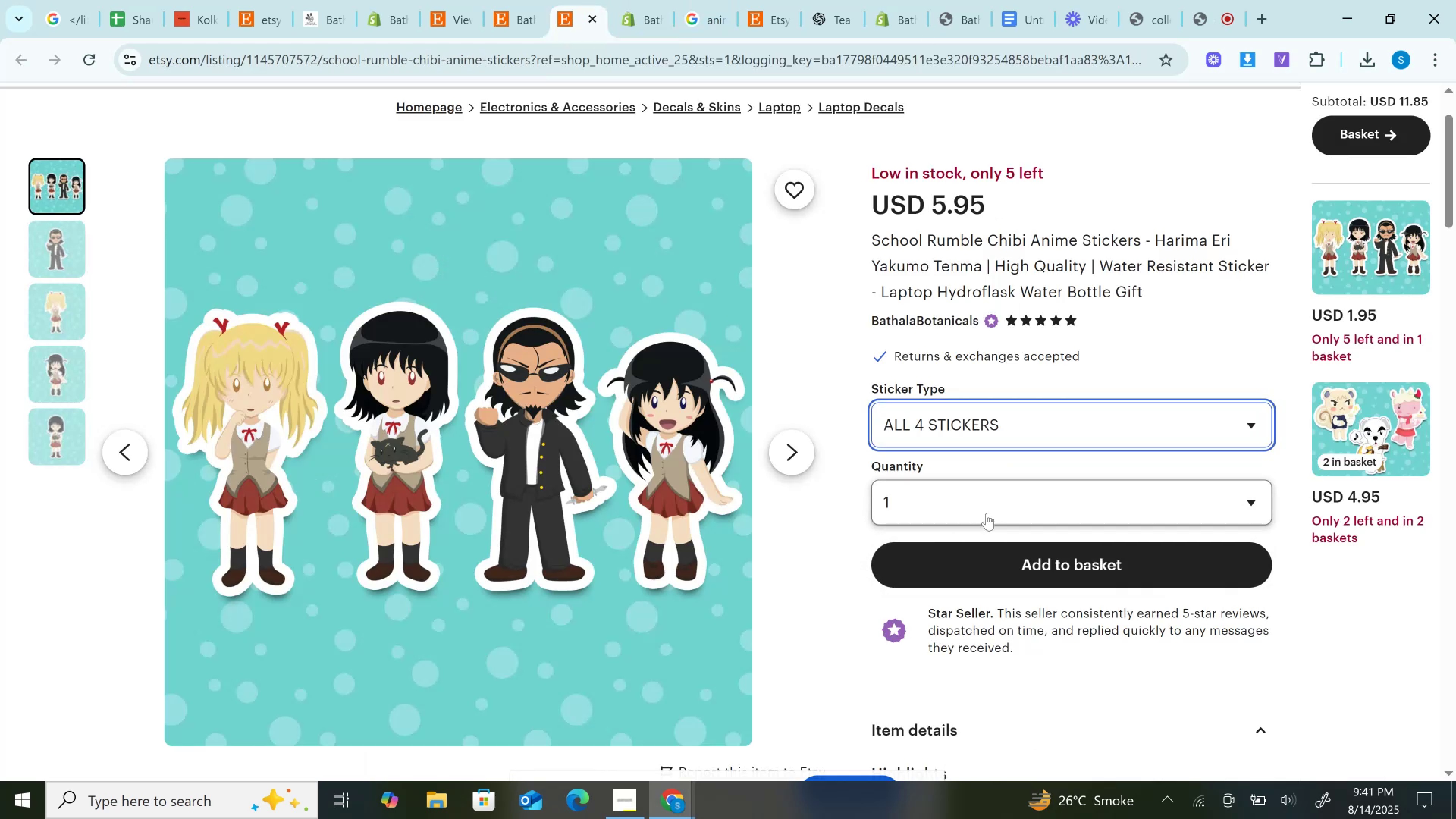 
left_click([992, 558])
 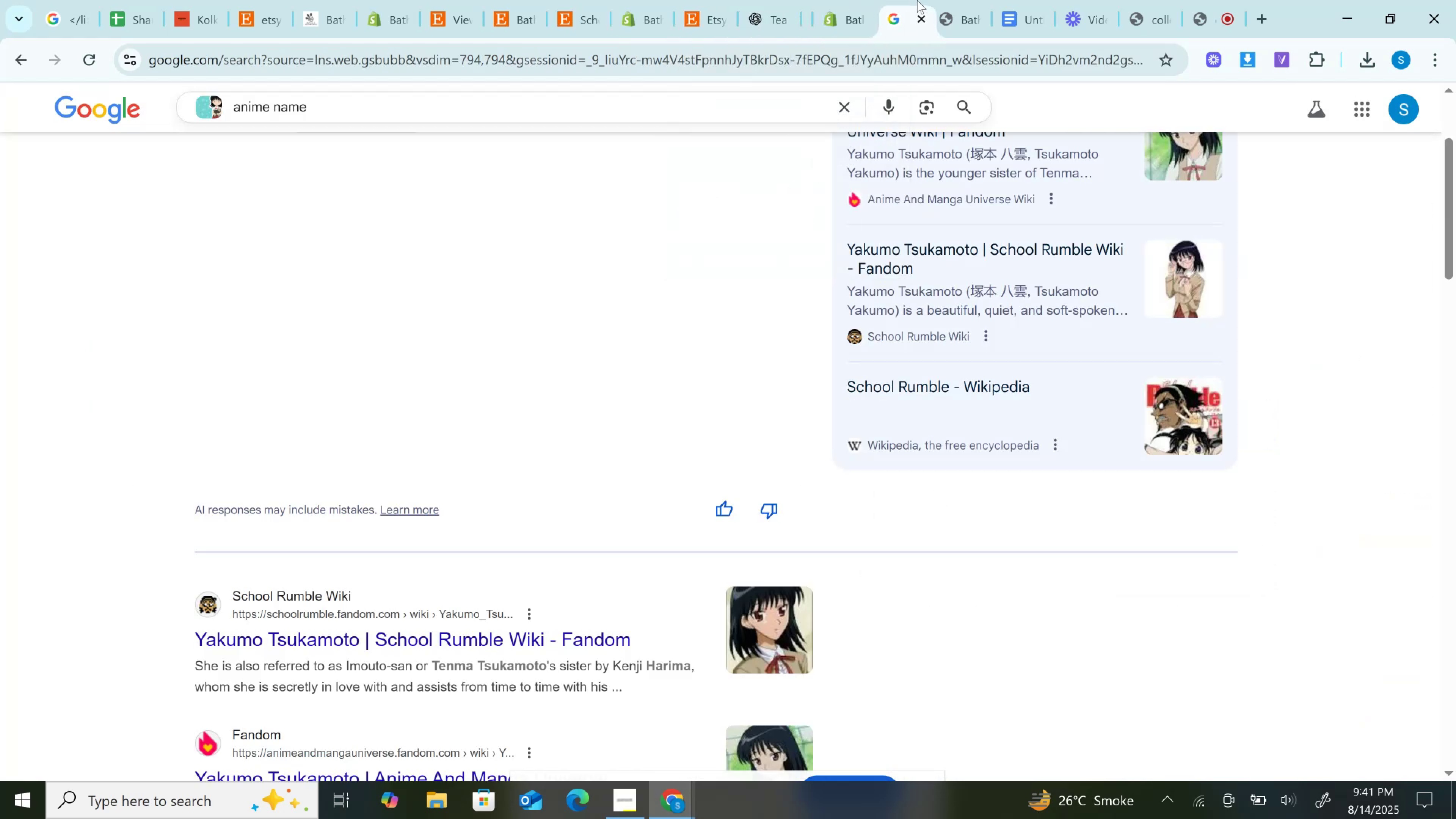 
left_click([698, 0])
 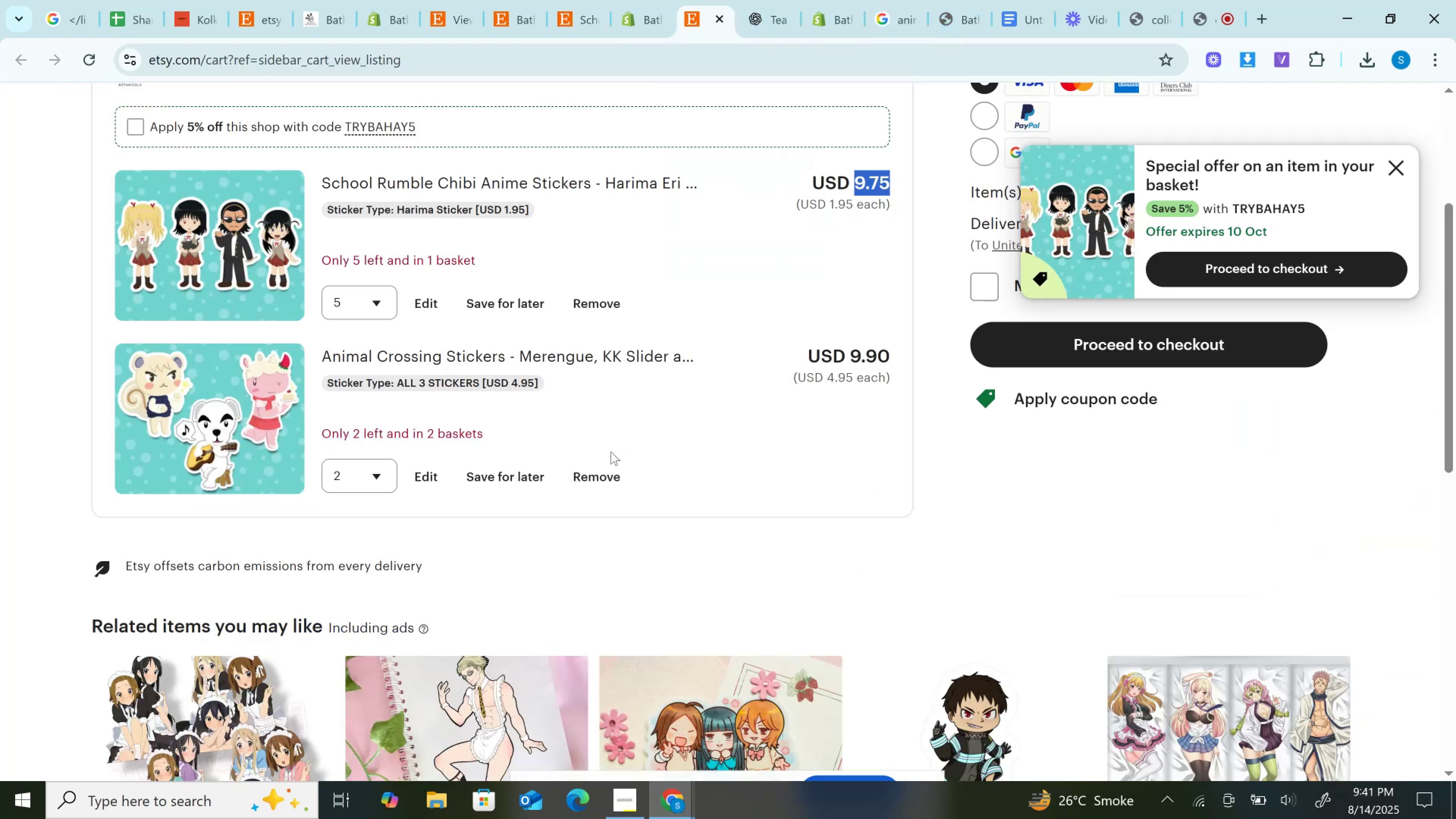 
left_click([605, 465])
 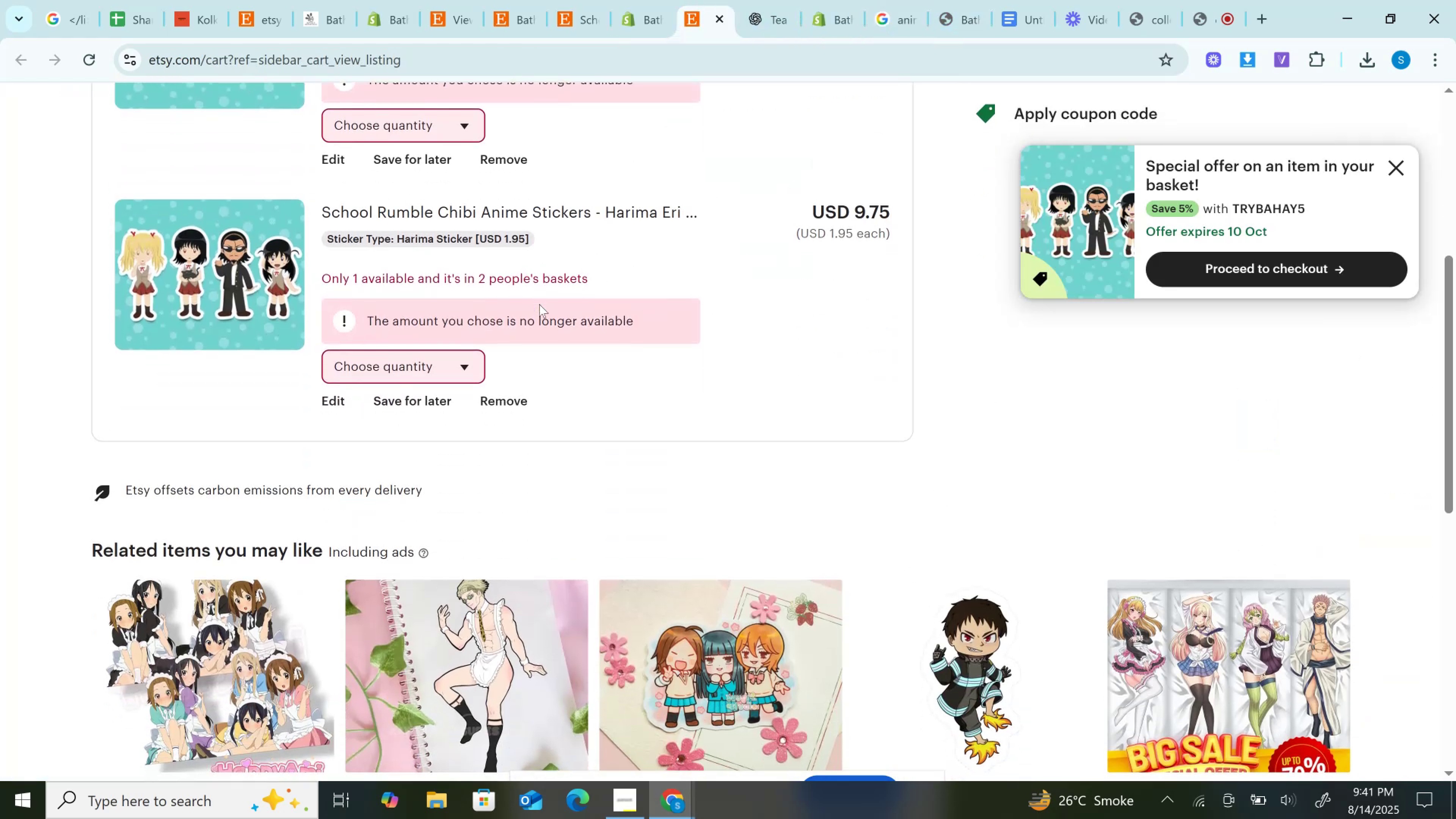 
scroll: coordinate [554, 298], scroll_direction: up, amount: 1.0
 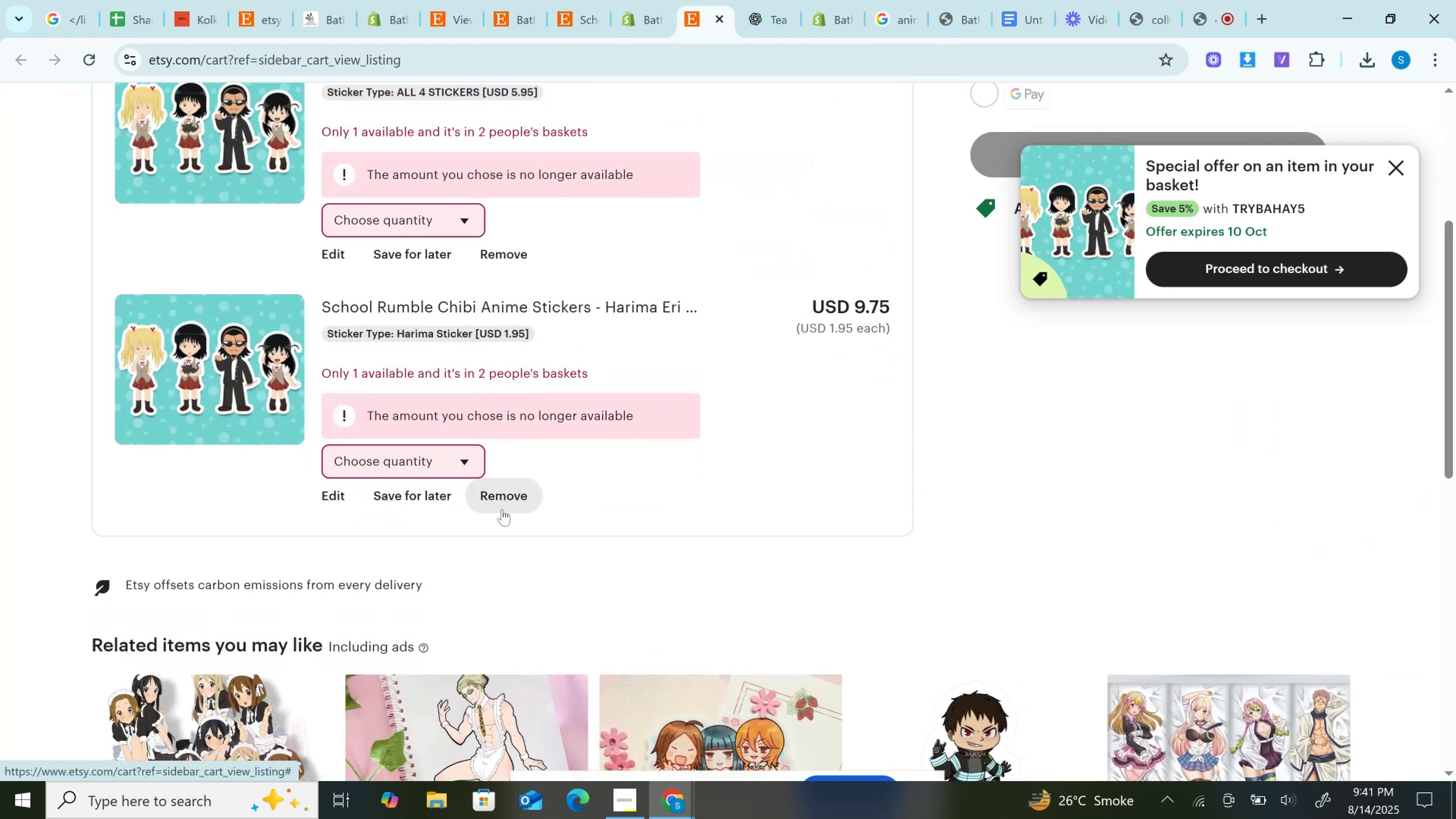 
left_click([502, 509])
 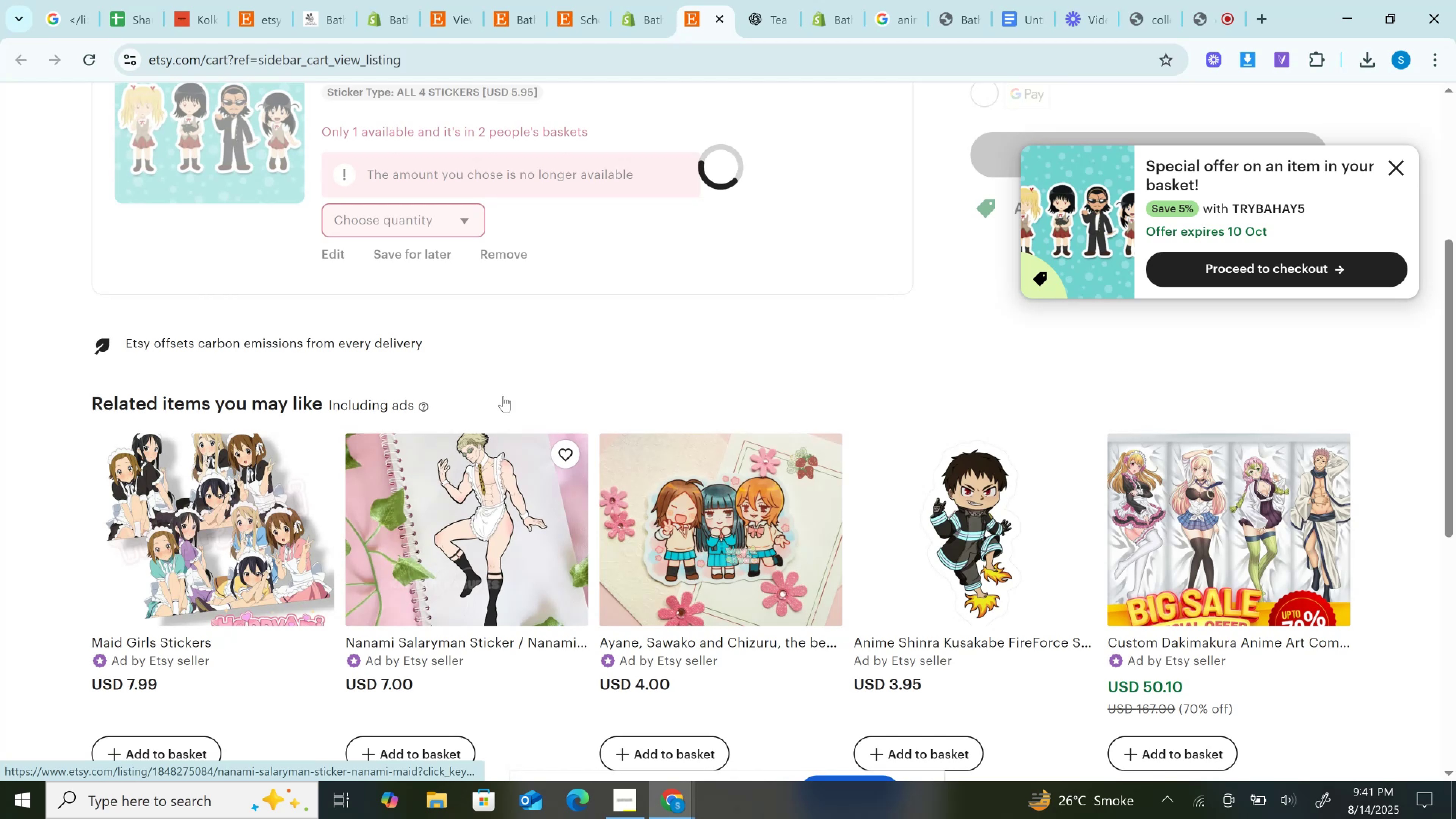 
scroll: coordinate [503, 339], scroll_direction: up, amount: 2.0
 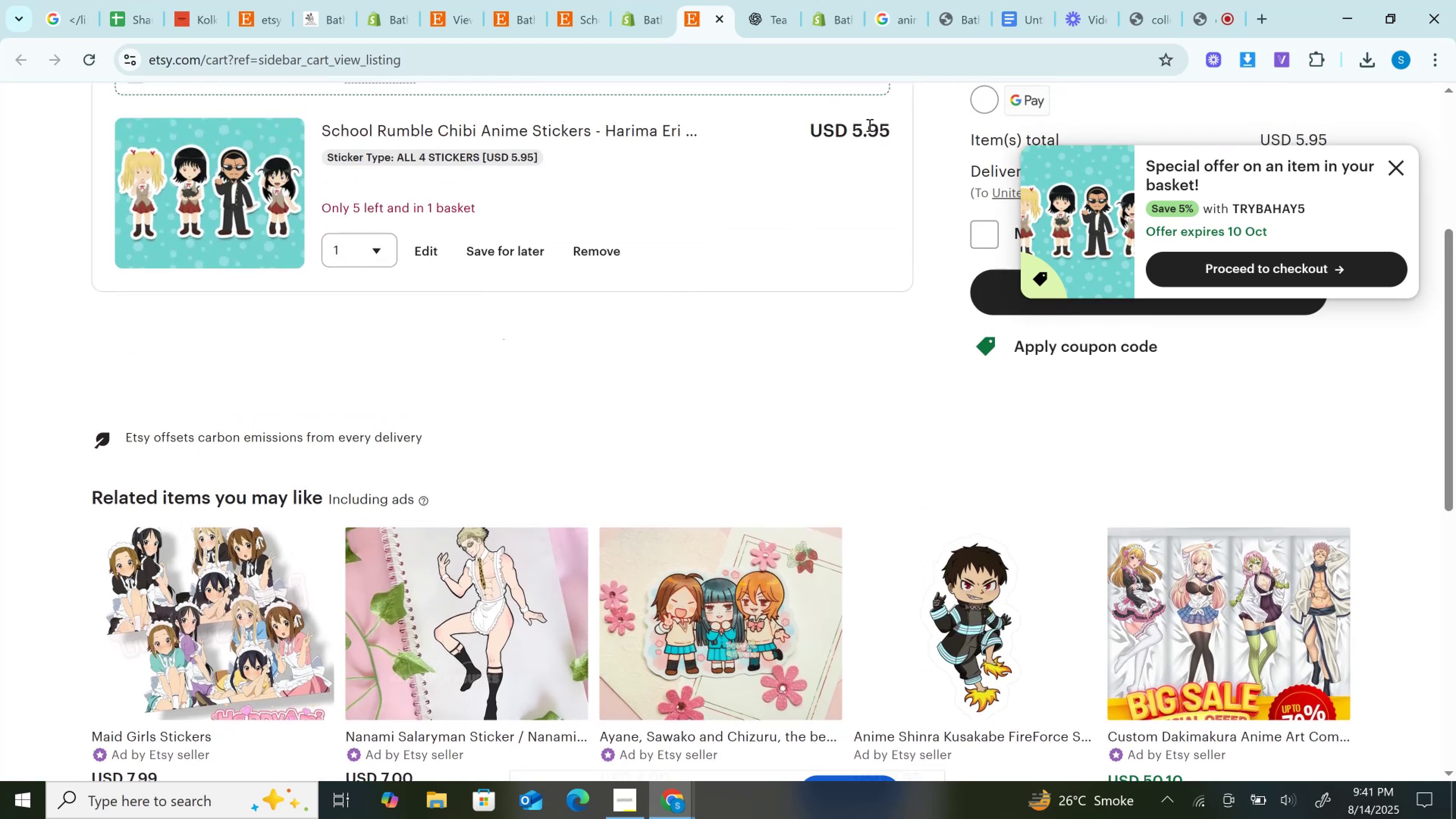 
double_click([866, 129])
 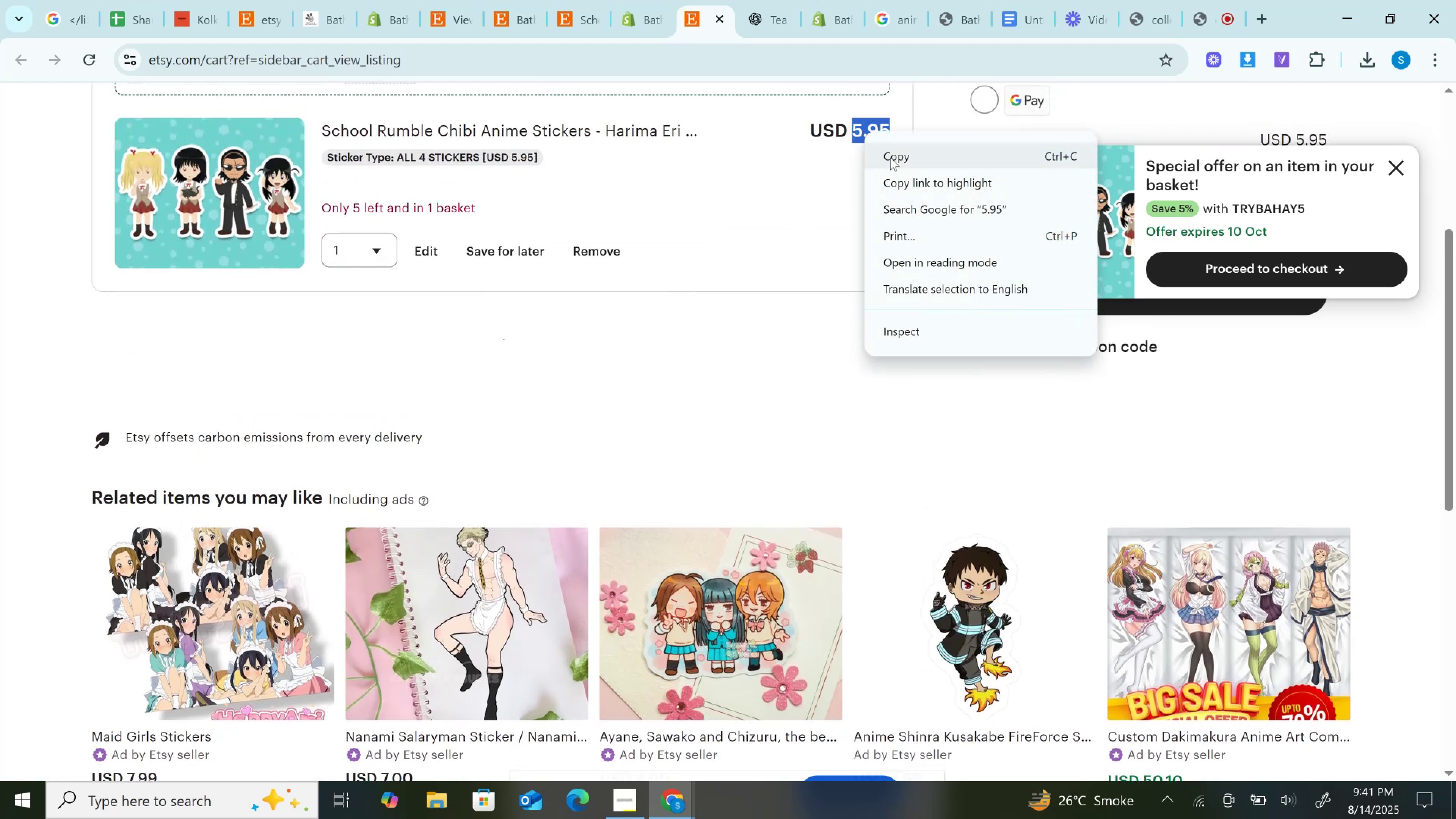 
left_click([892, 159])
 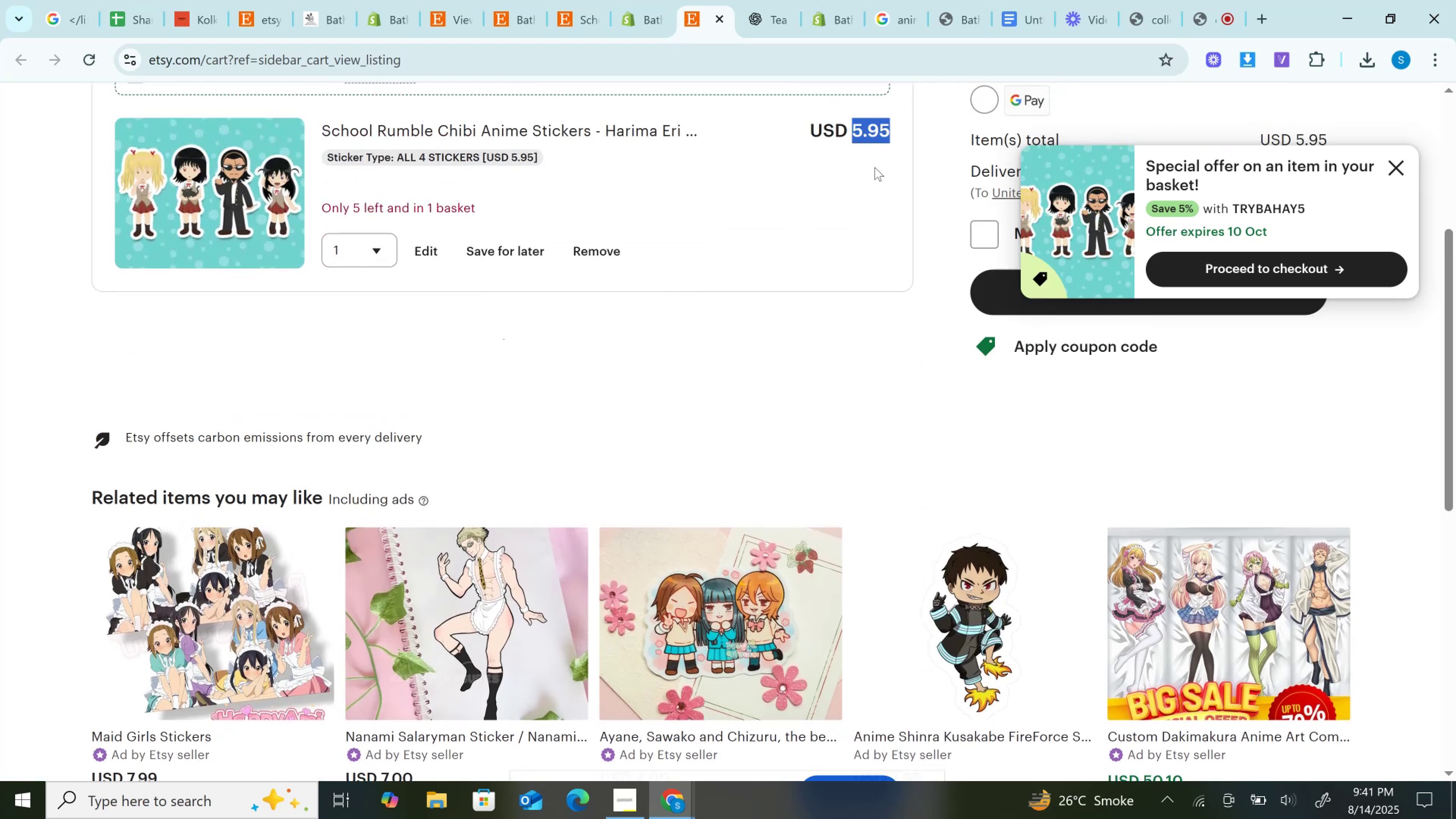 
wait(8.62)
 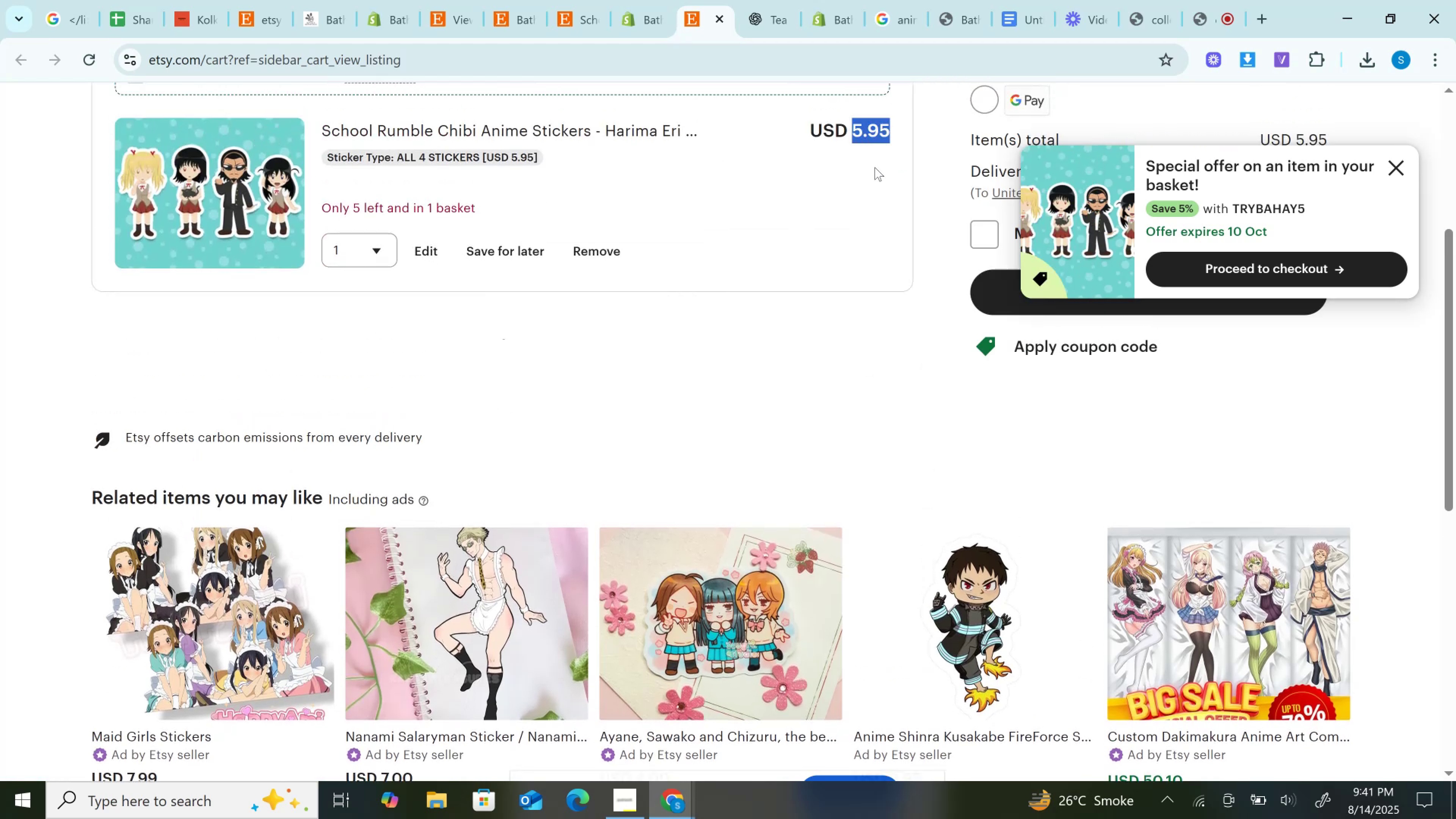 
left_click([660, 0])
 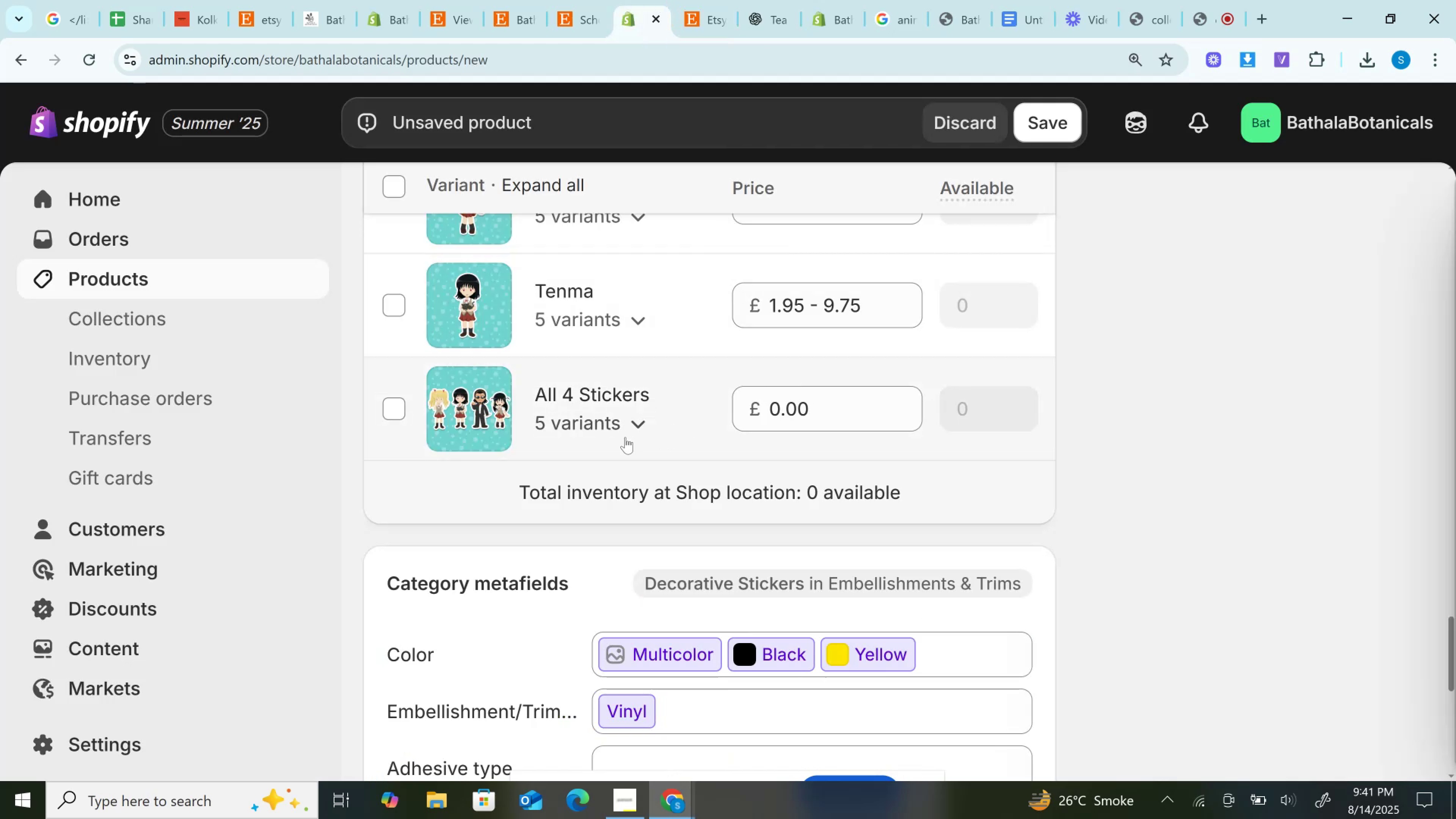 
left_click([625, 437])
 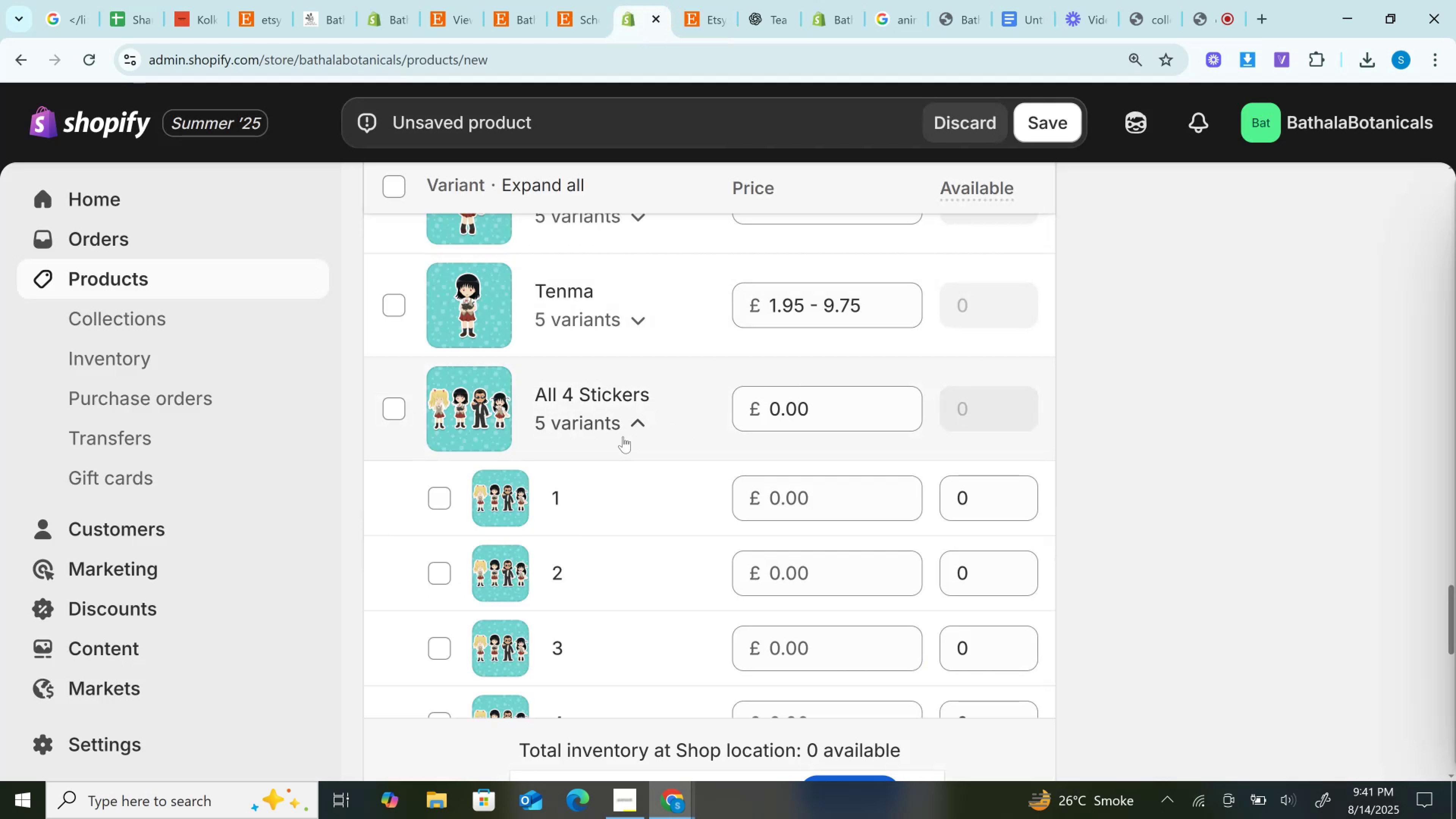 
scroll: coordinate [623, 436], scroll_direction: down, amount: 1.0
 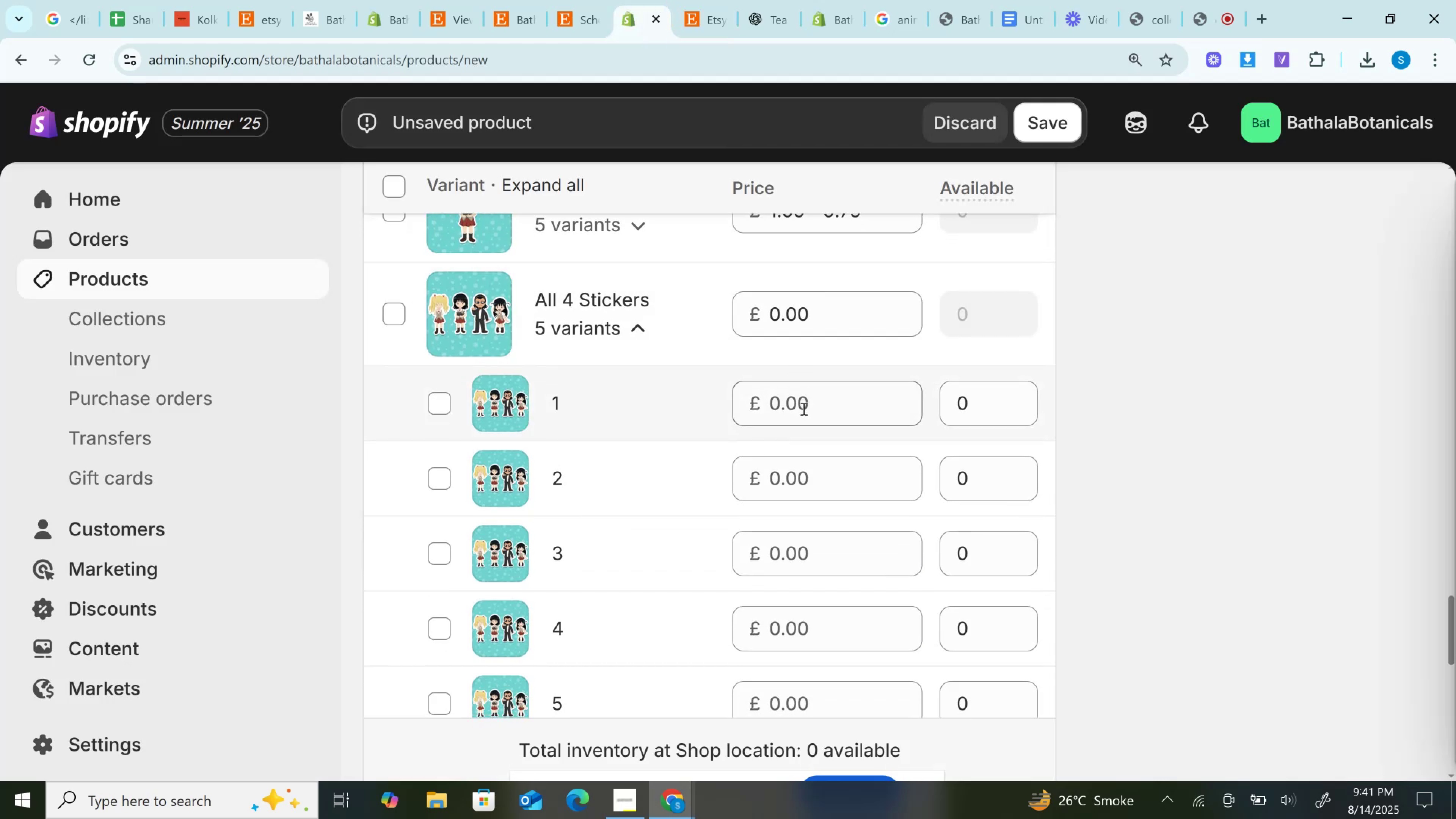 
double_click([803, 409])
 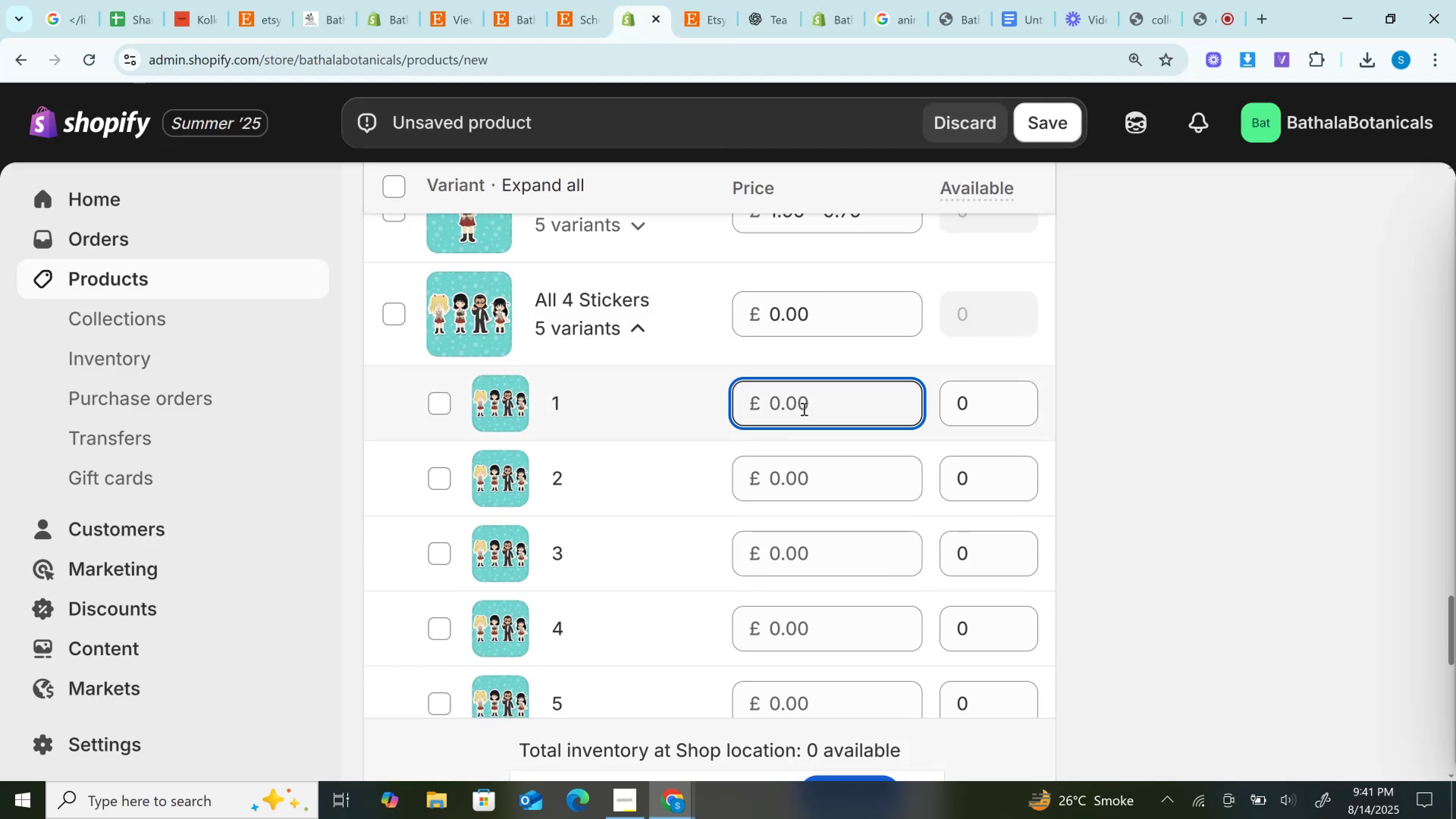 
right_click([803, 409])
 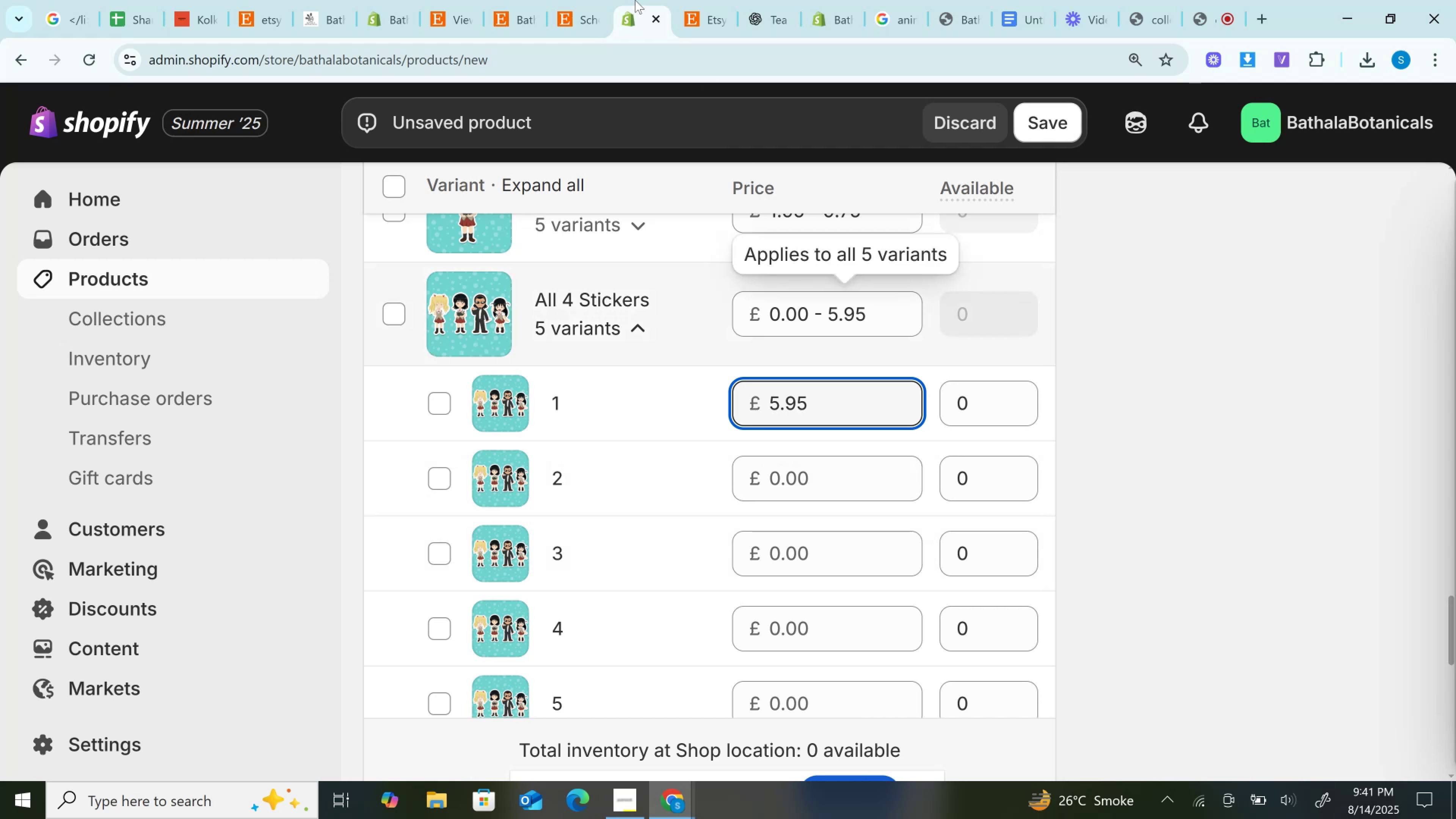 
left_click([693, 0])
 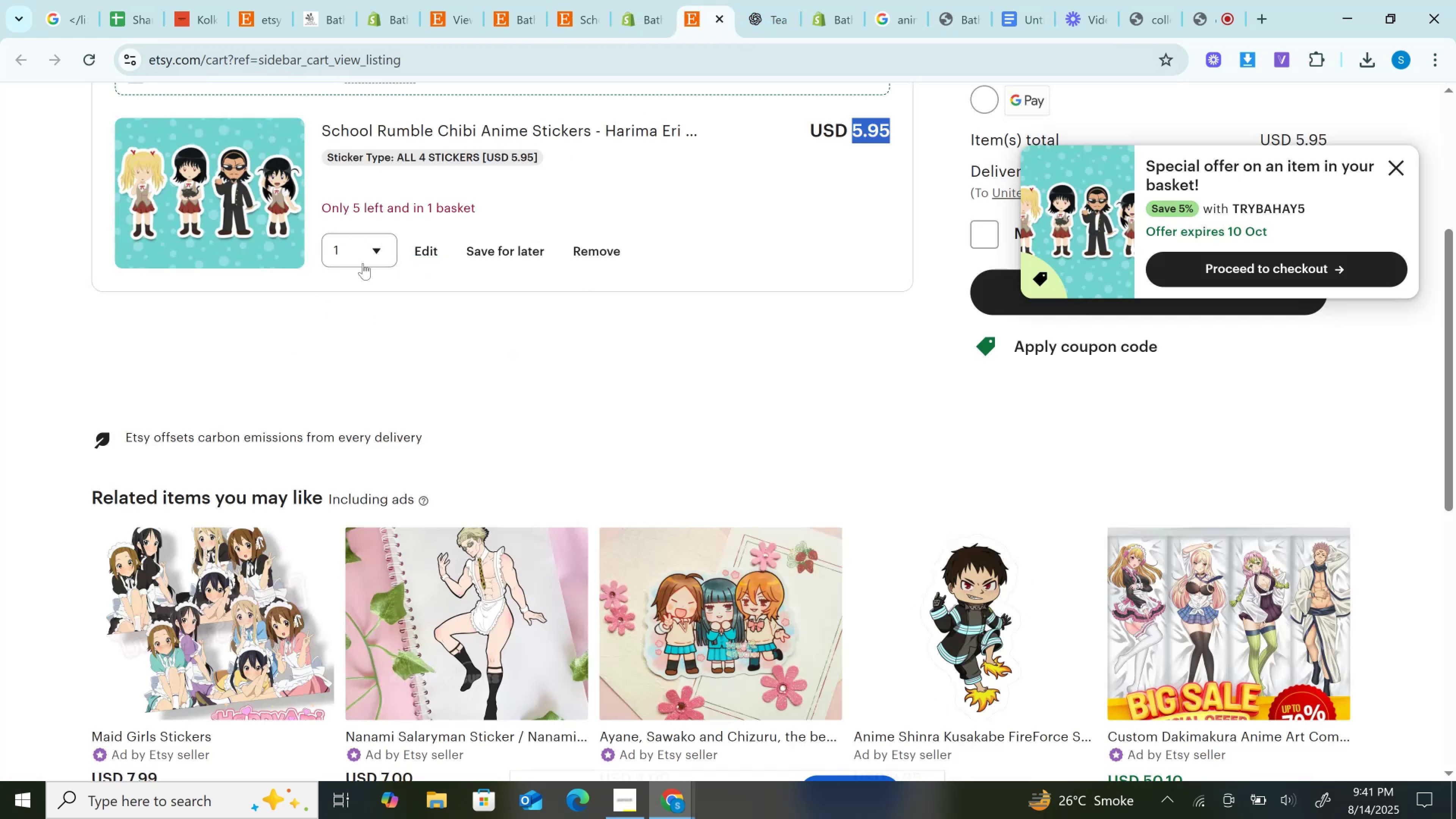 
double_click([360, 250])
 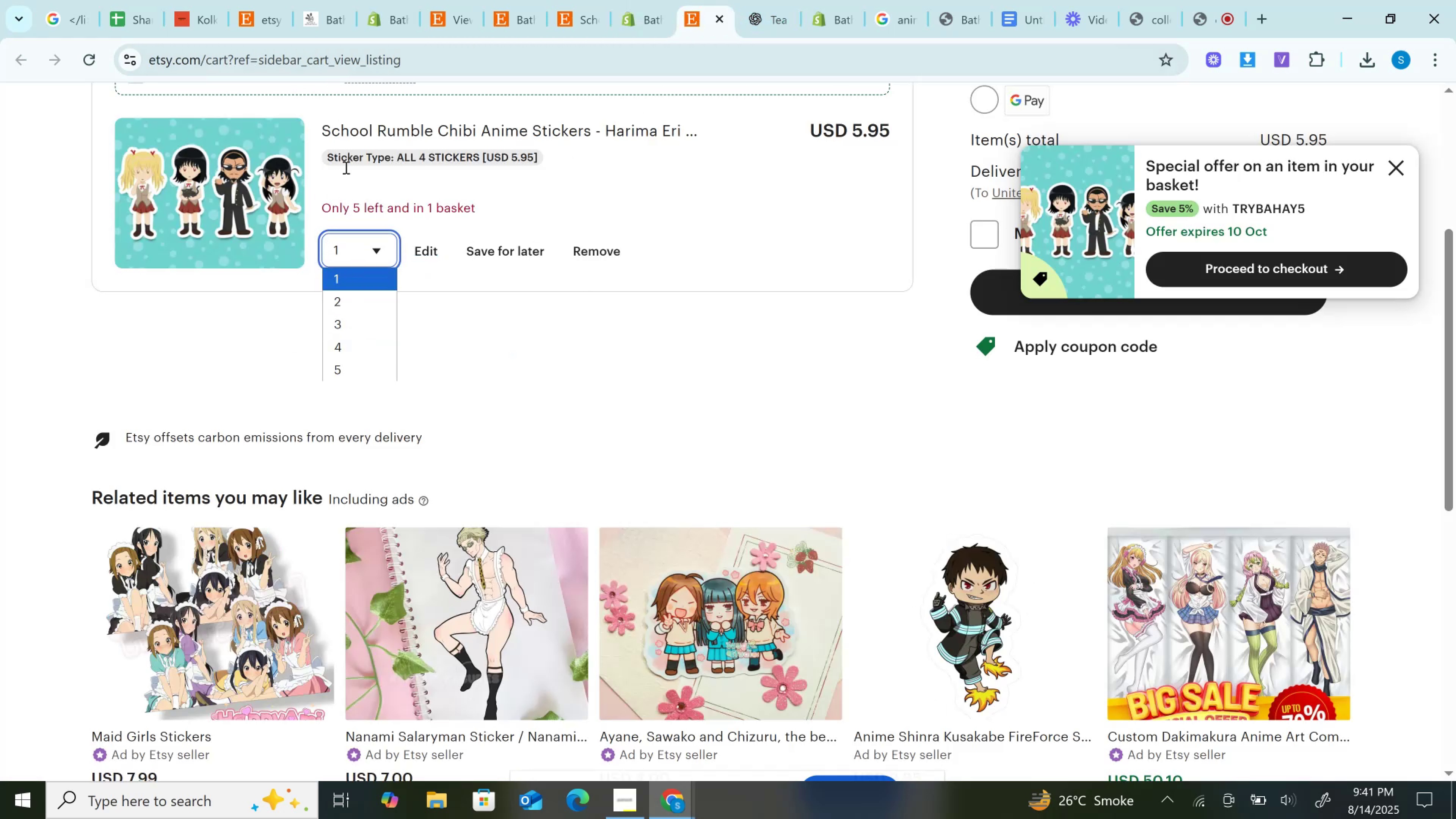 
wait(5.07)
 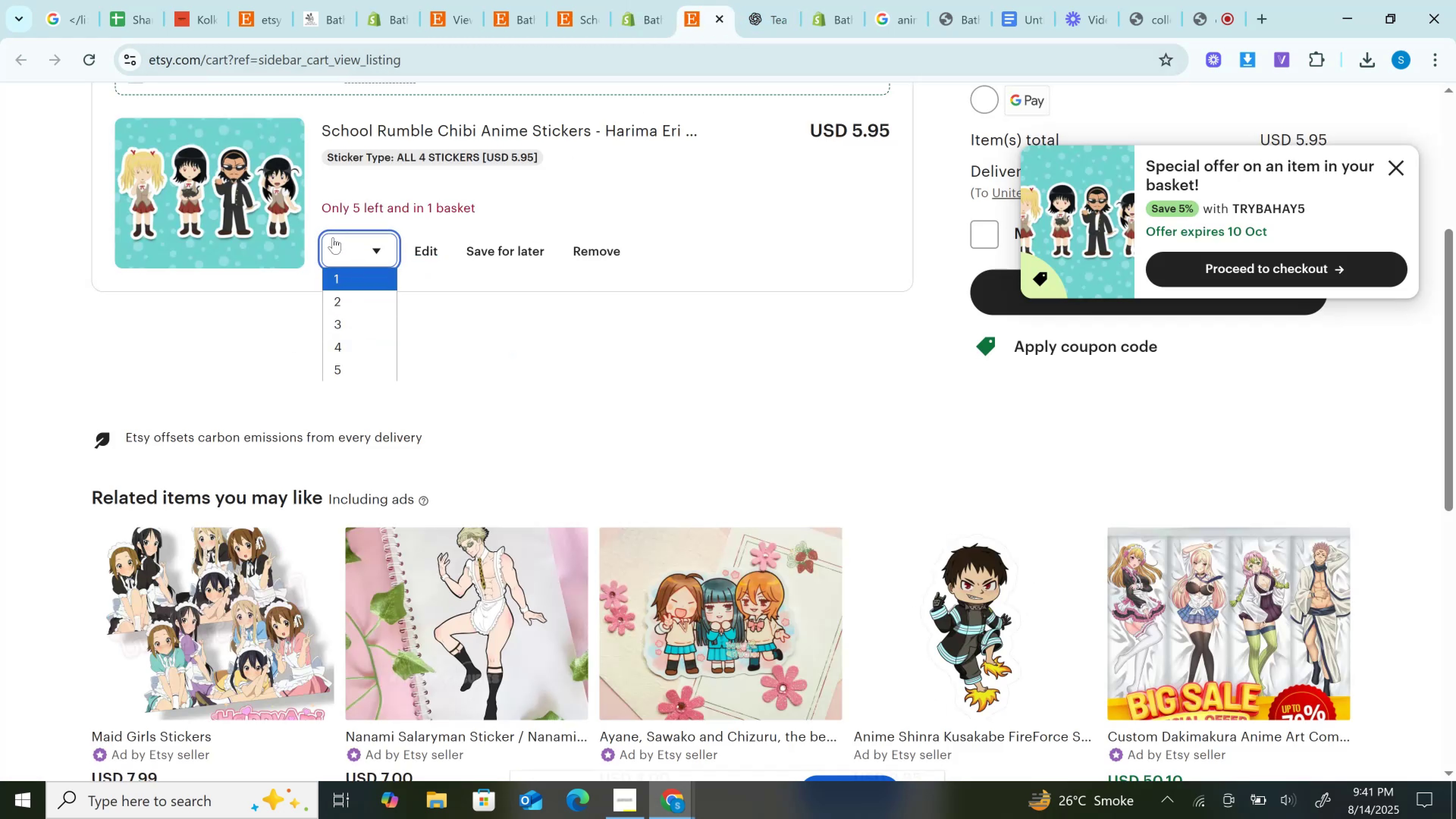 
left_click([339, 297])
 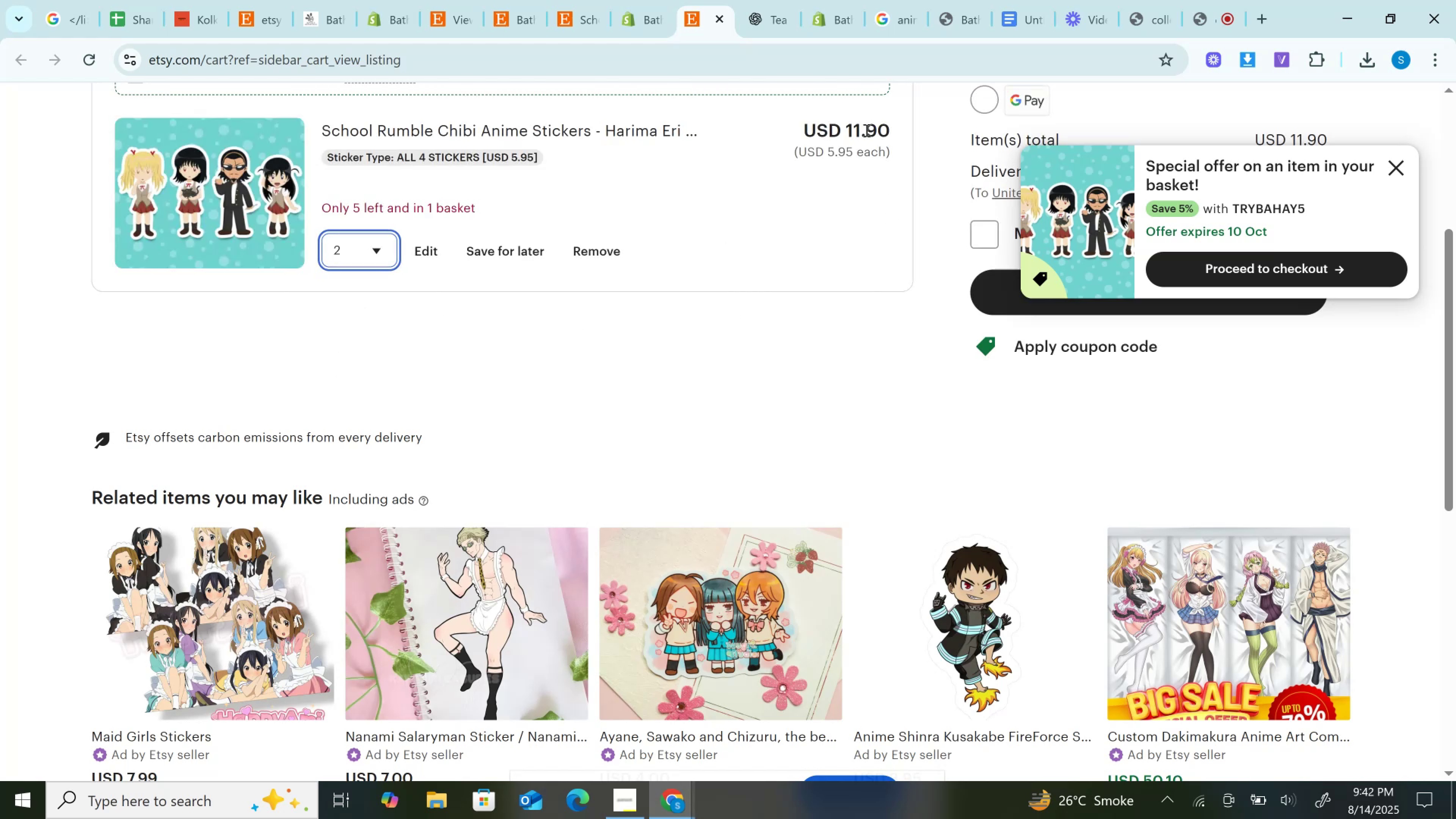 
double_click([866, 130])
 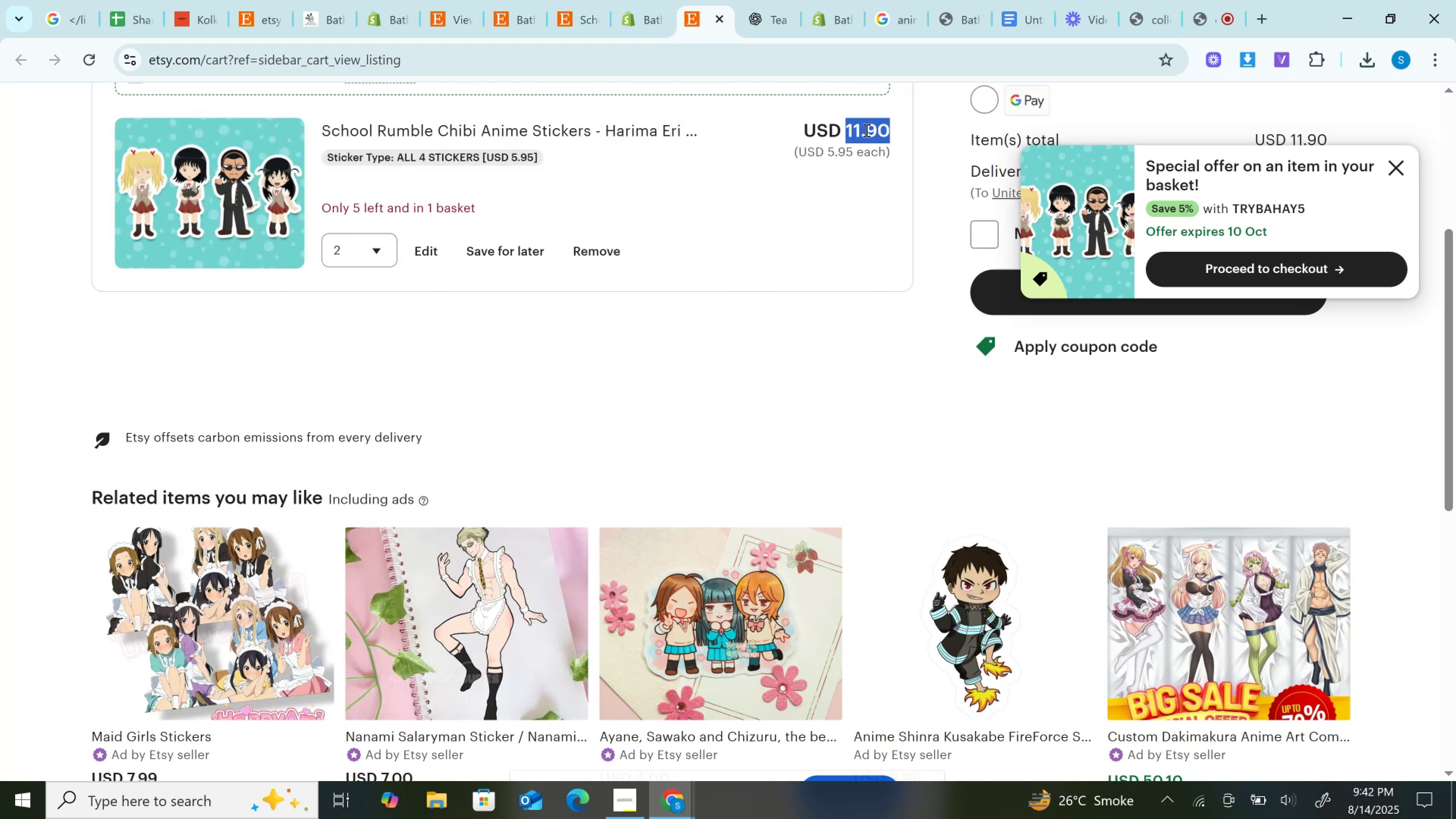 
right_click([866, 130])
 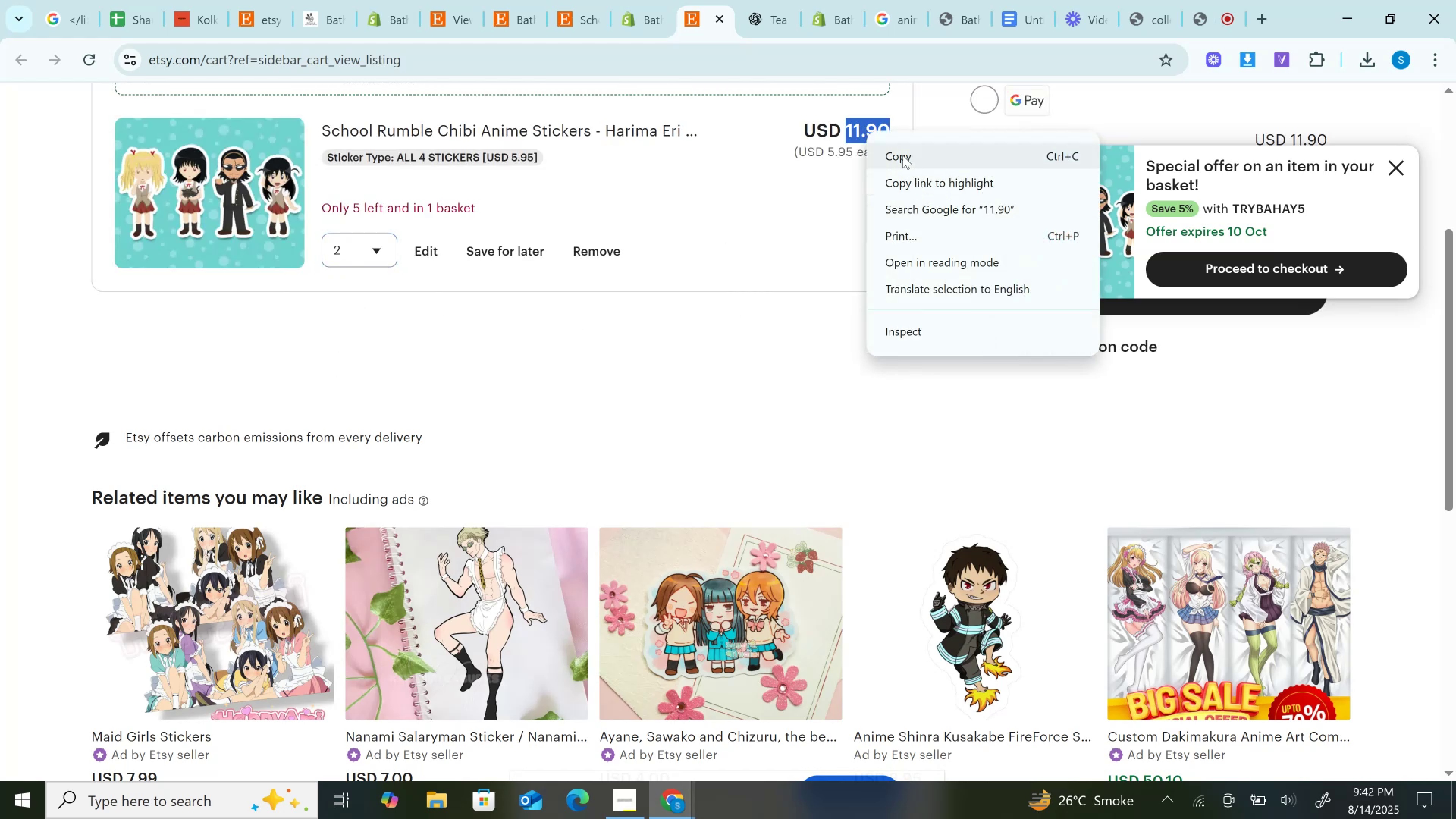 
left_click([902, 154])
 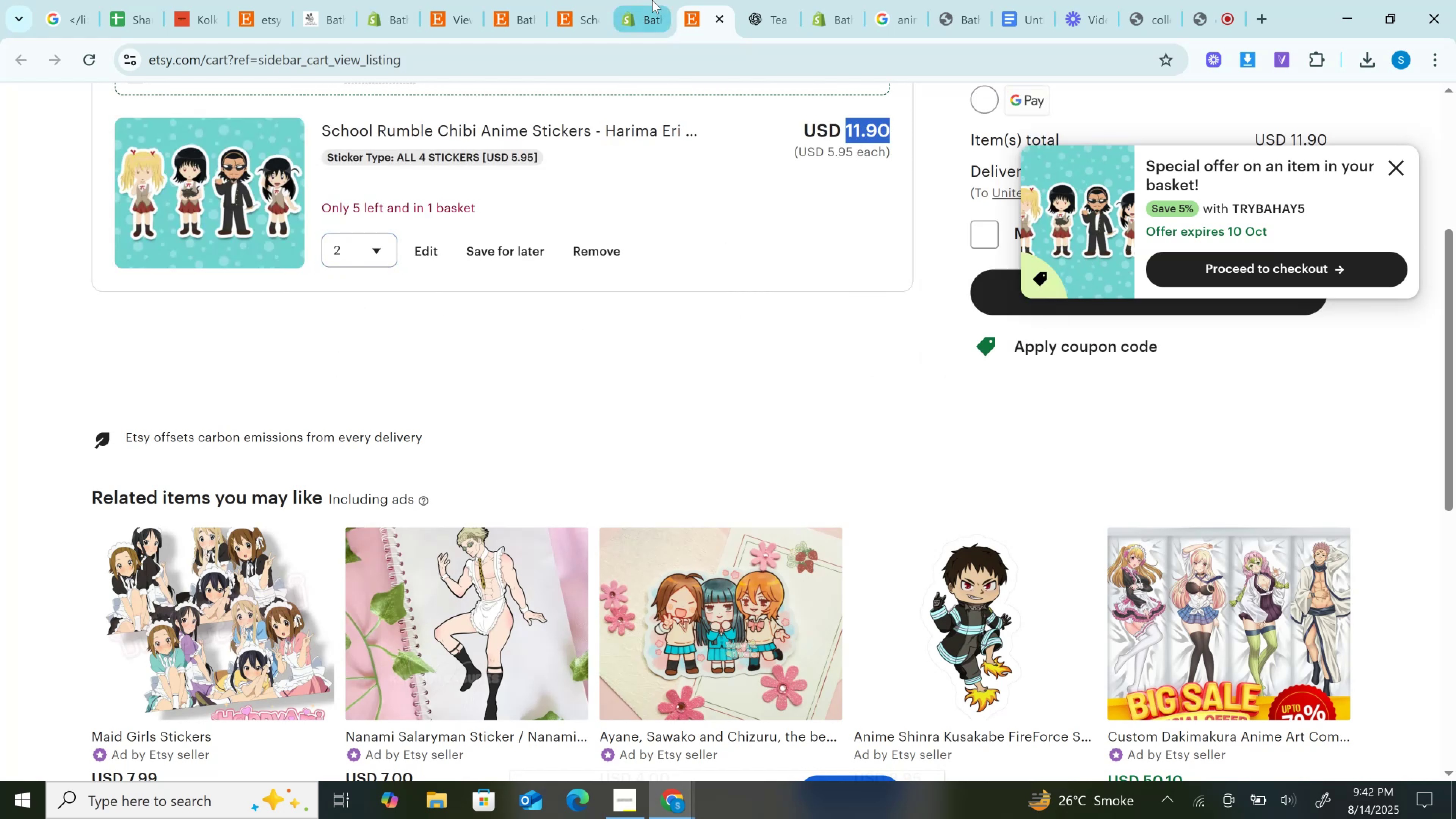 
left_click([652, 0])
 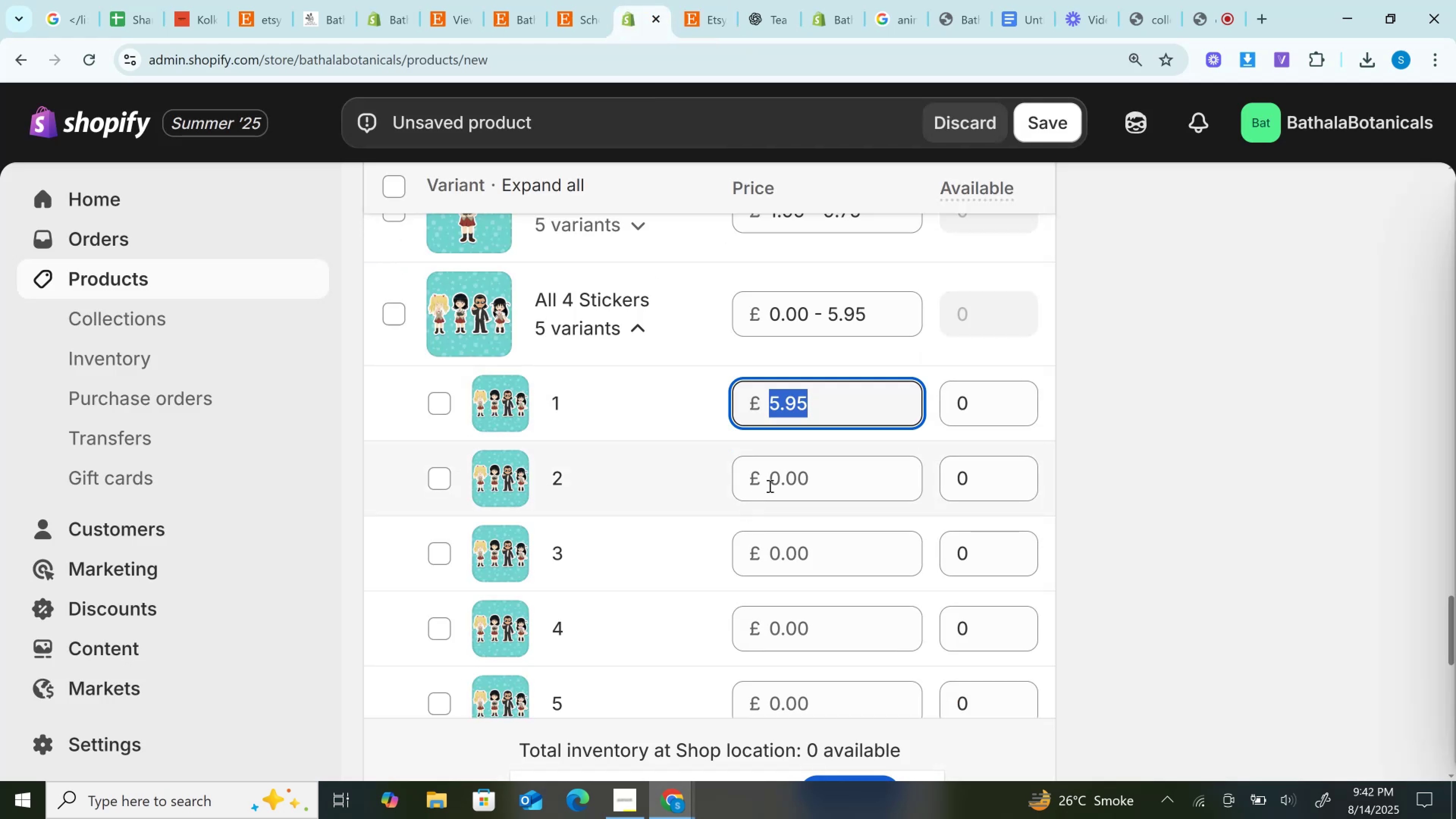 
left_click([789, 480])
 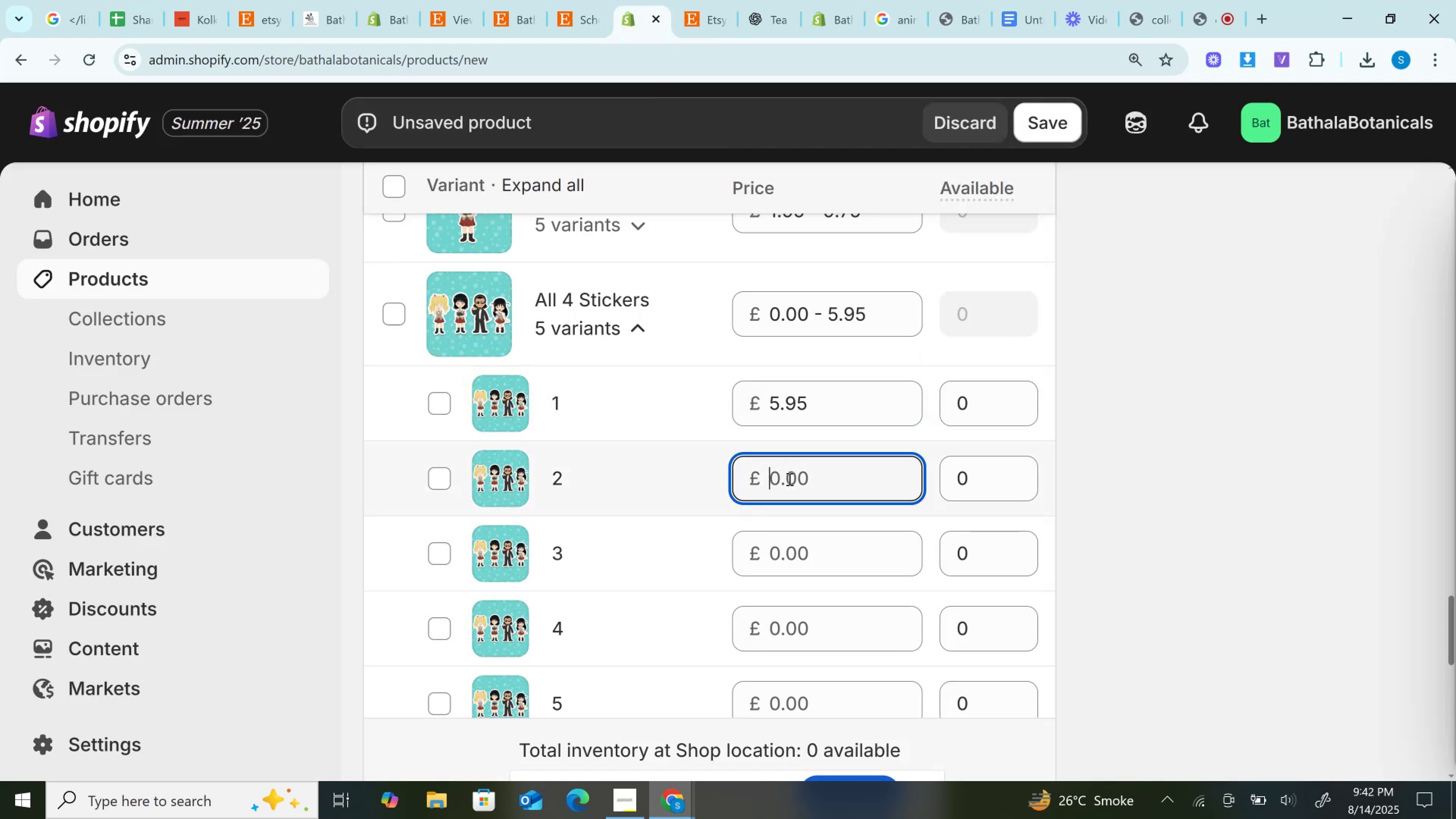 
right_click([789, 479])
 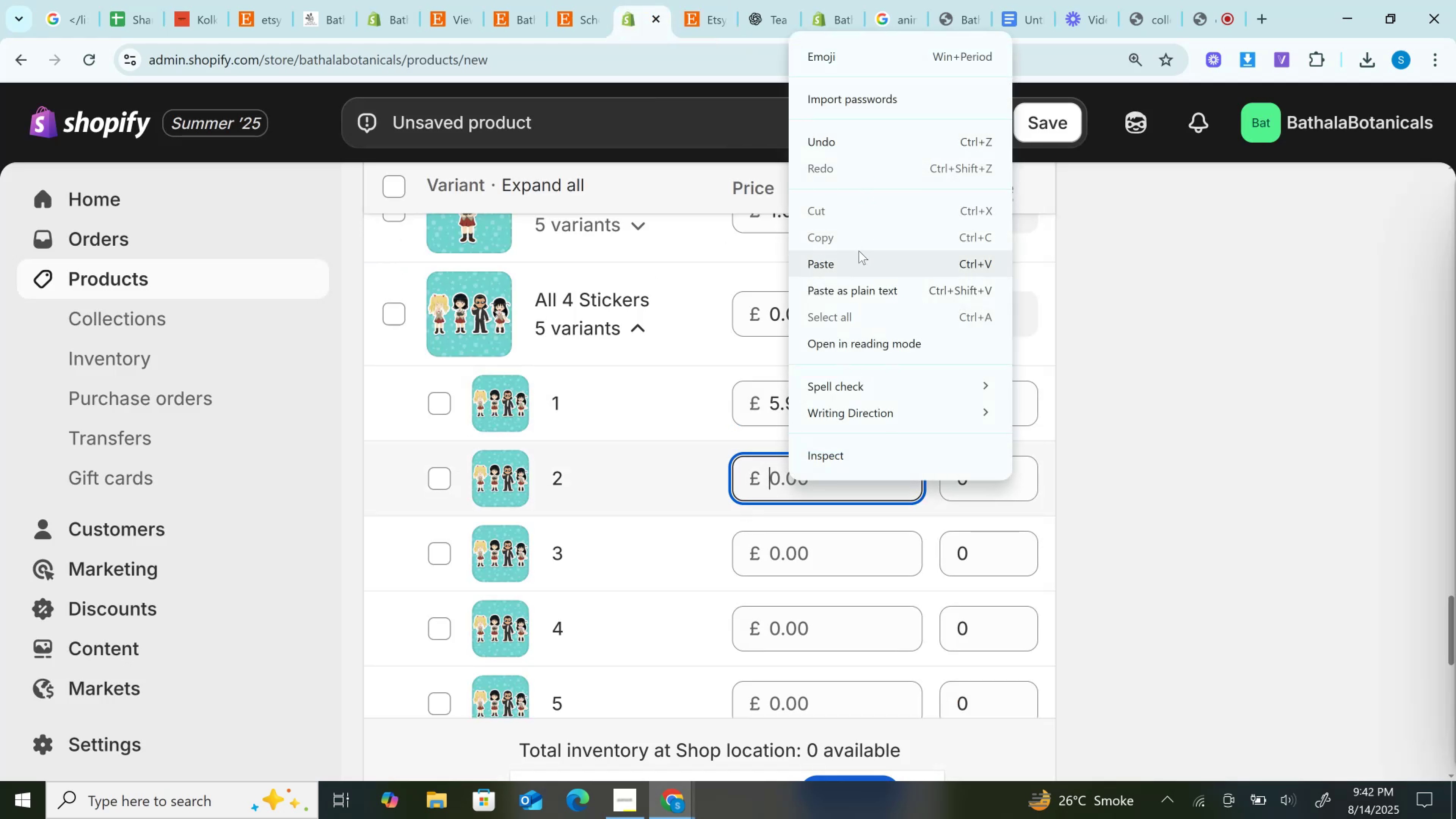 
left_click([855, 252])
 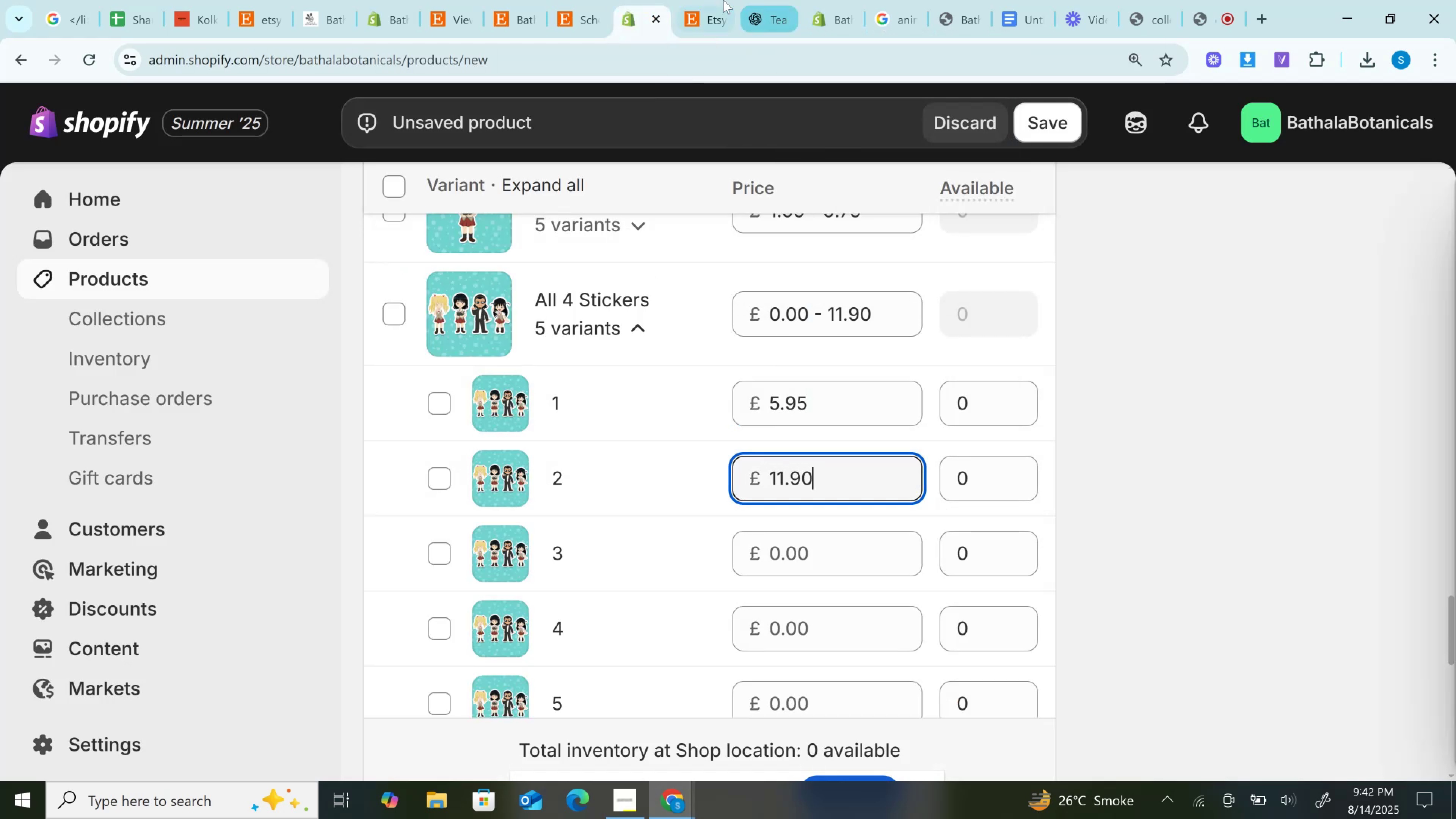 
left_click([712, 0])
 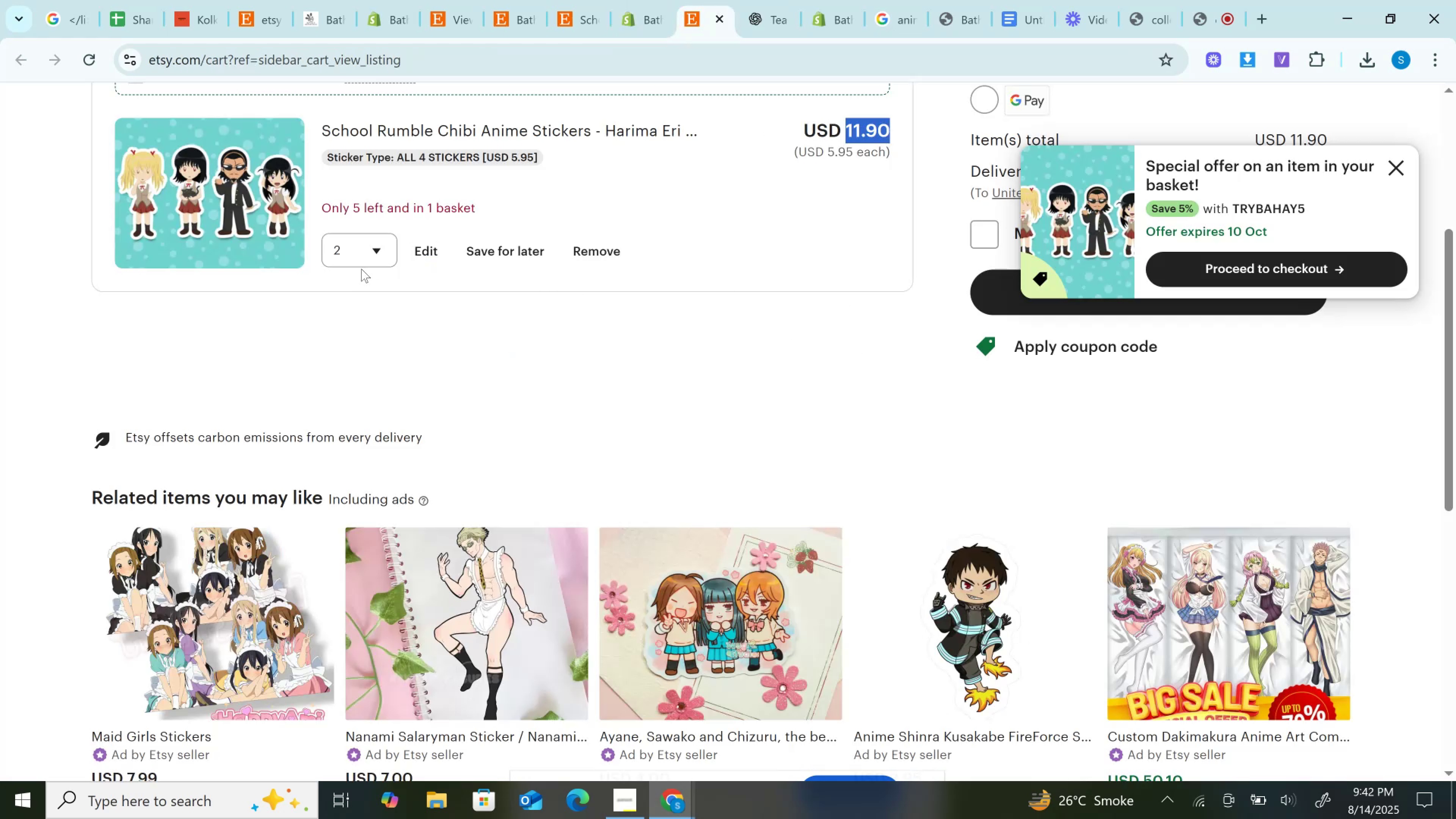 
left_click([358, 246])
 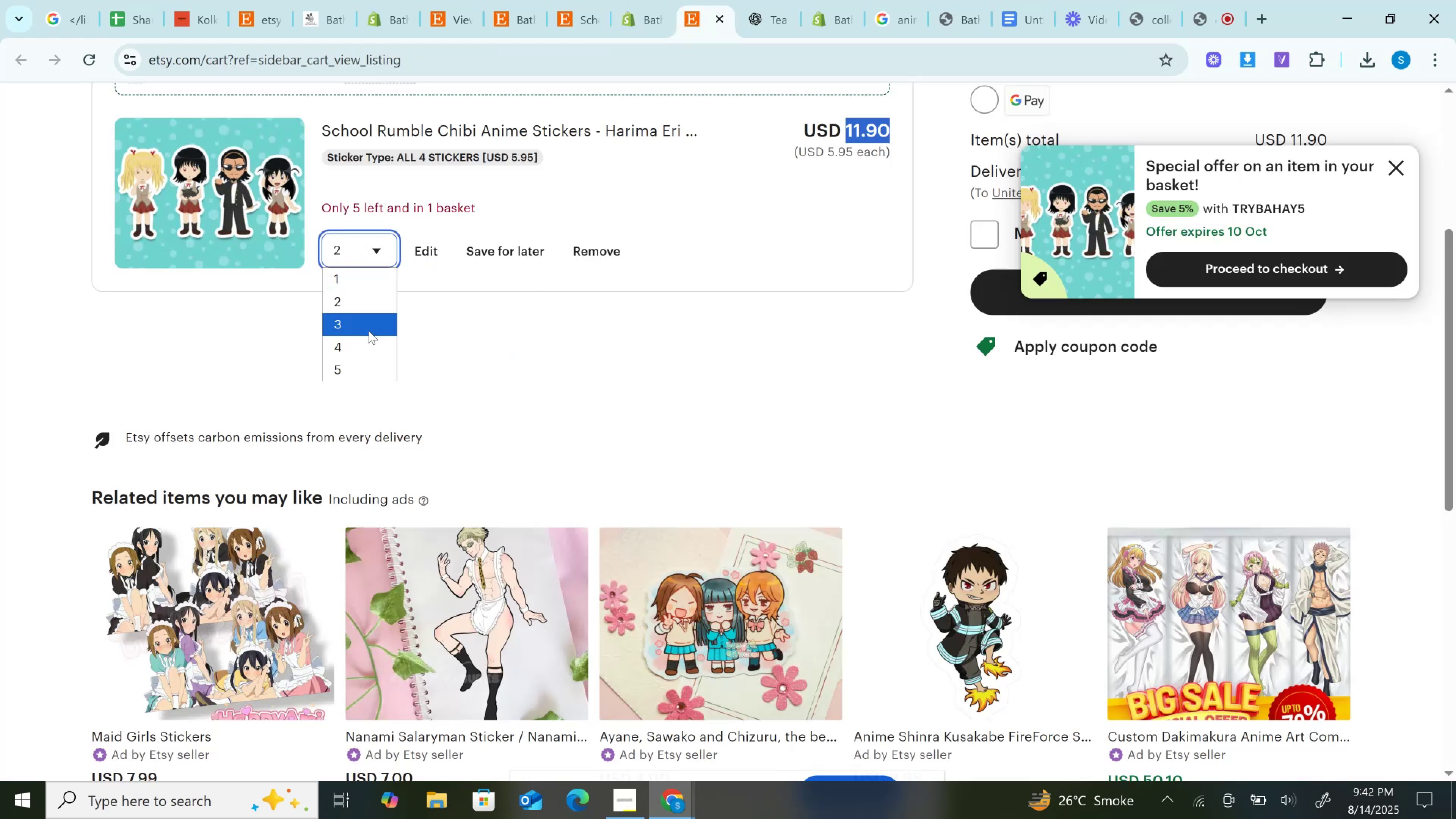 
left_click([369, 331])
 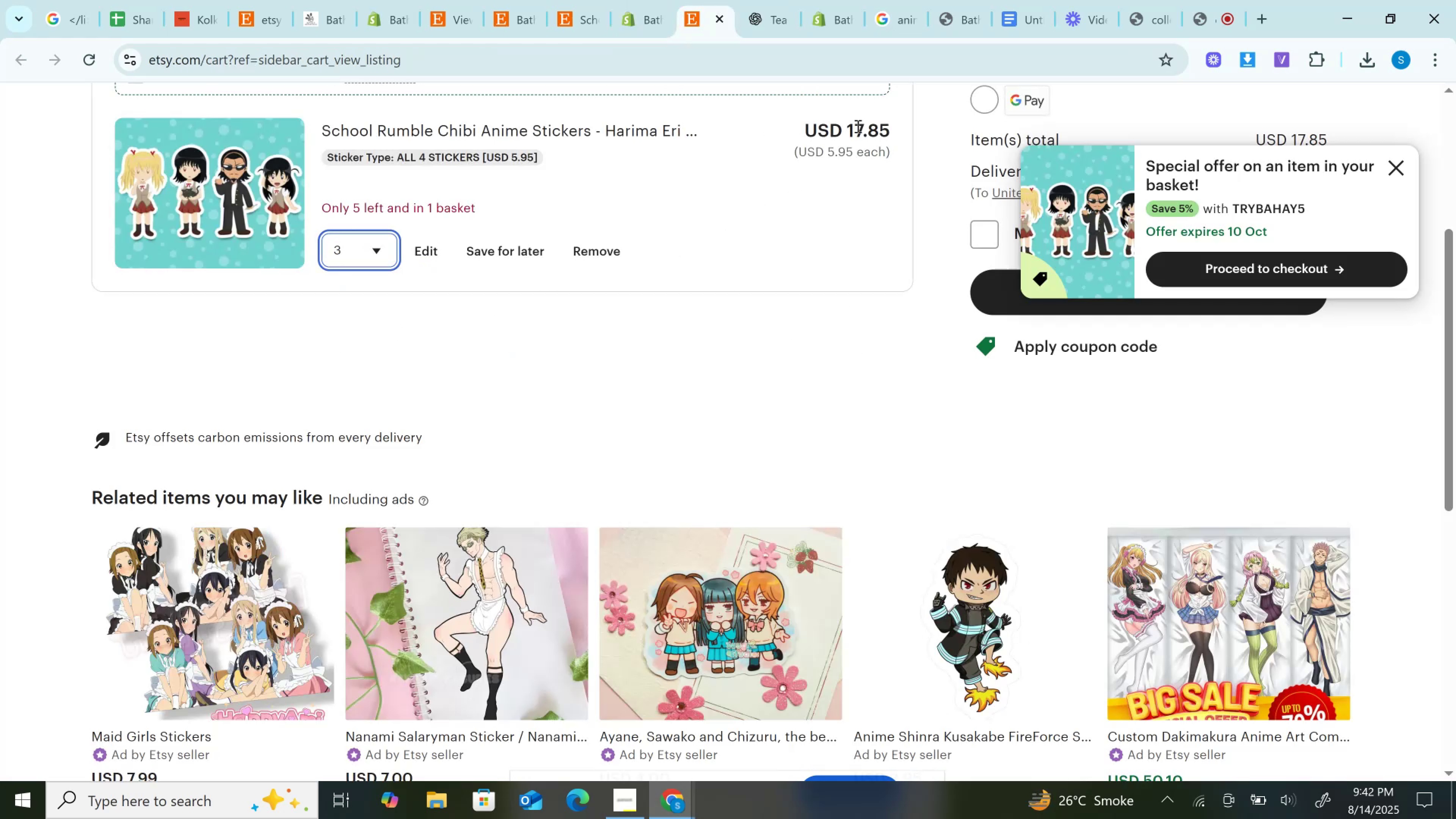 
double_click([857, 126])
 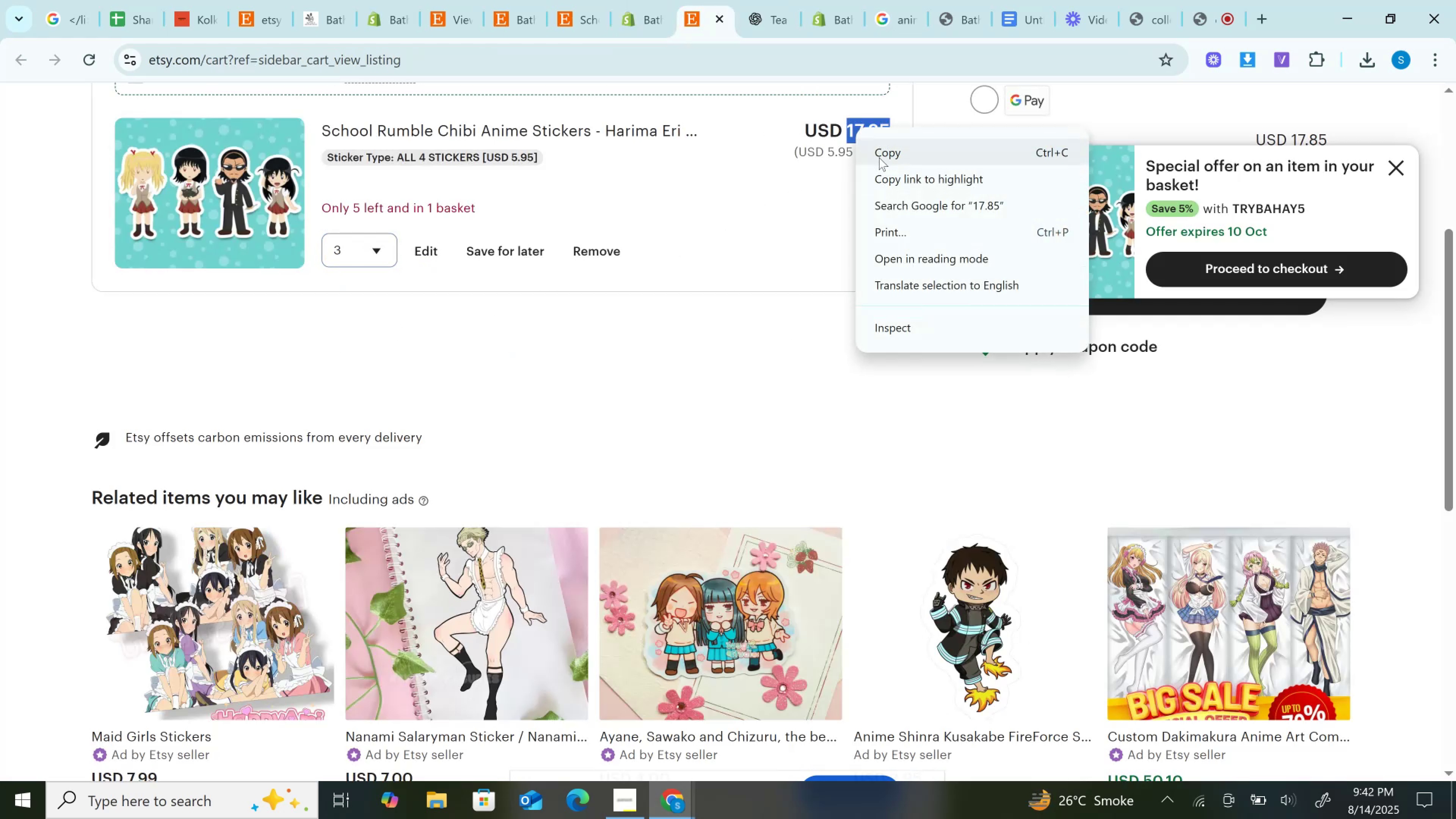 
left_click([875, 145])
 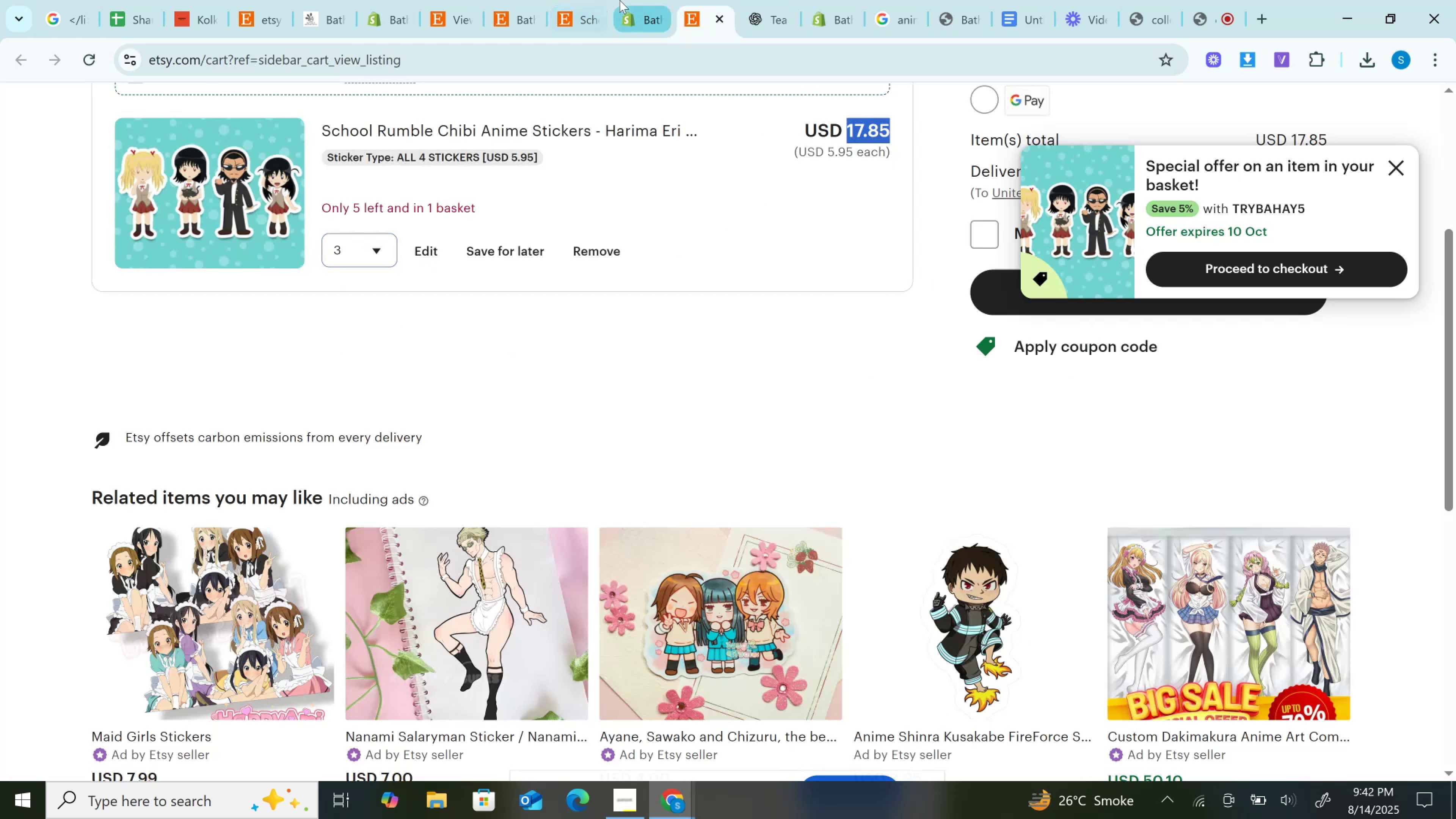 
left_click([620, 0])
 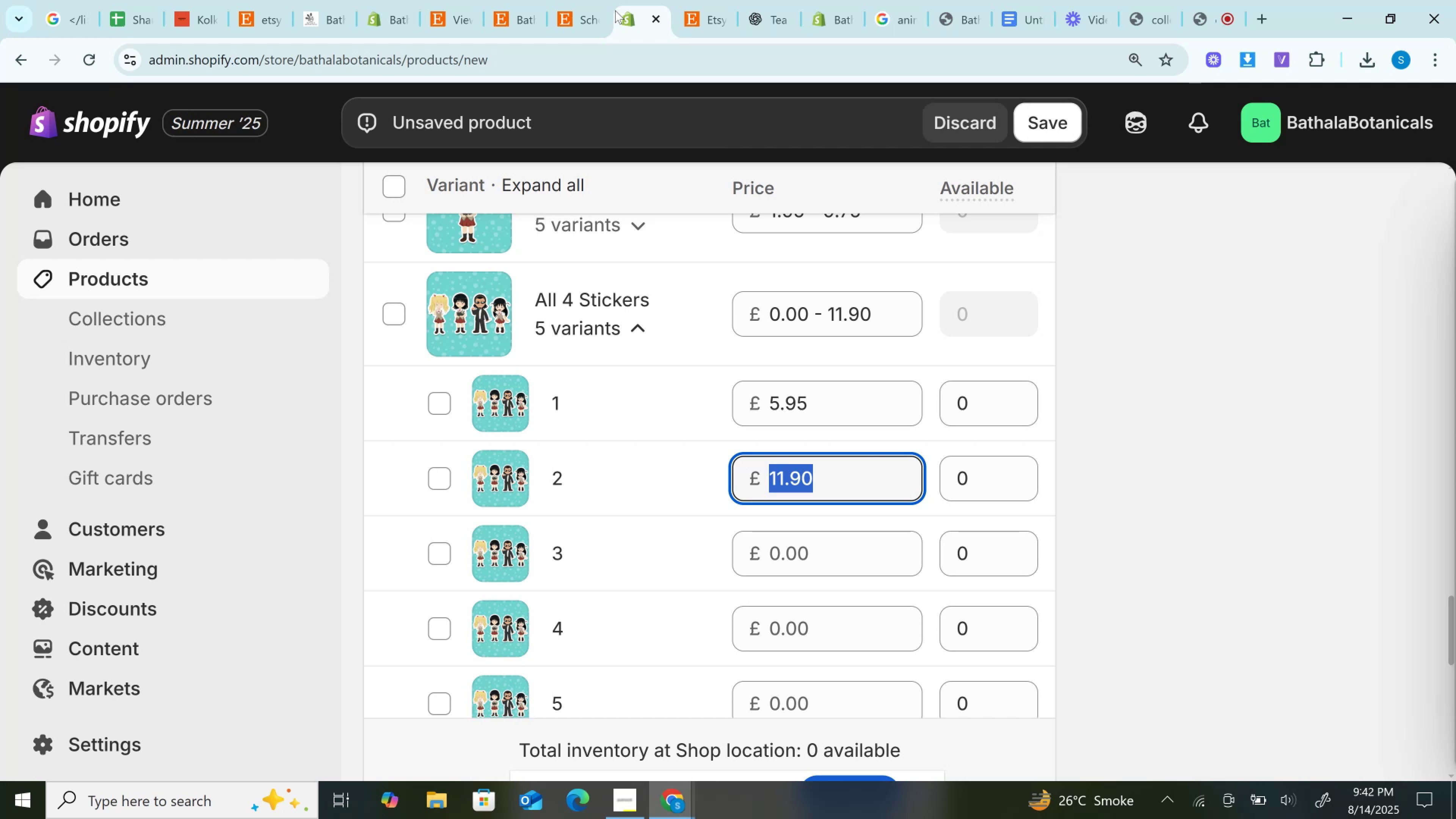 
wait(9.26)
 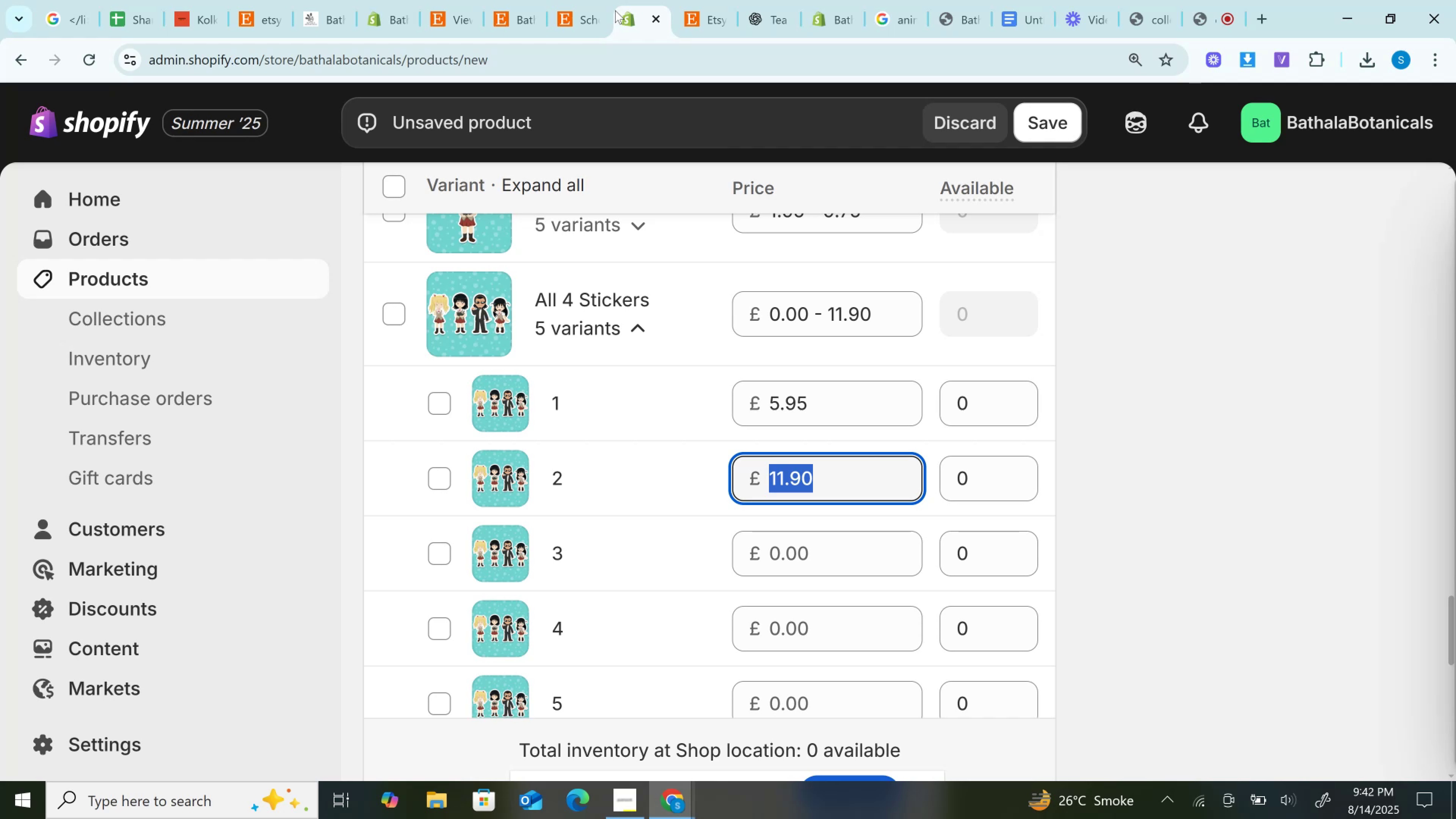 
left_click([817, 555])
 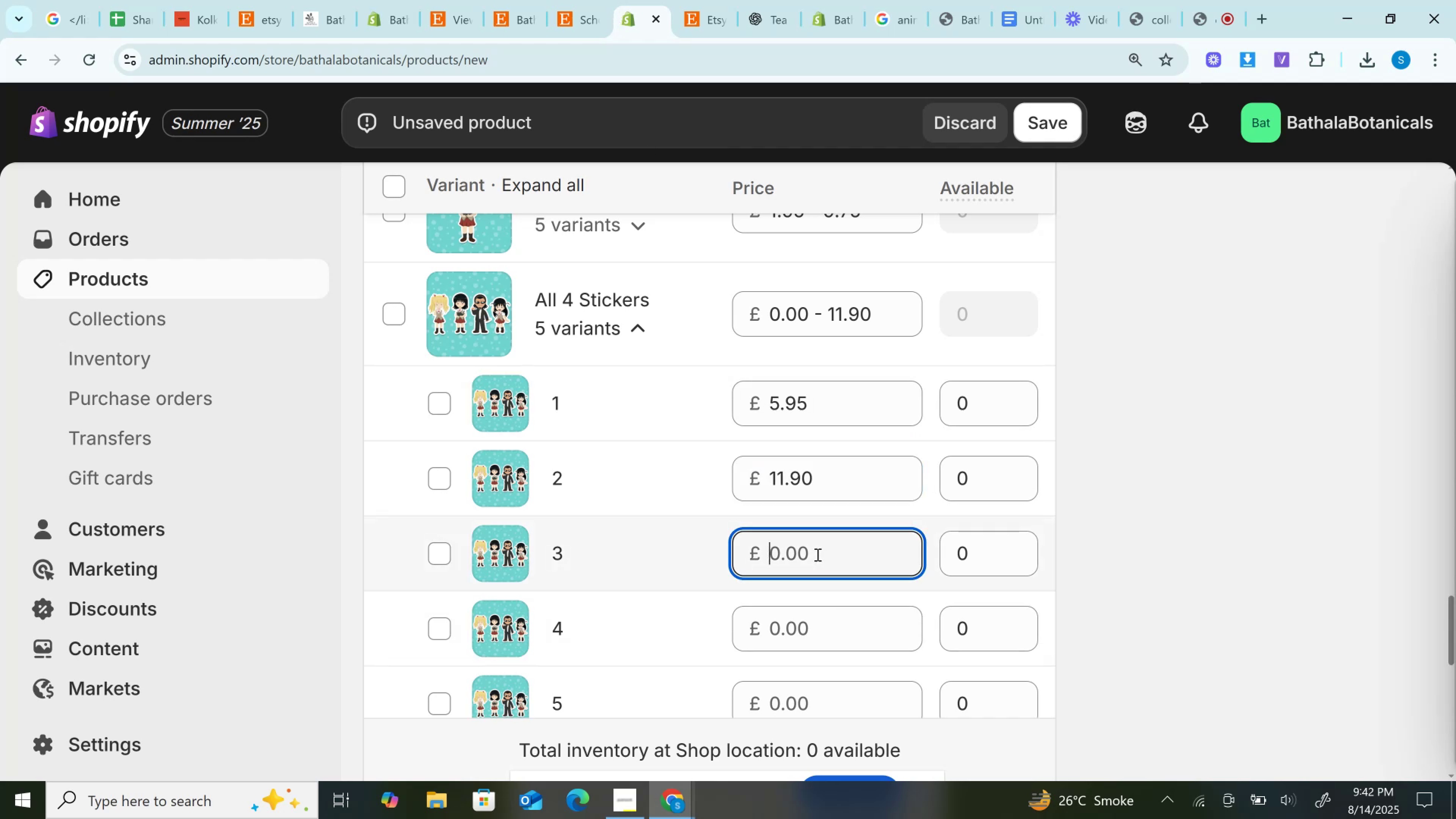 
right_click([817, 554])
 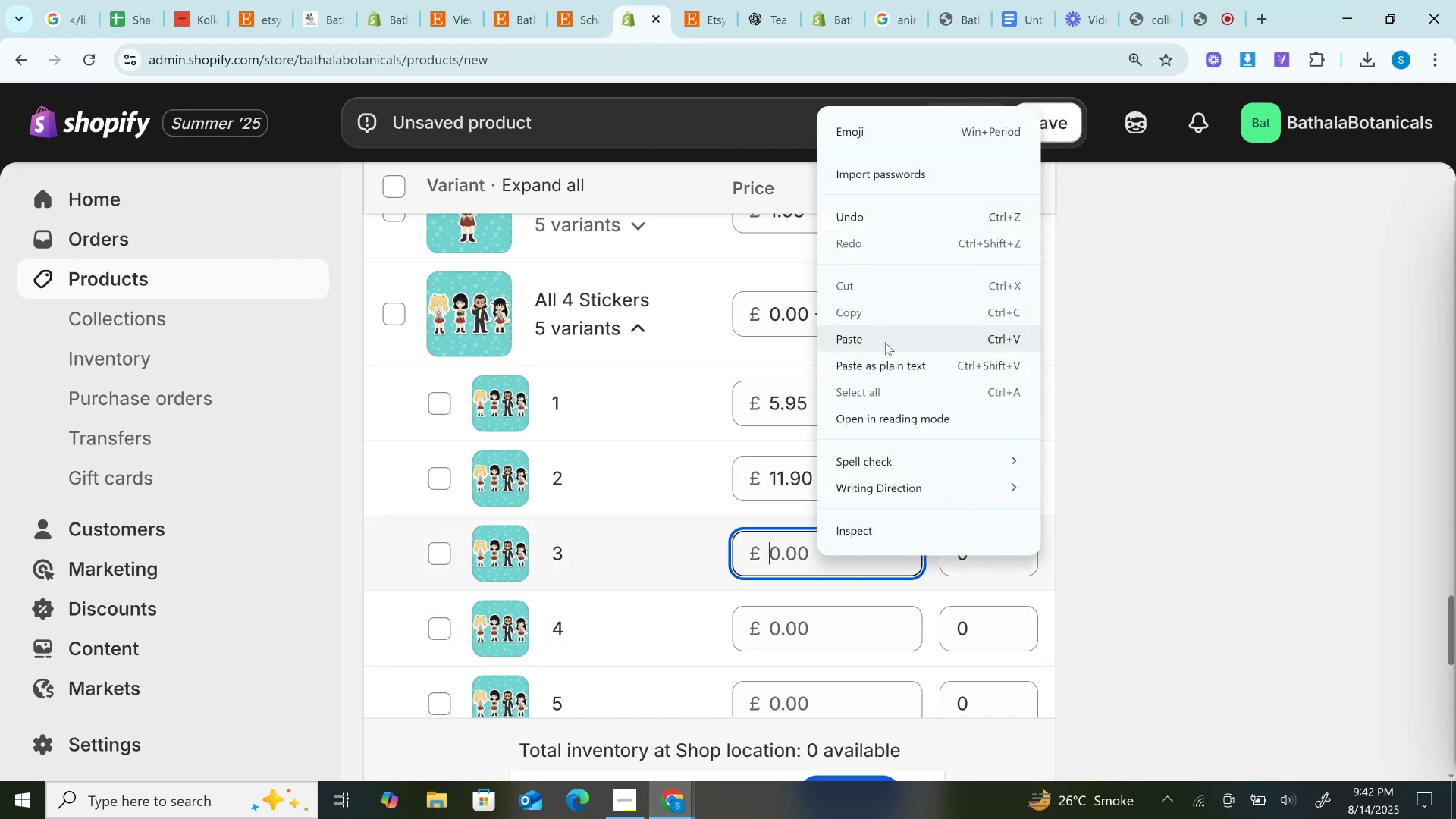 
left_click([884, 344])
 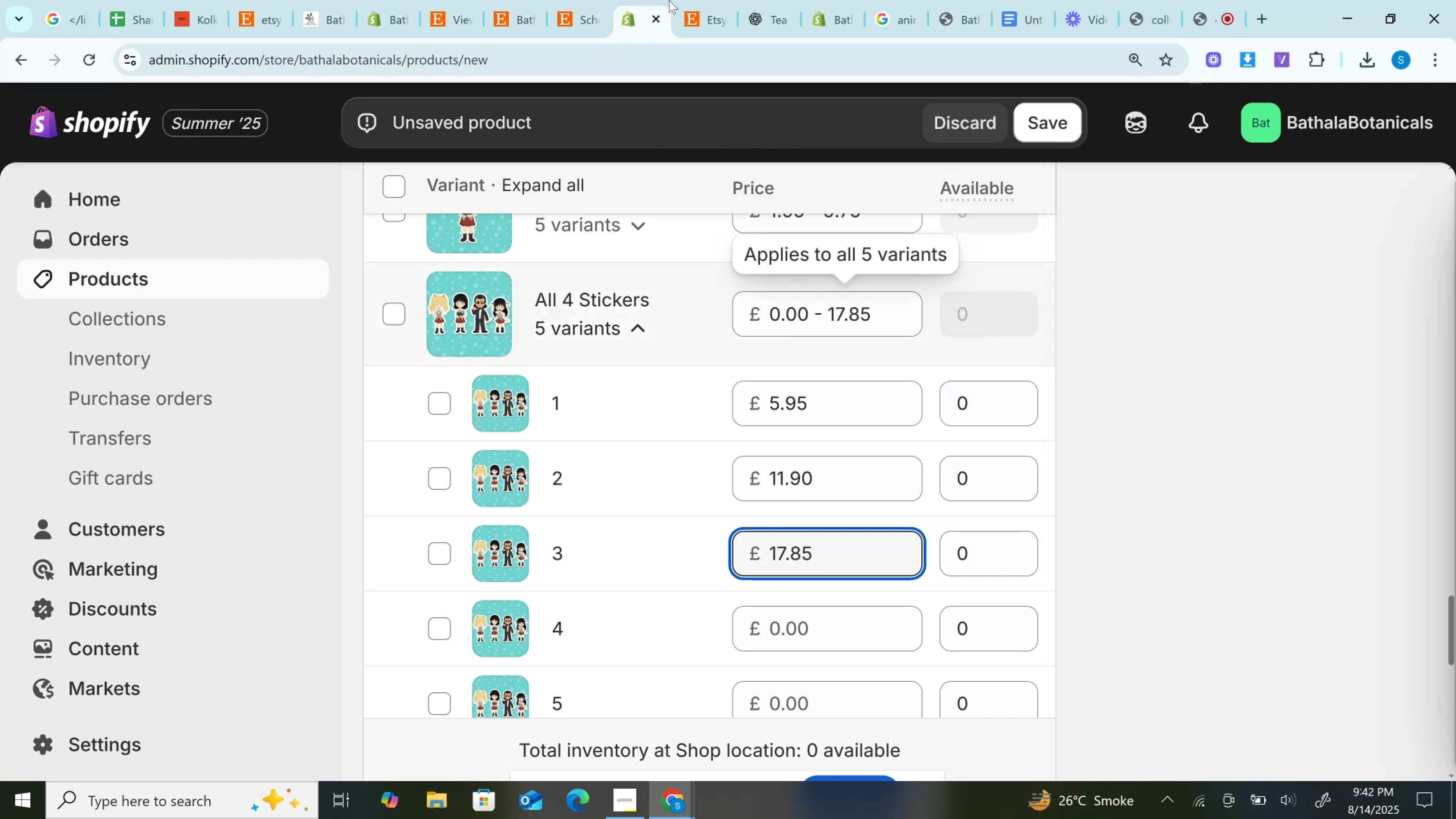 
left_click([697, 0])
 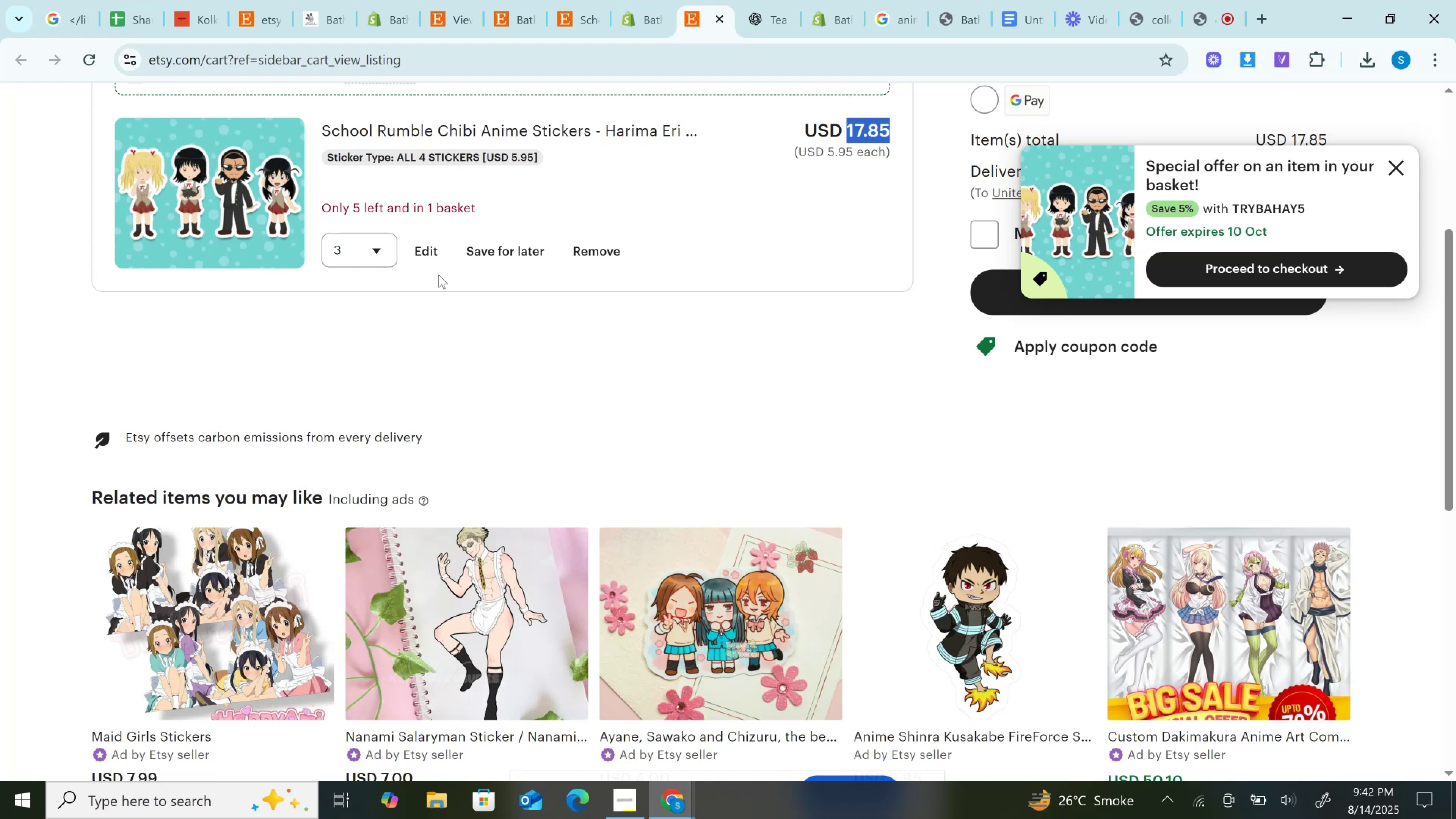 
left_click([350, 253])
 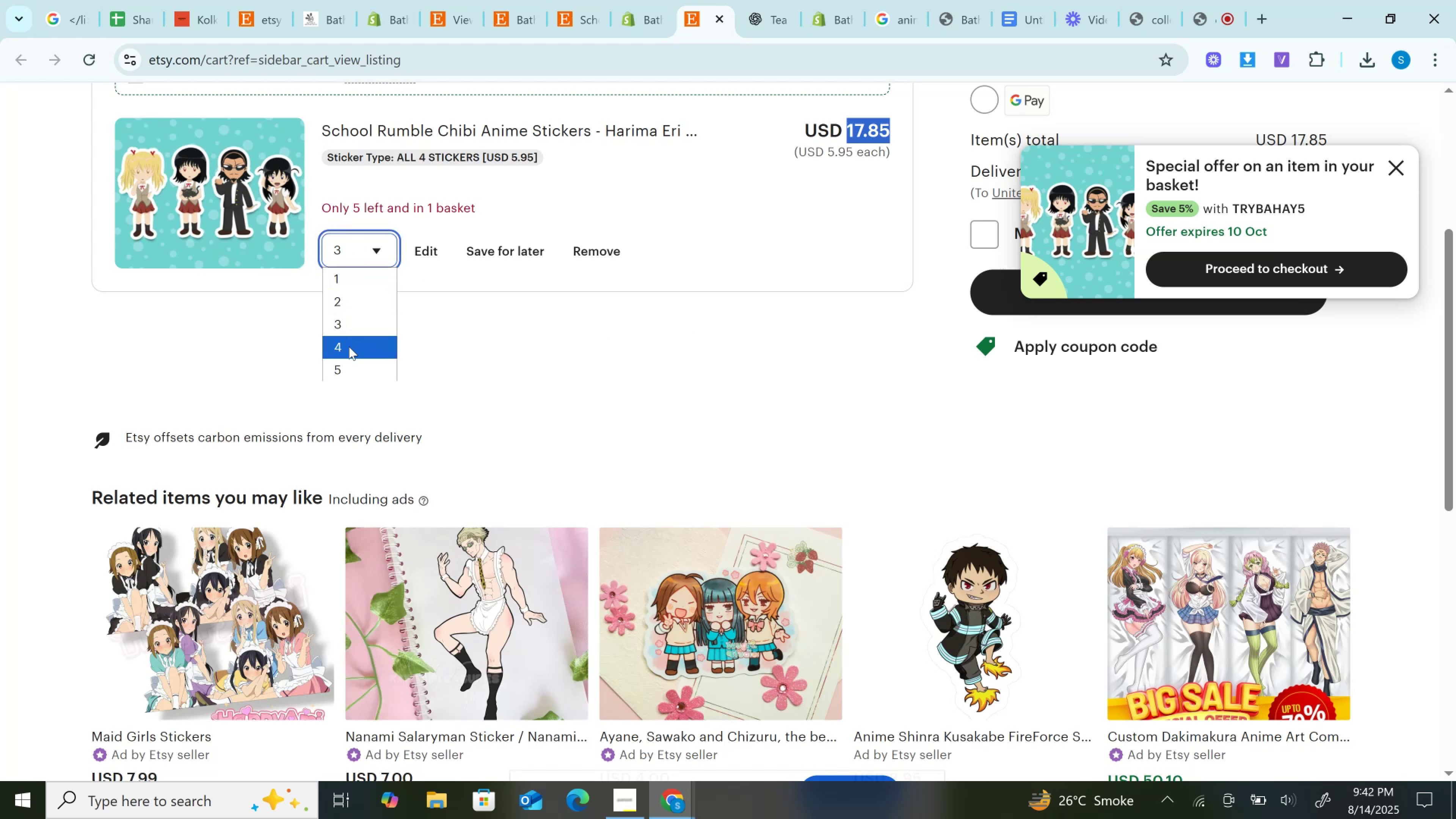 
left_click([349, 347])
 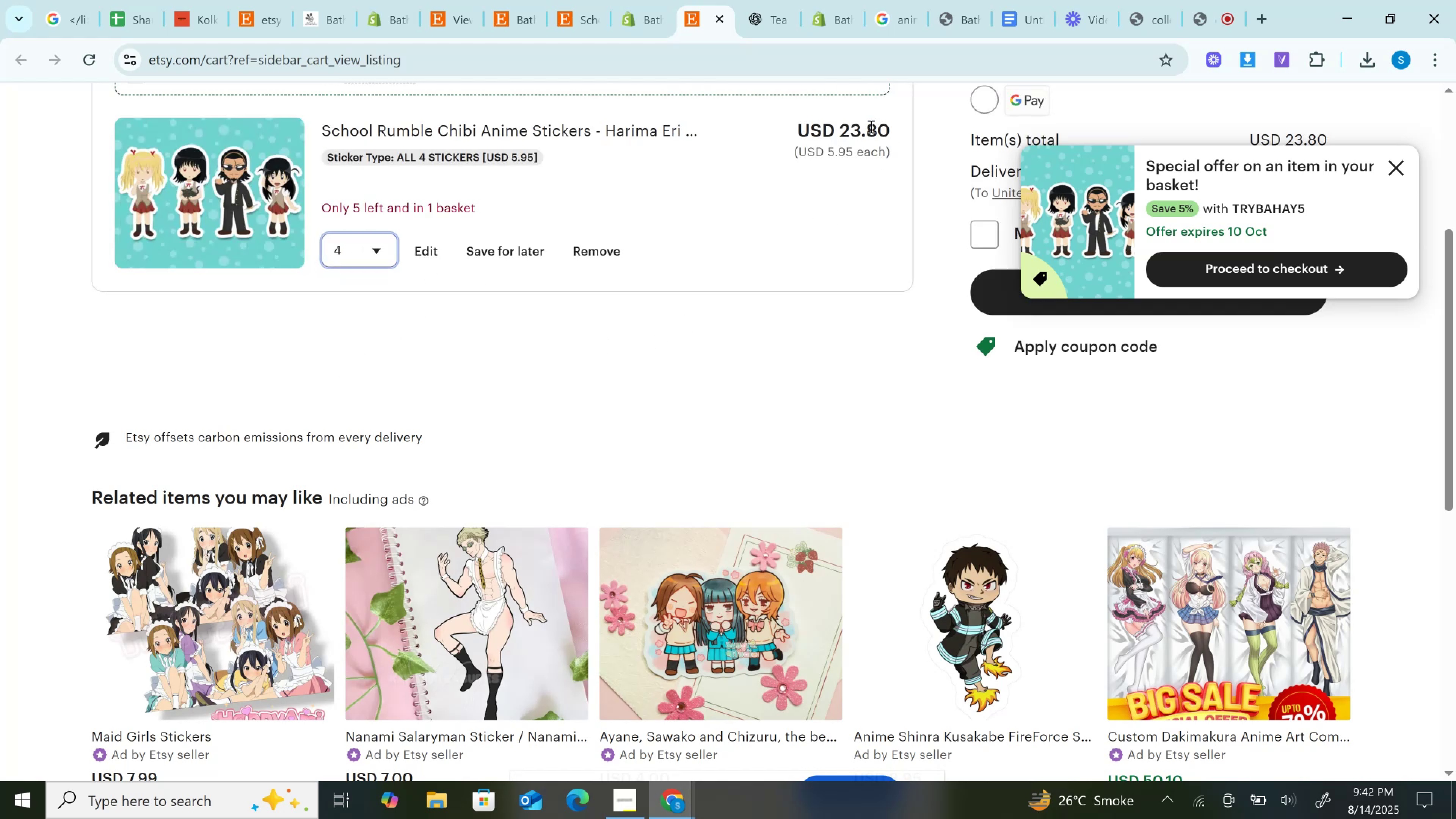 
double_click([870, 126])
 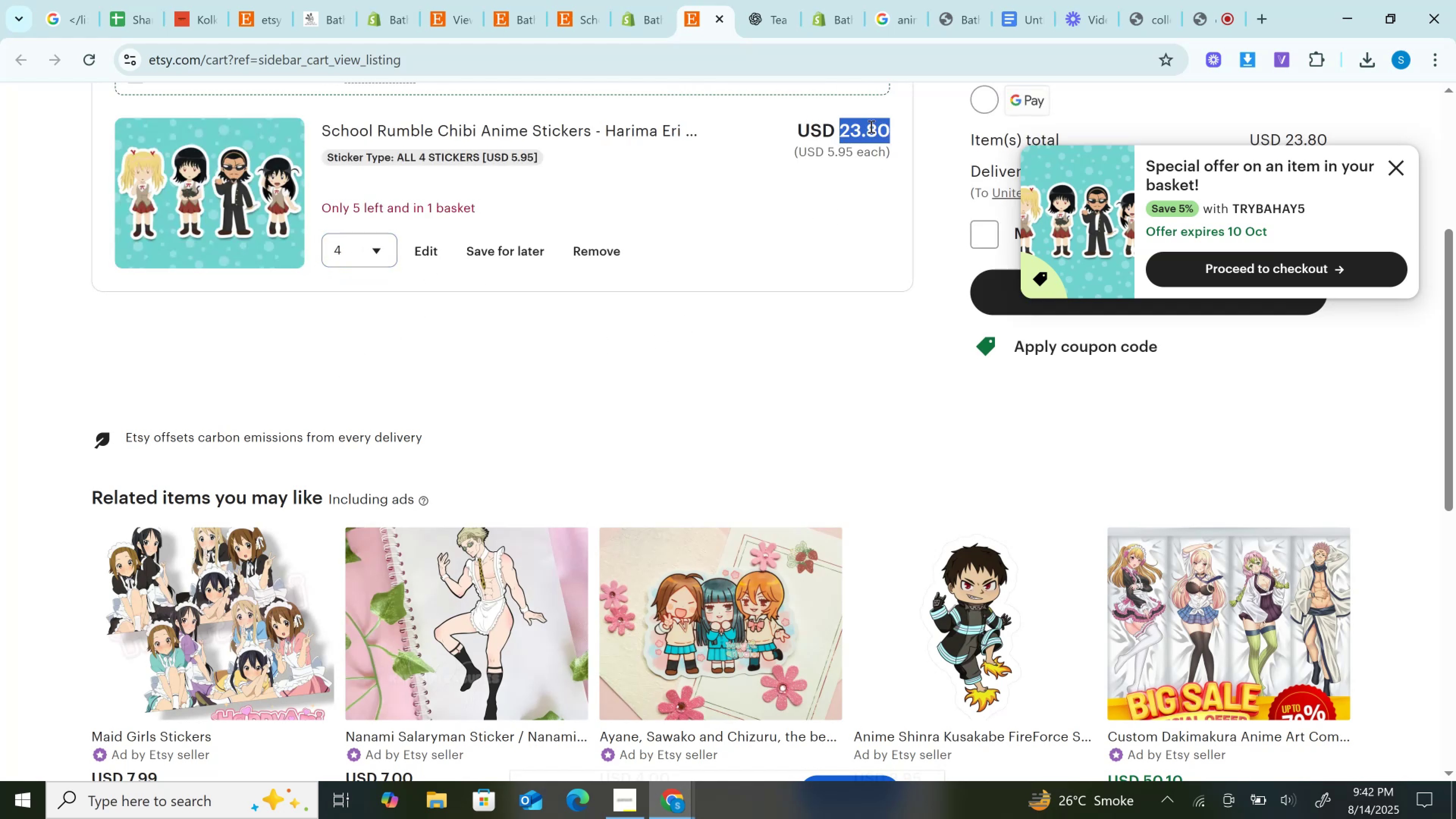 
right_click([870, 126])
 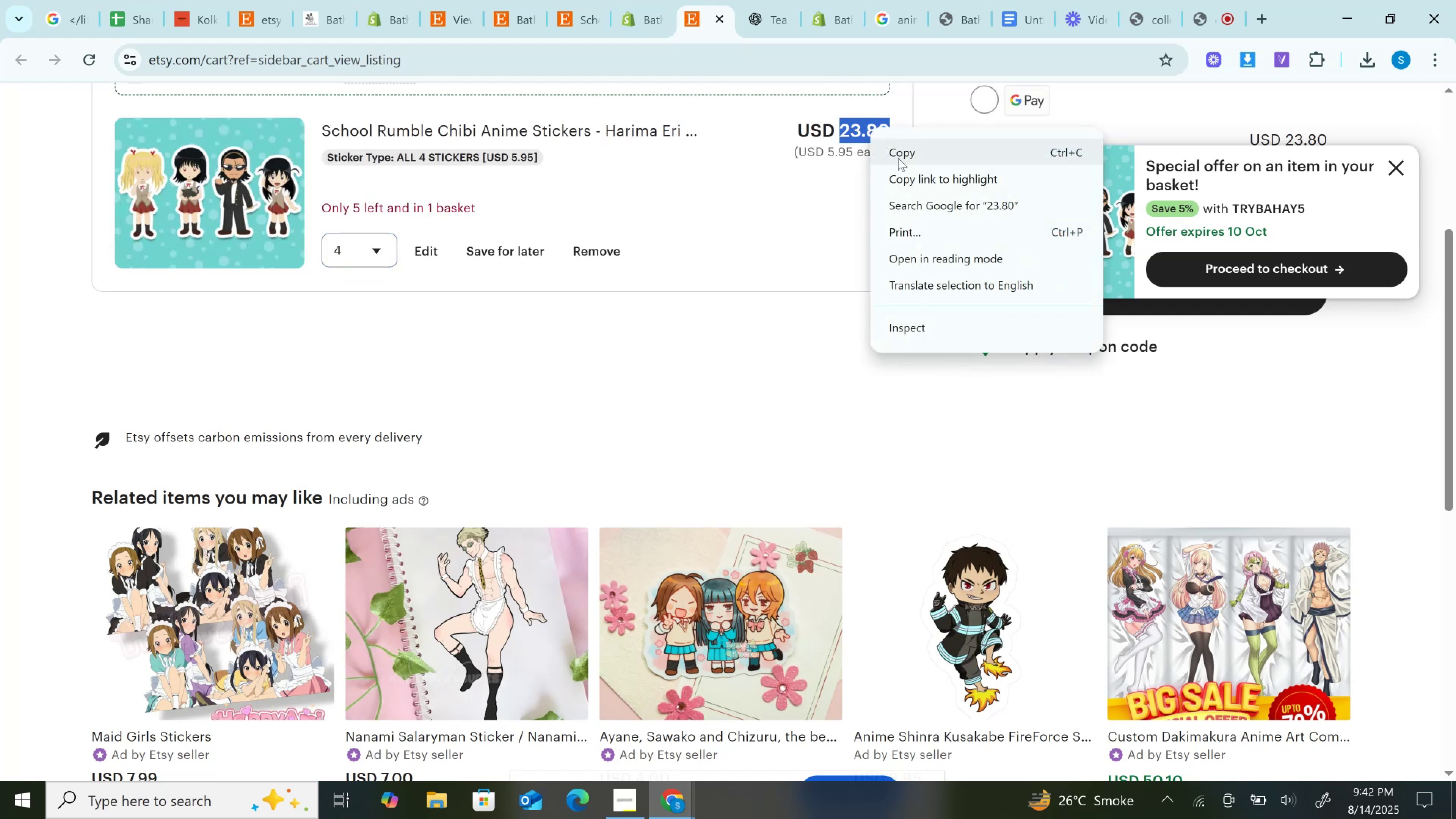 
left_click([898, 158])
 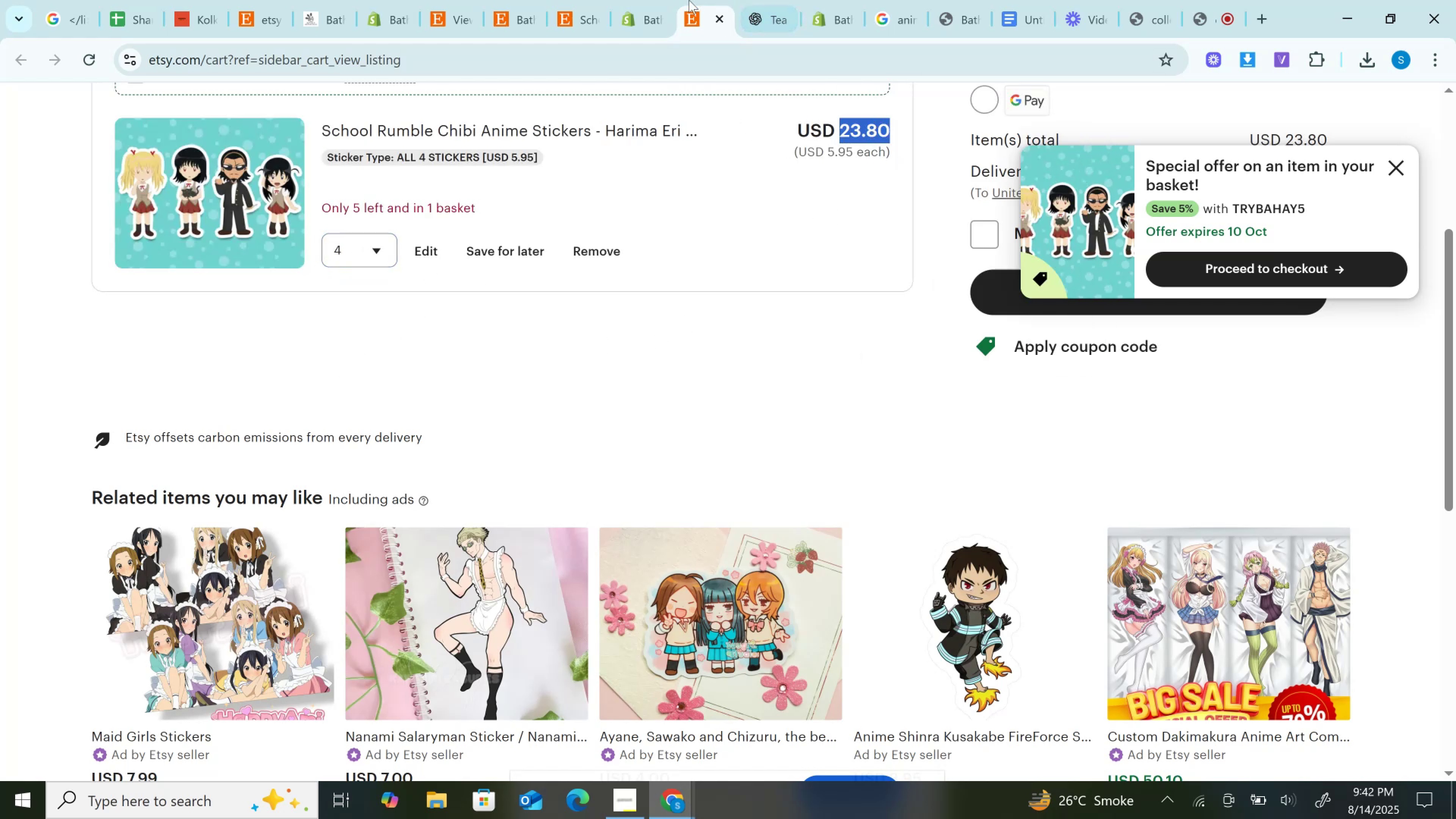 
left_click([645, 2])
 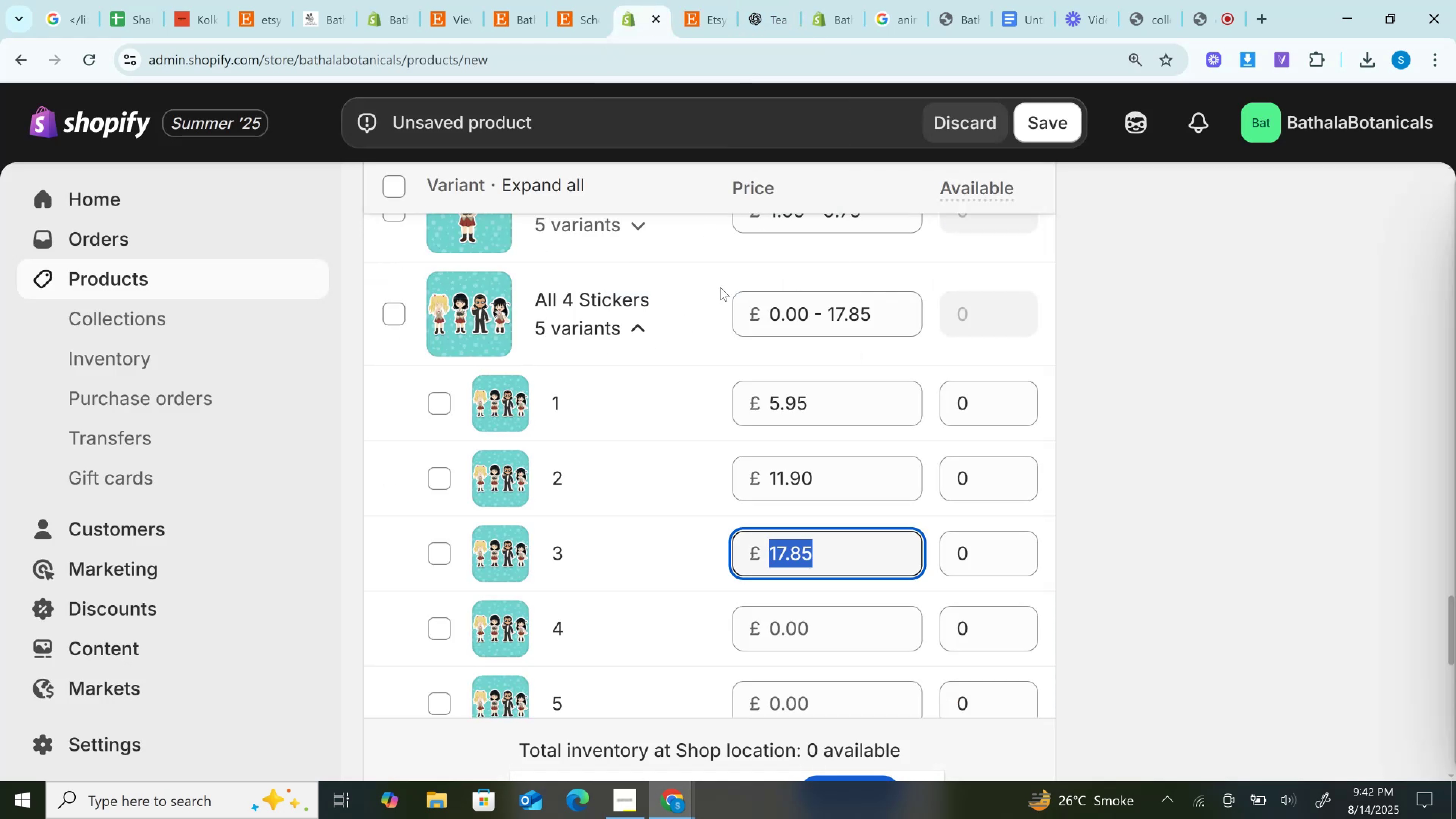 
scroll: coordinate [896, 480], scroll_direction: down, amount: 3.0
 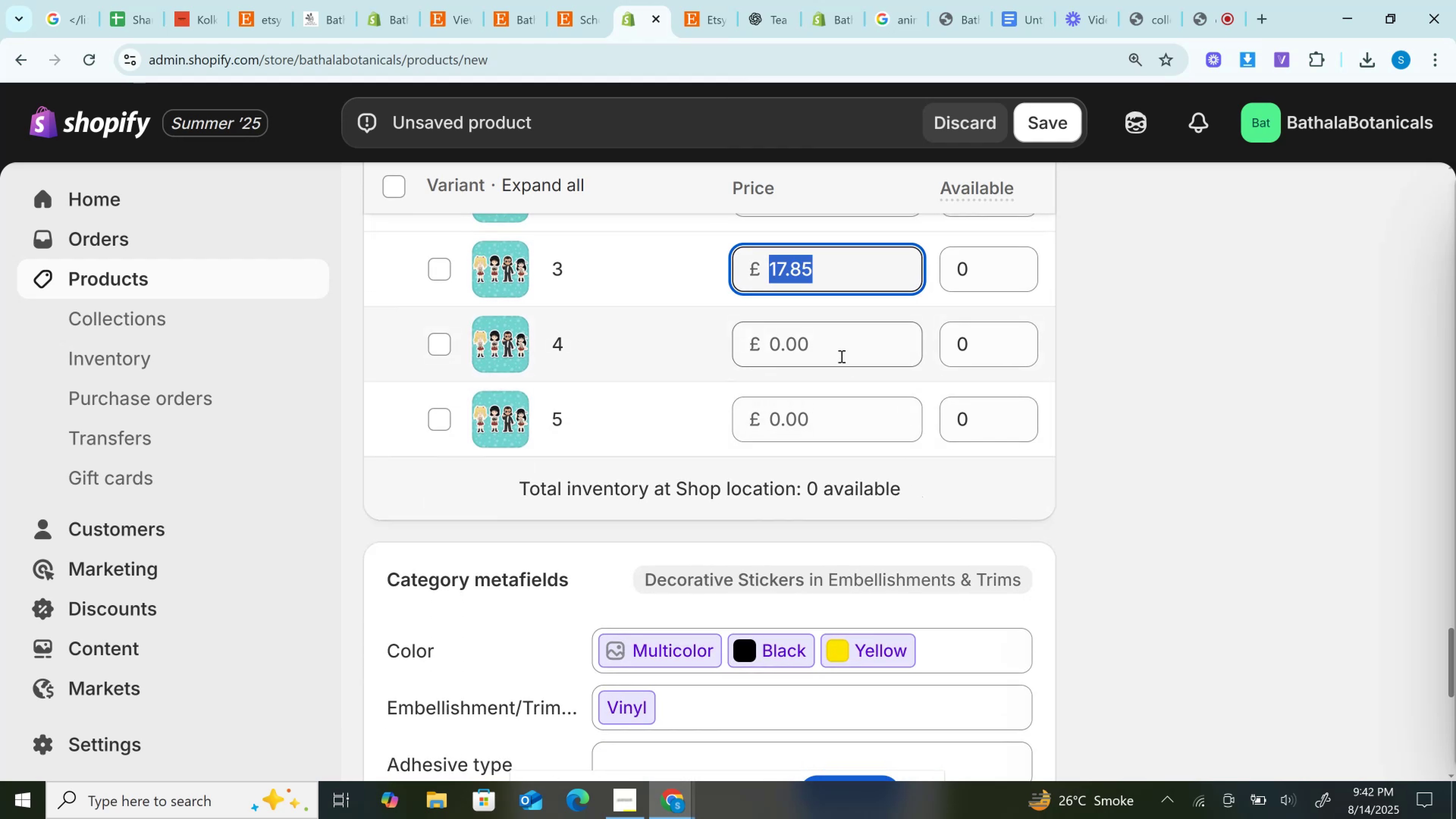 
left_click([821, 337])
 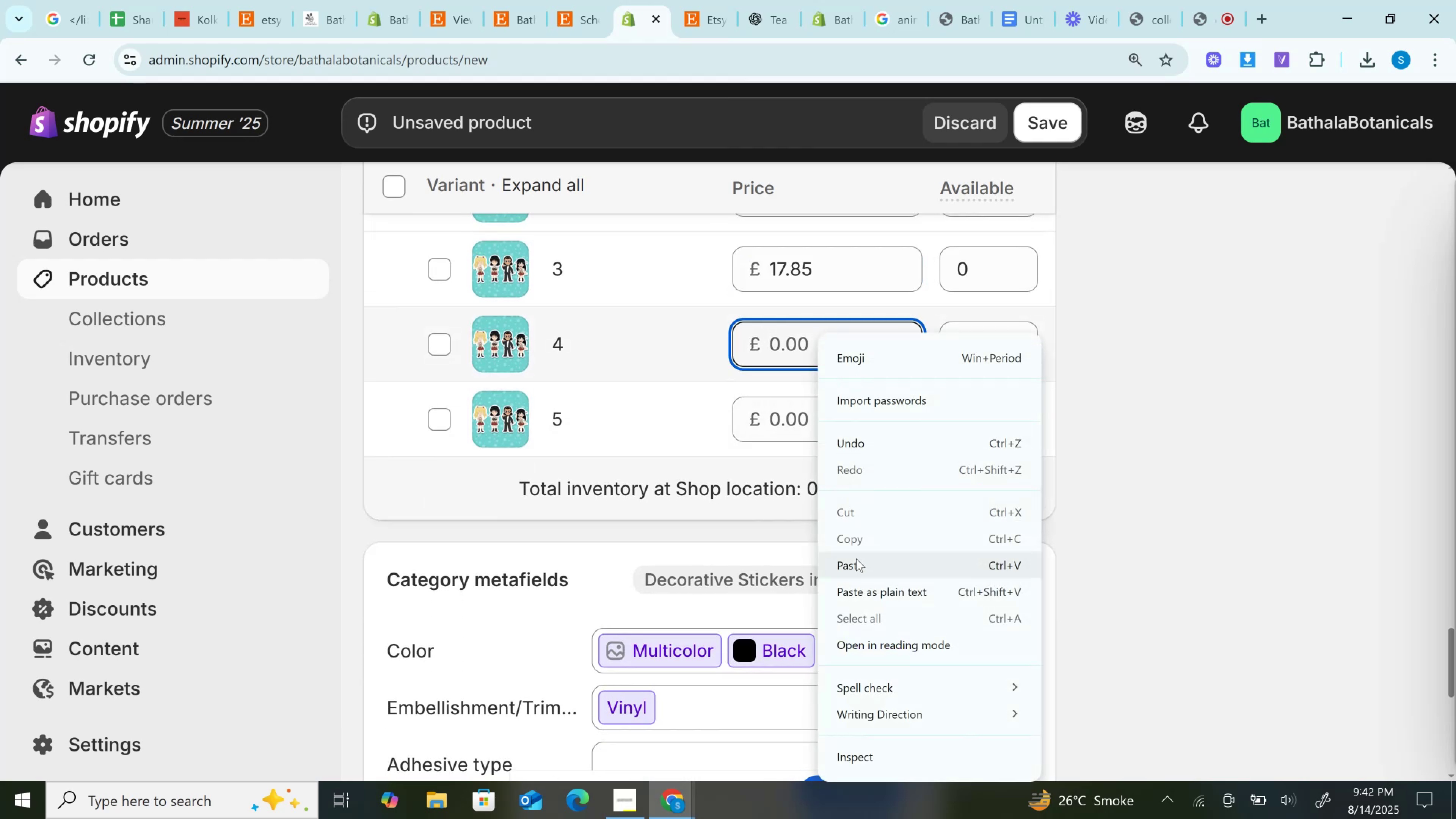 
left_click([854, 560])
 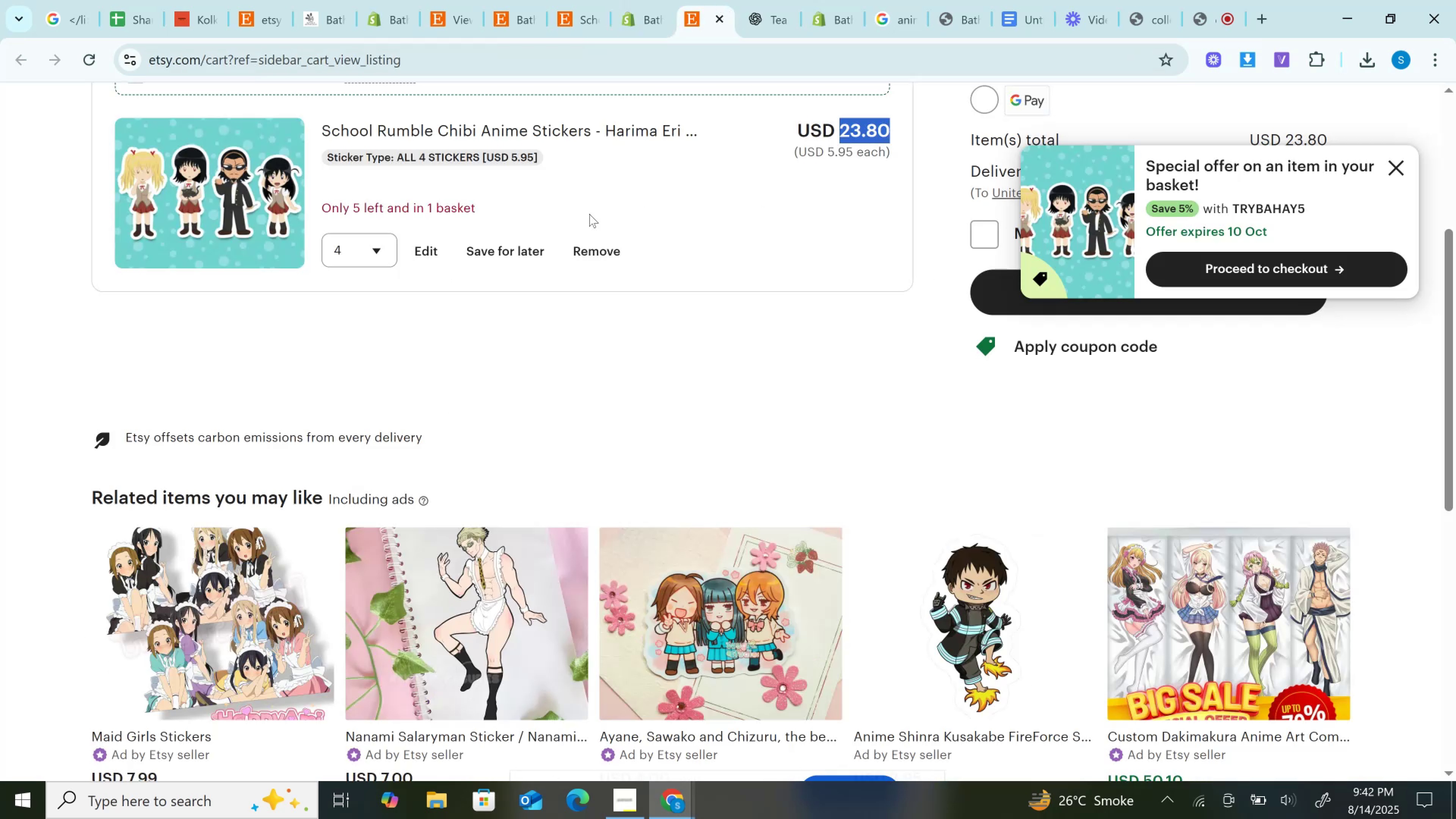 
left_click([356, 258])
 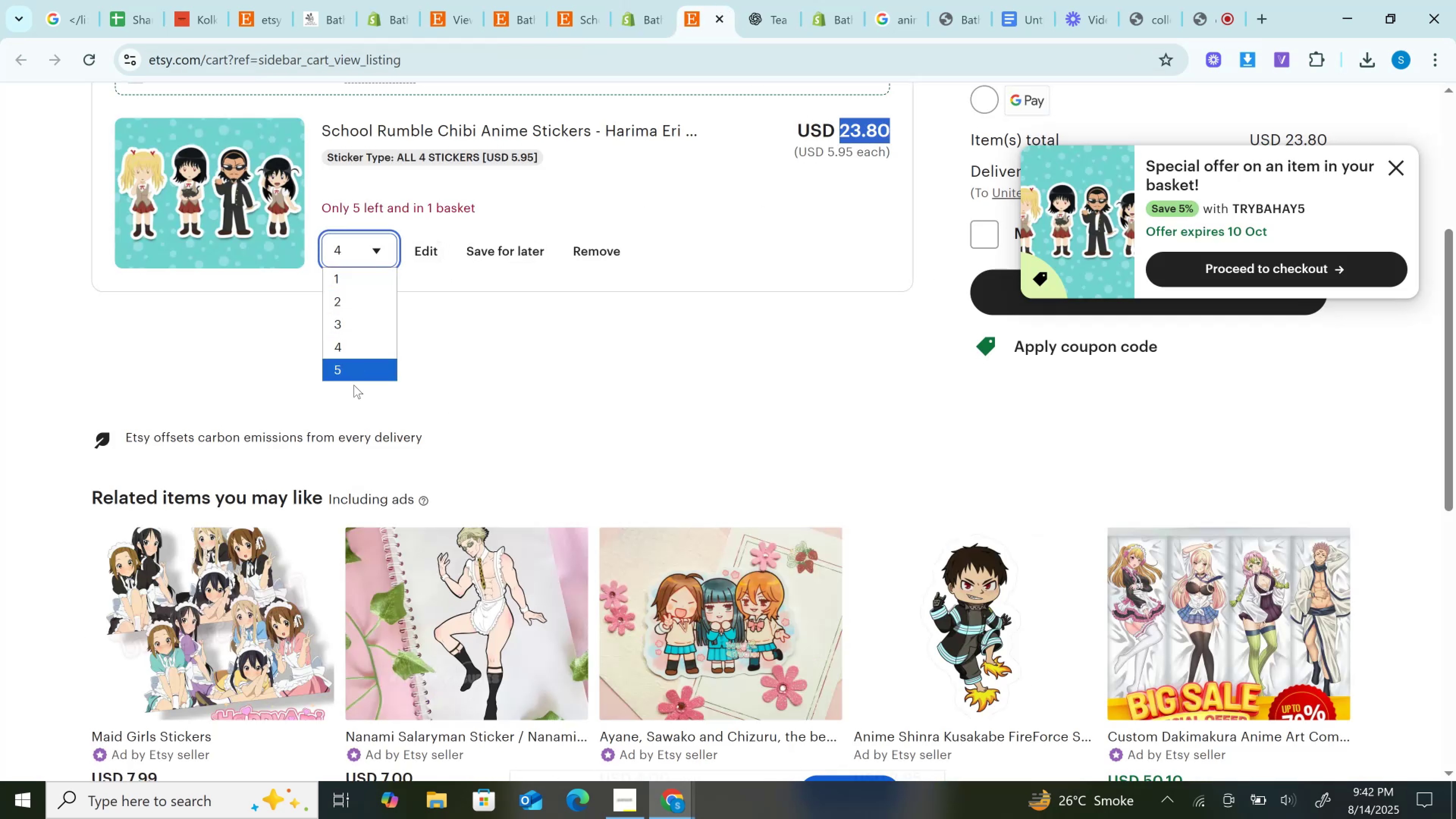 
left_click([351, 359])
 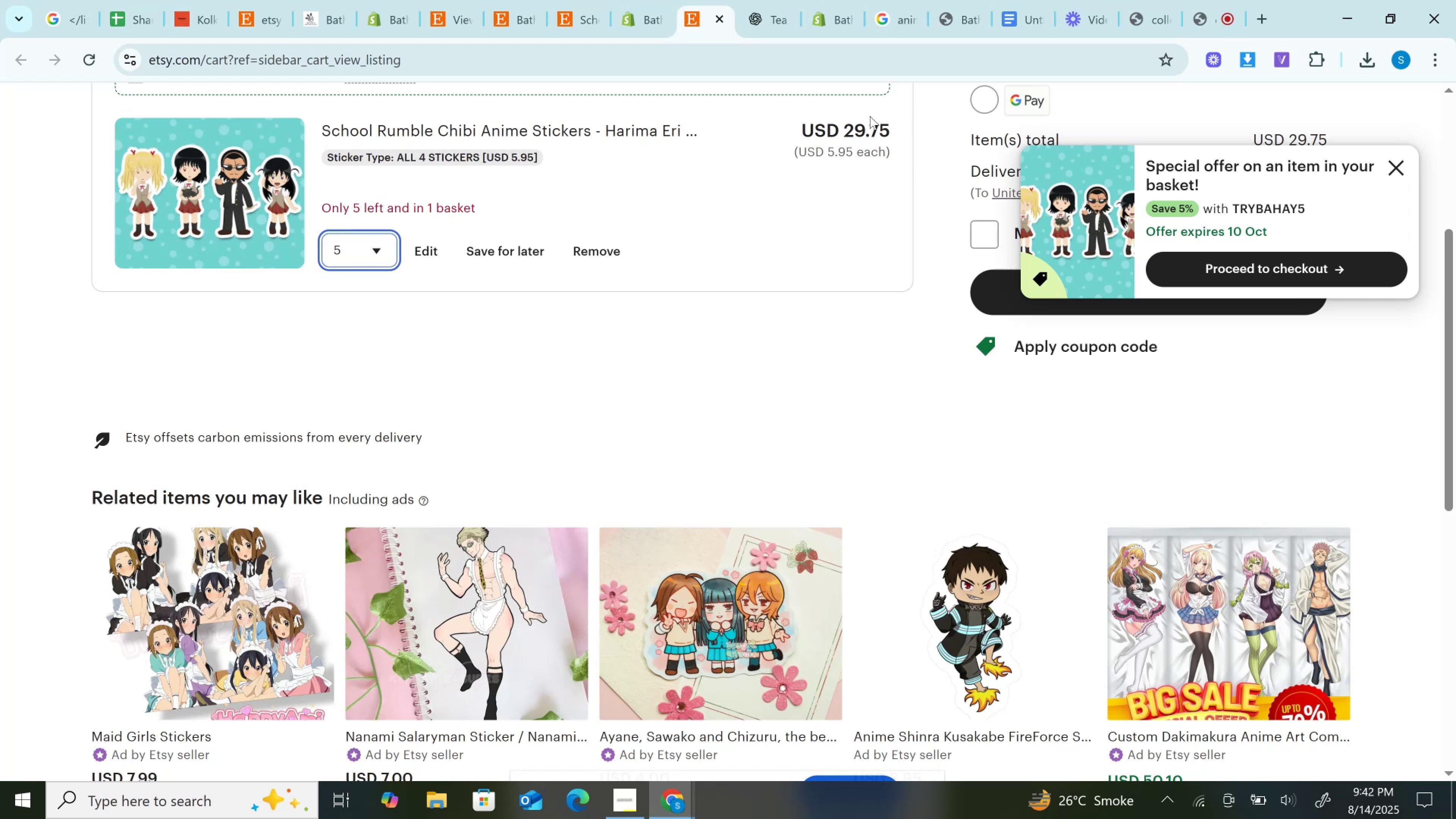 
double_click([864, 124])
 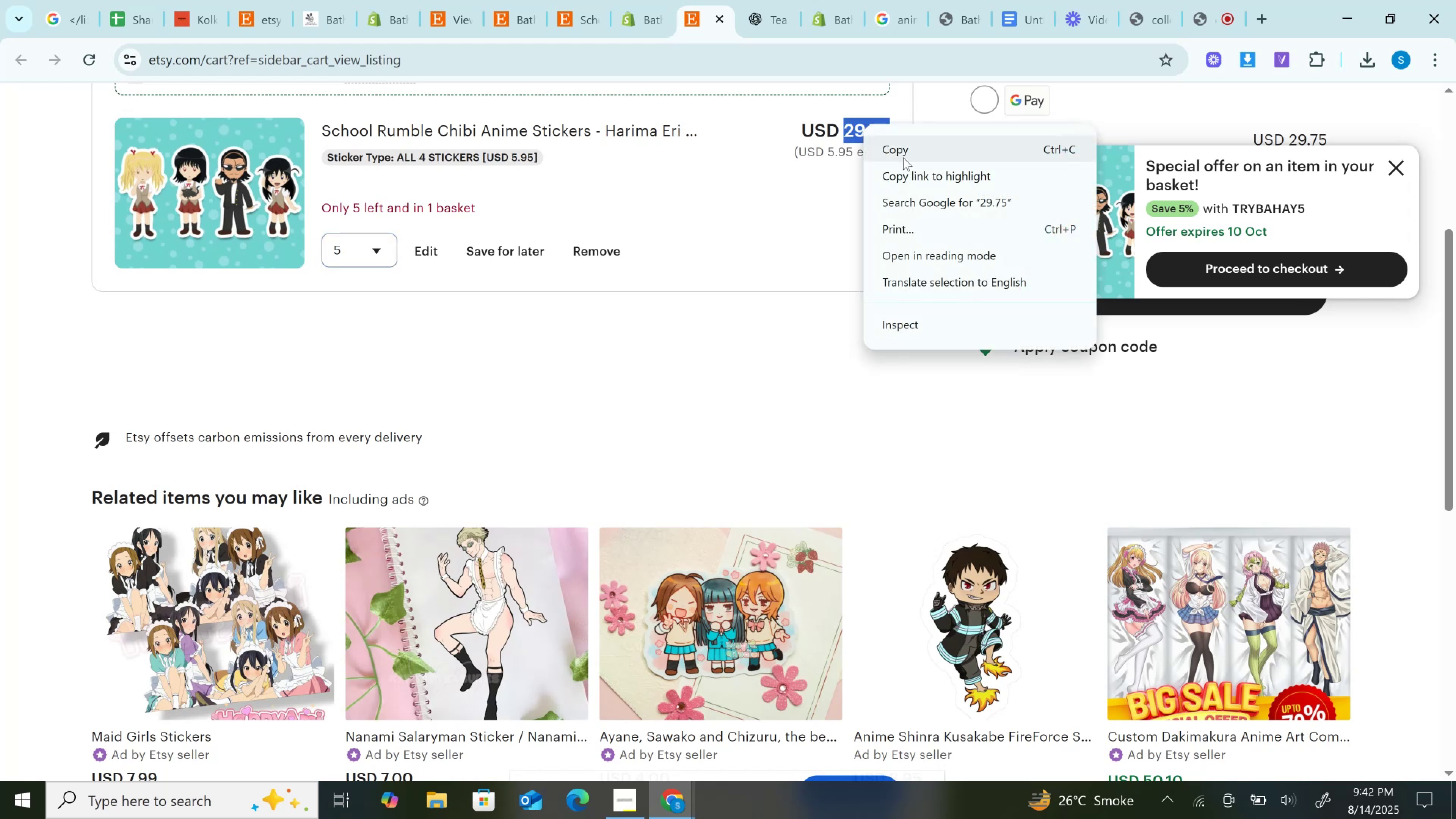 
left_click([903, 157])
 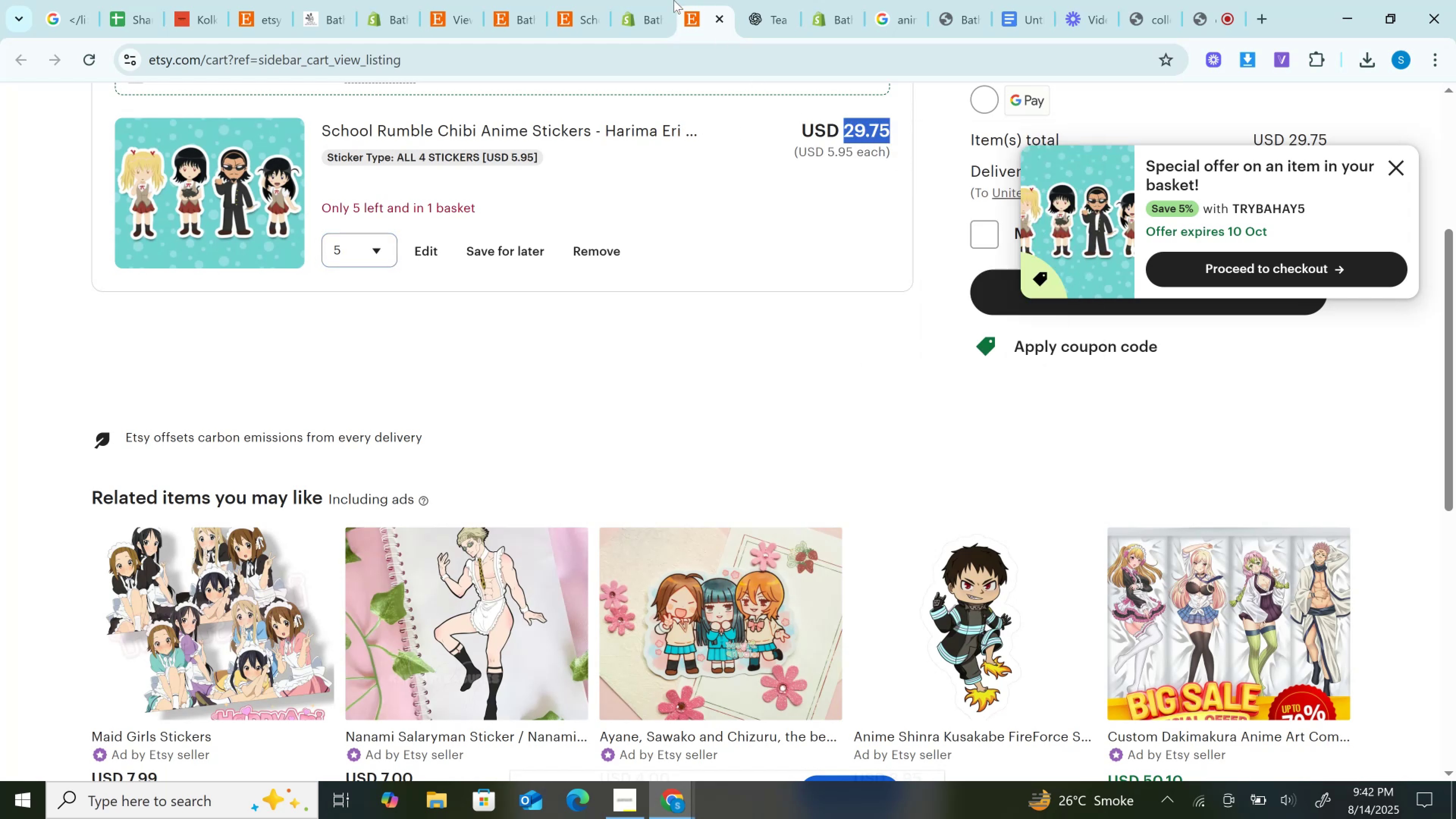 
left_click([670, 0])
 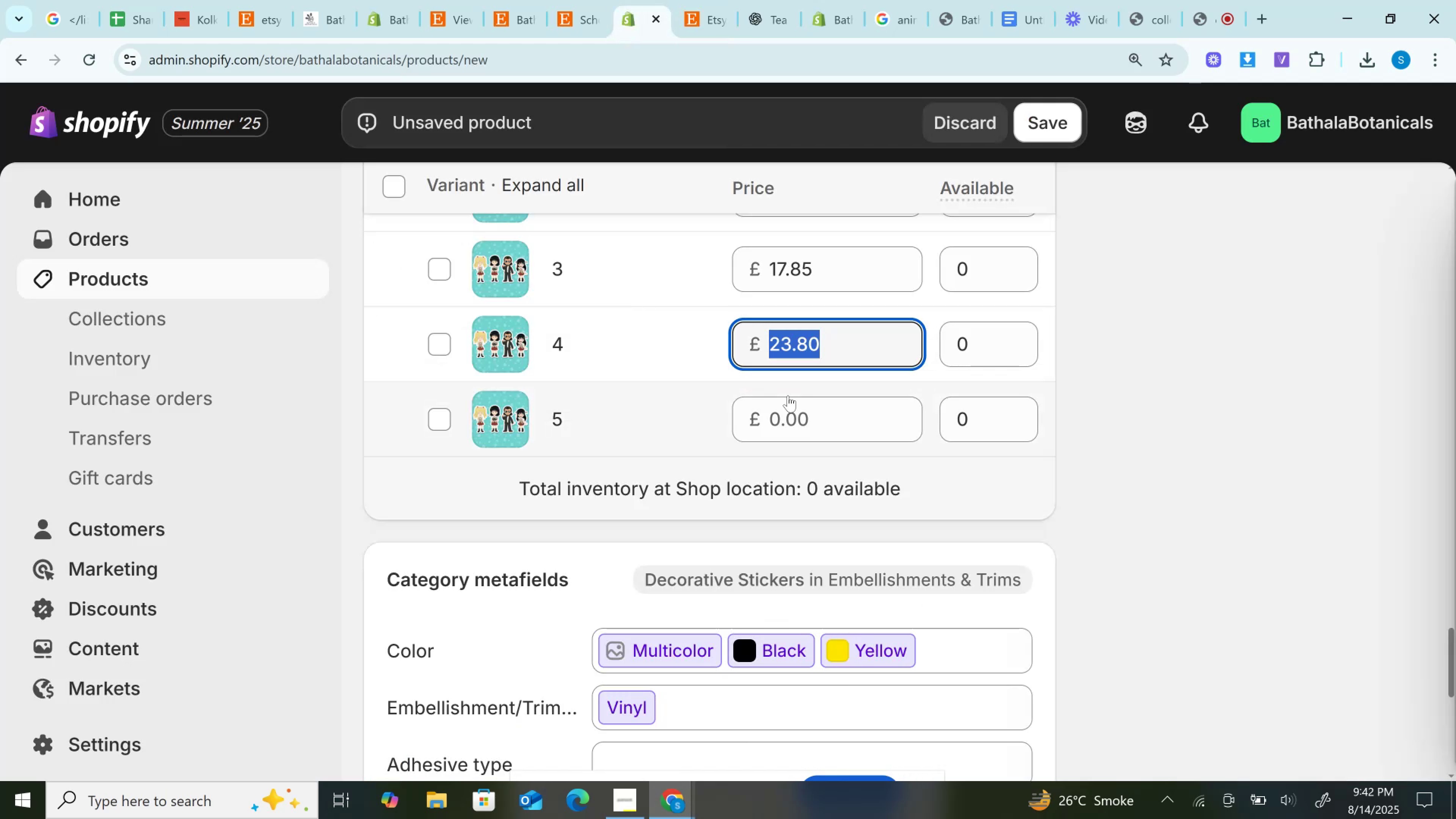 
left_click([836, 423])
 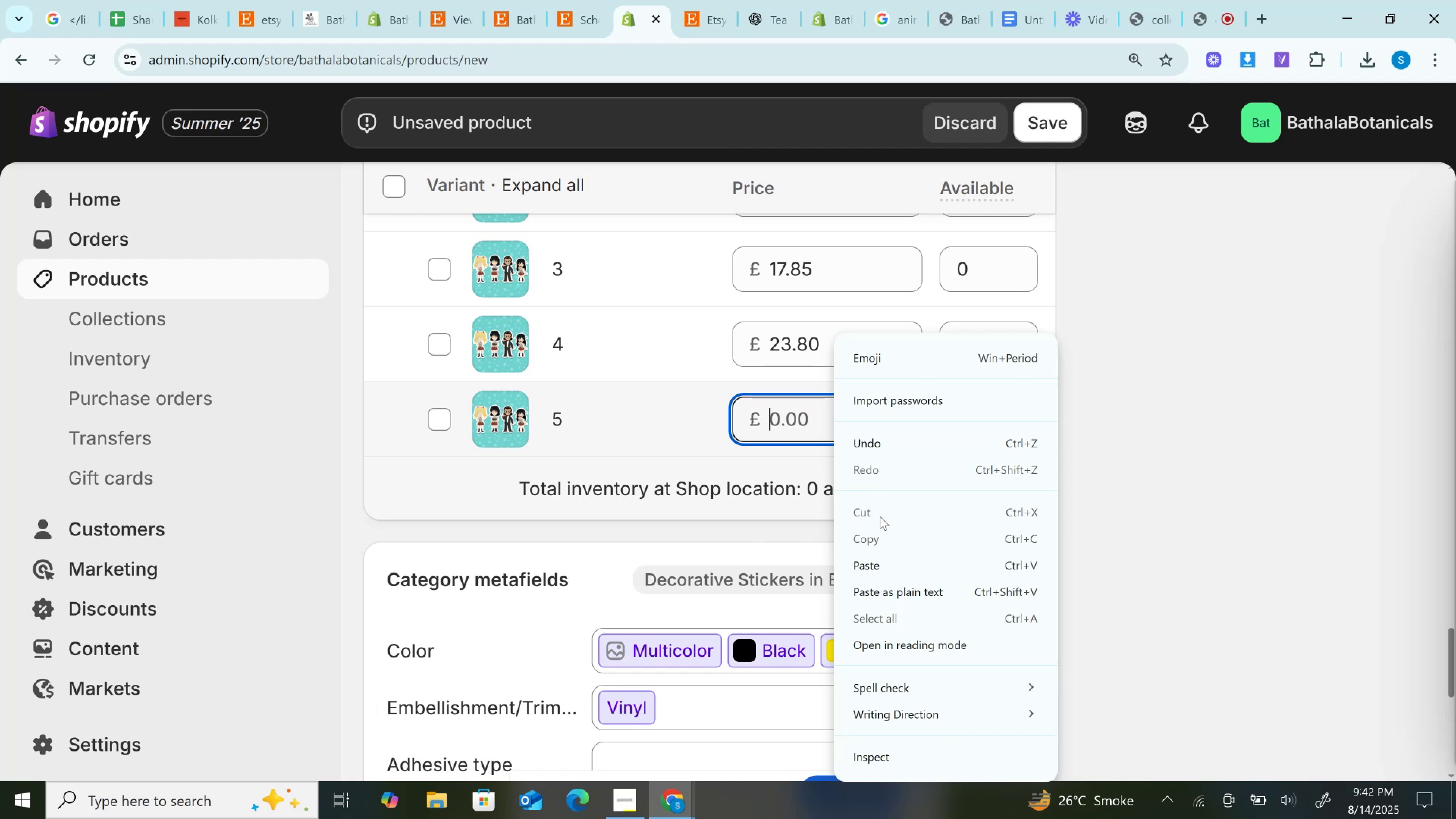 
left_click([876, 554])
 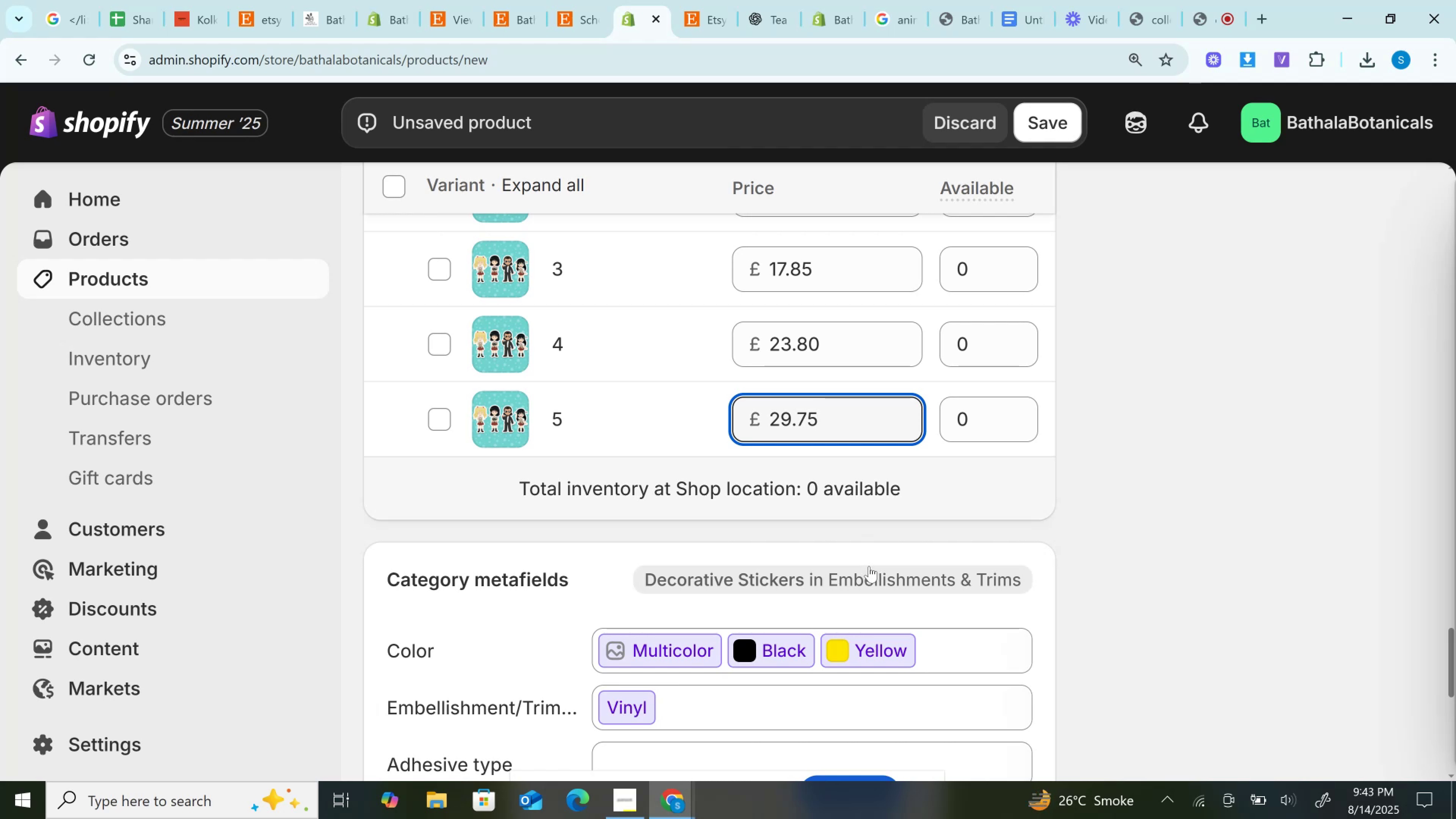 
wait(21.94)
 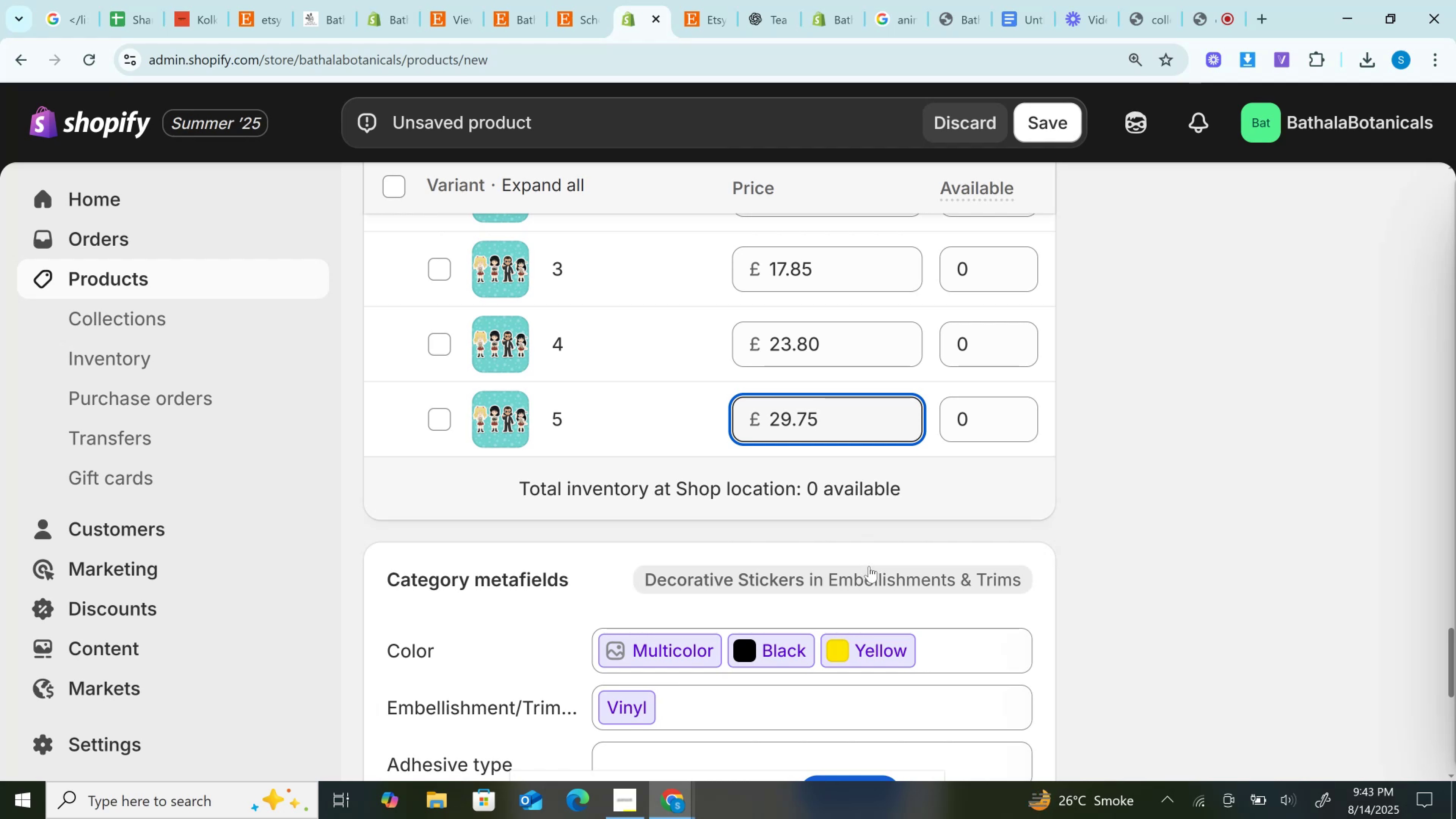 
scroll: coordinate [693, 403], scroll_direction: down, amount: 2.0
 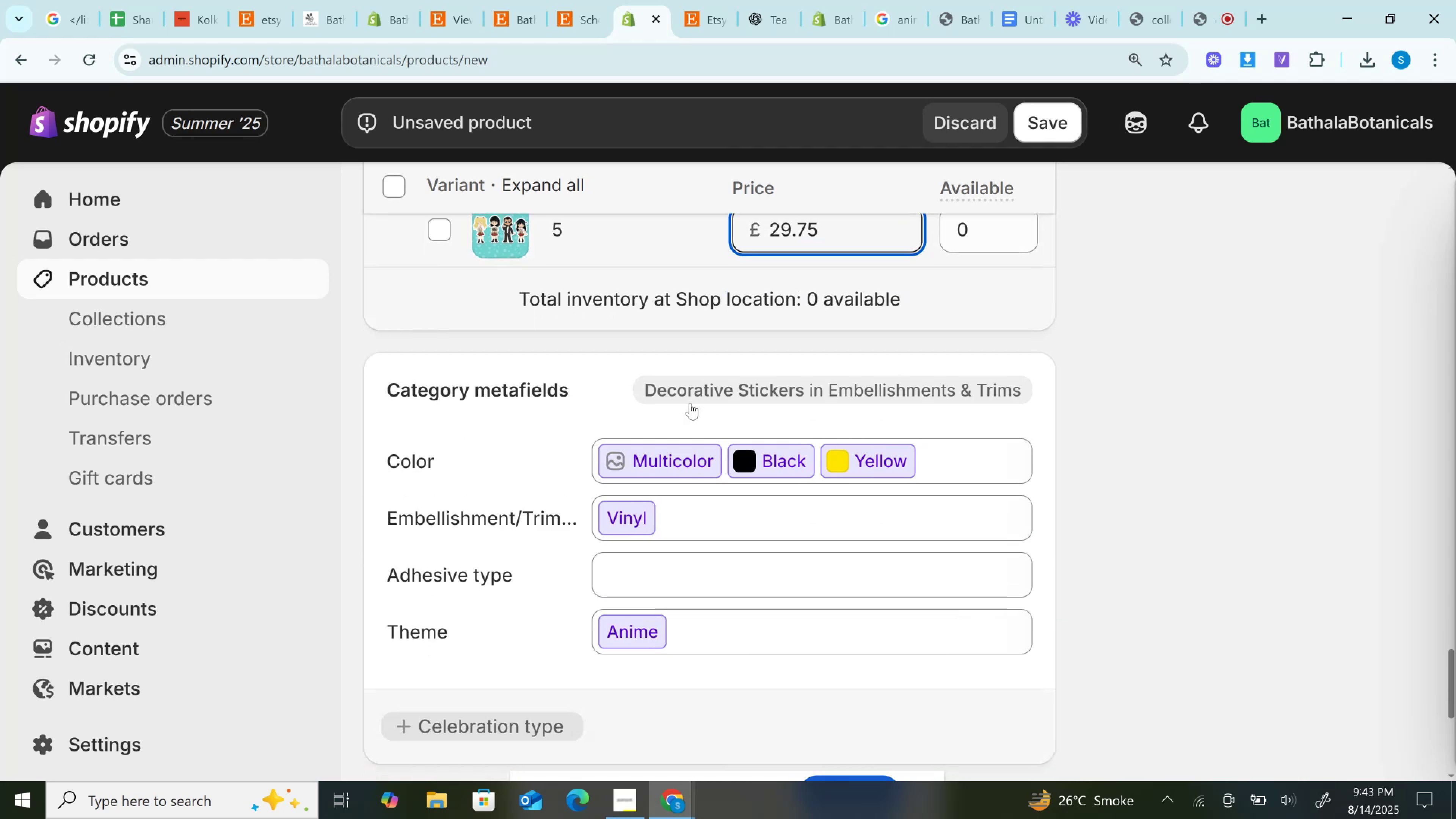 
scroll: coordinate [690, 403], scroll_direction: up, amount: 4.0
 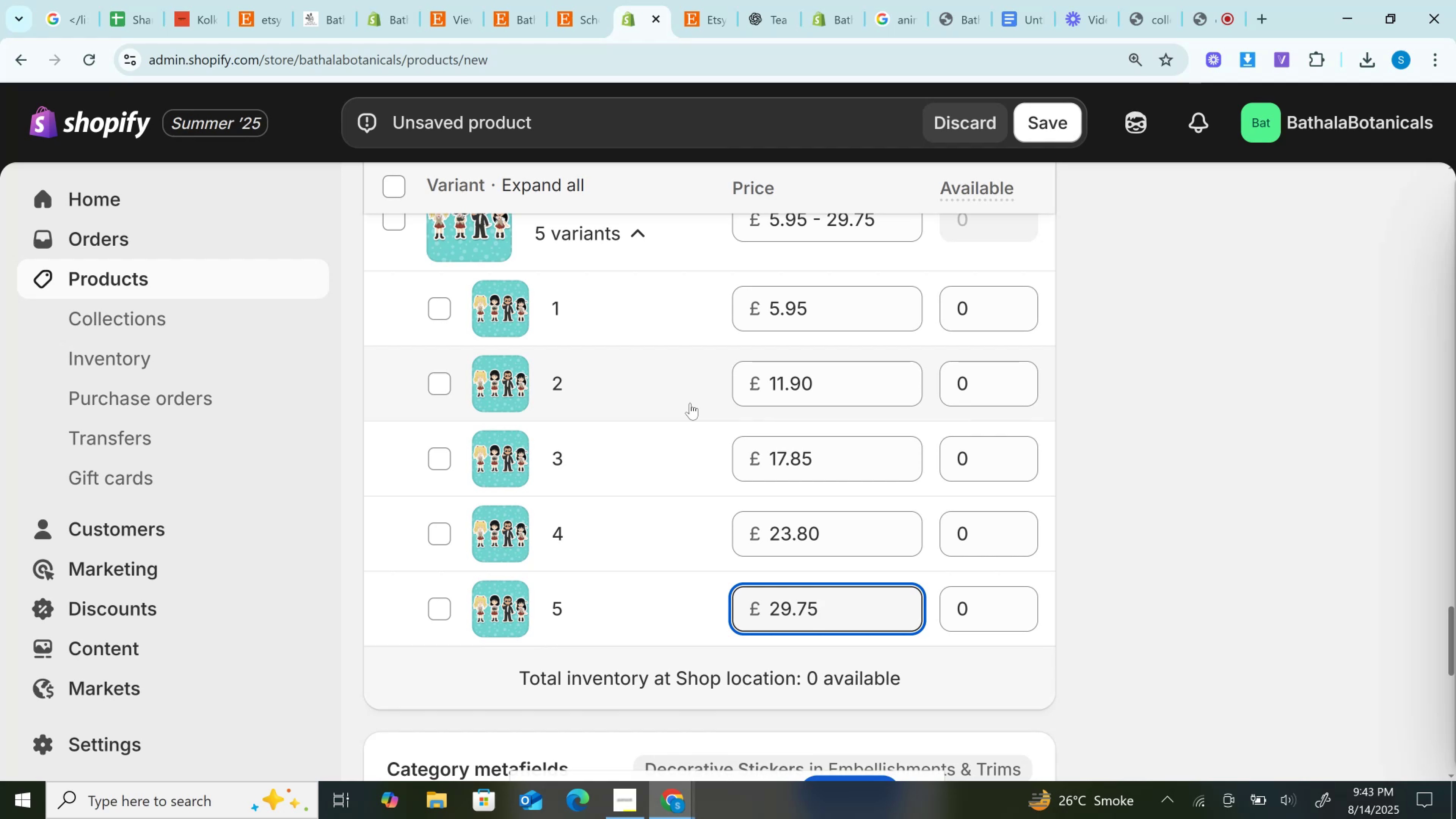 
wait(7.45)
 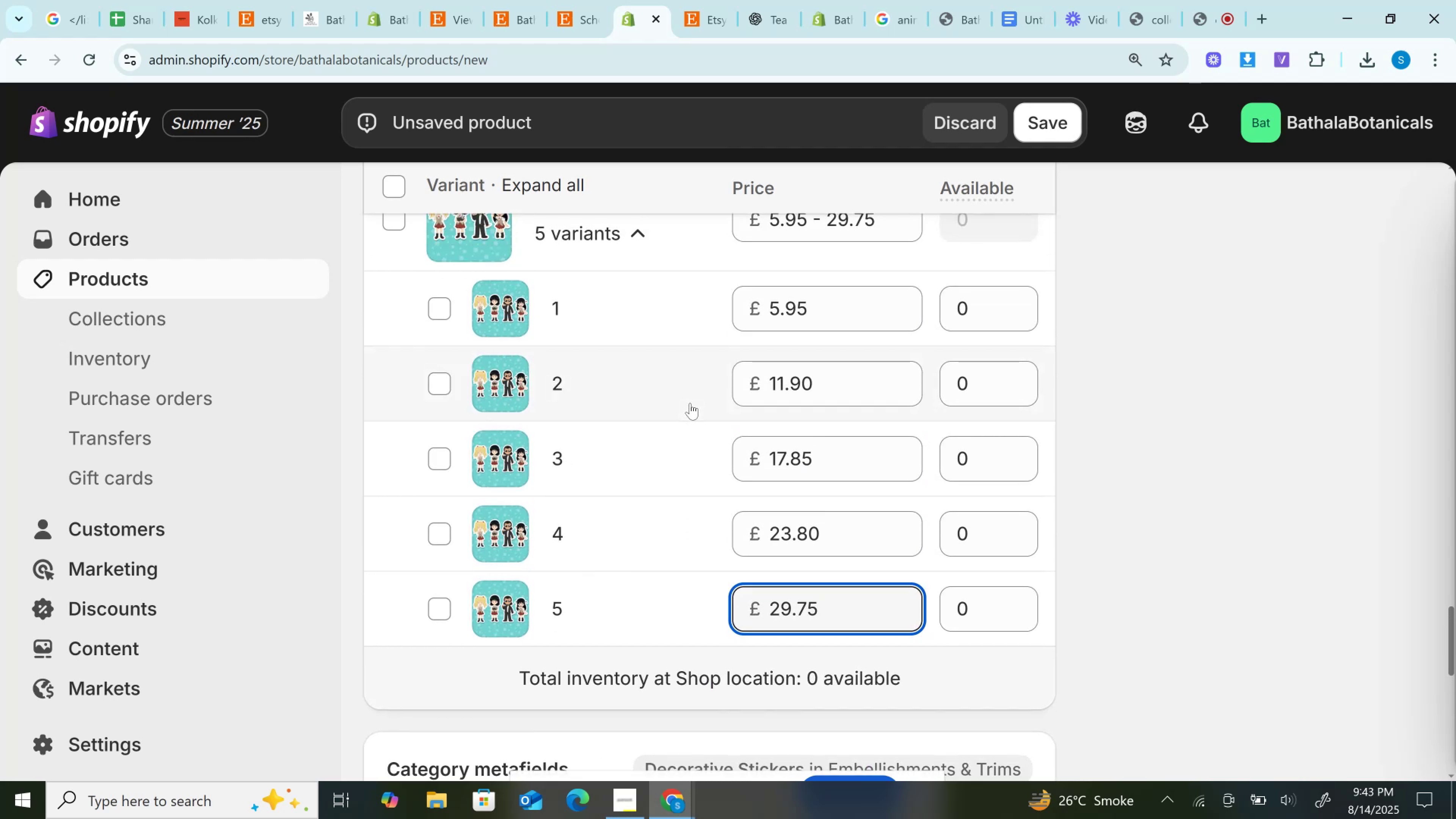 
scroll: coordinate [690, 403], scroll_direction: up, amount: 5.0
 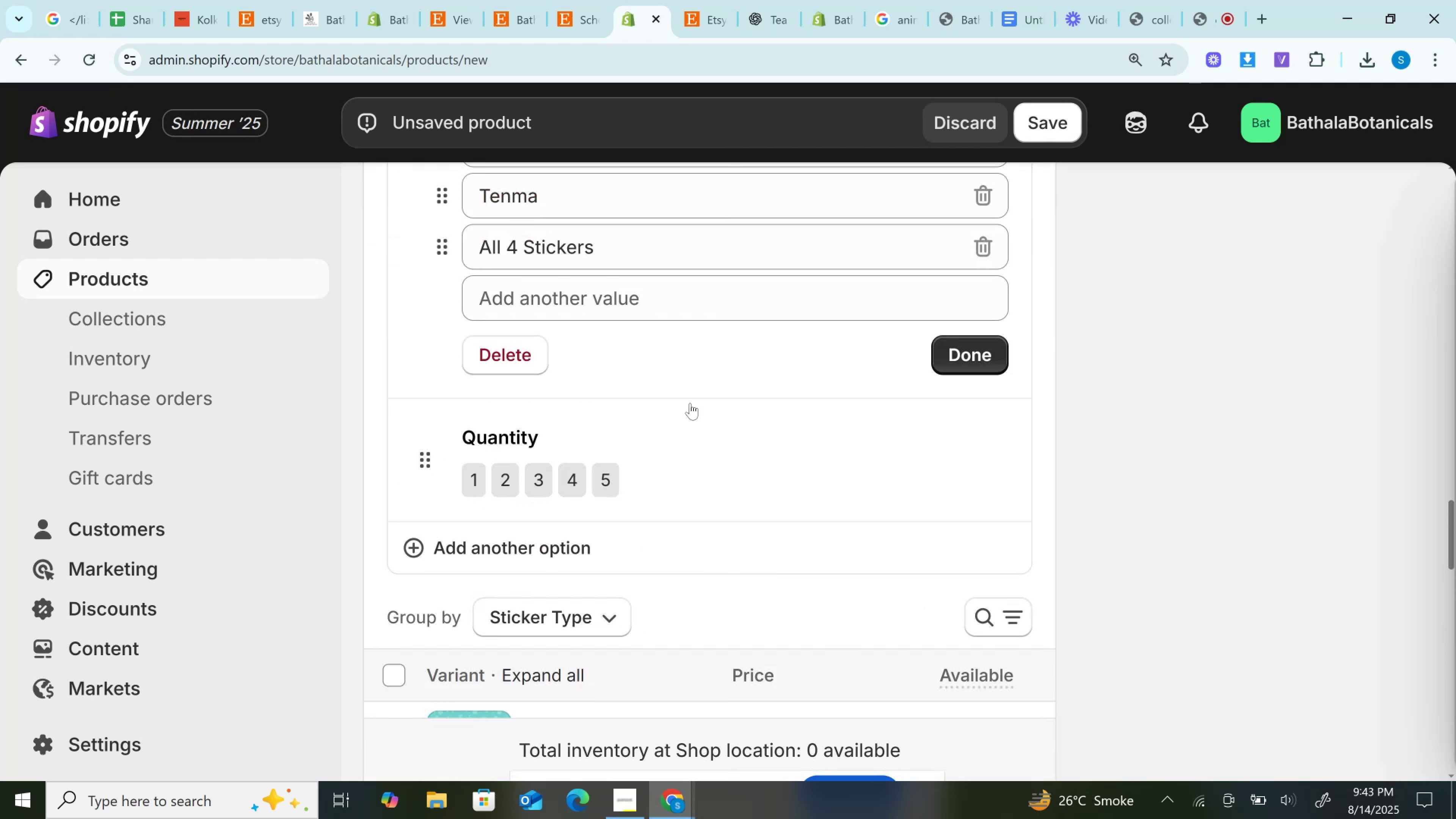 
scroll: coordinate [690, 403], scroll_direction: none, amount: 0.0
 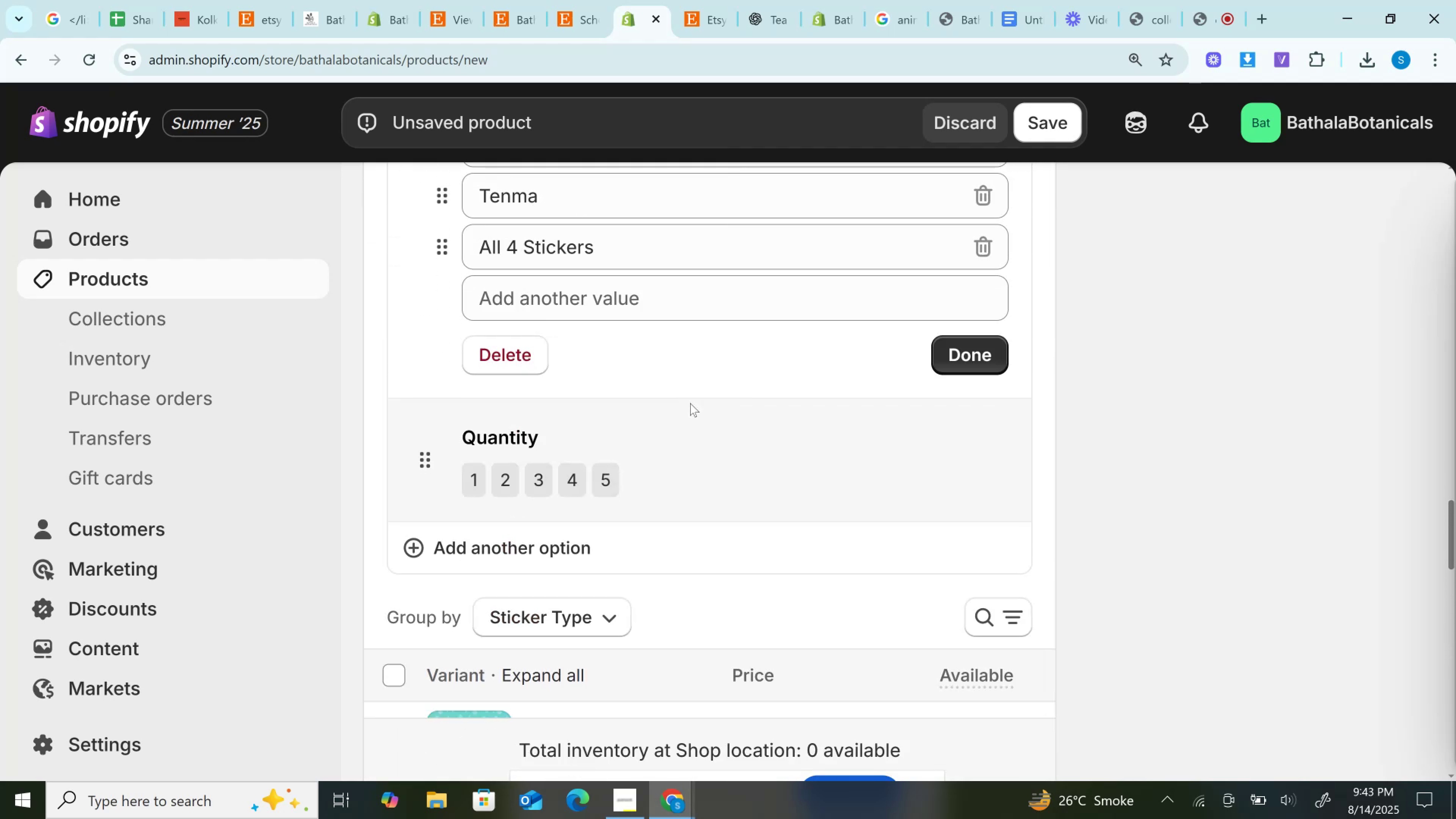 
scroll: coordinate [689, 403], scroll_direction: down, amount: 2.0
 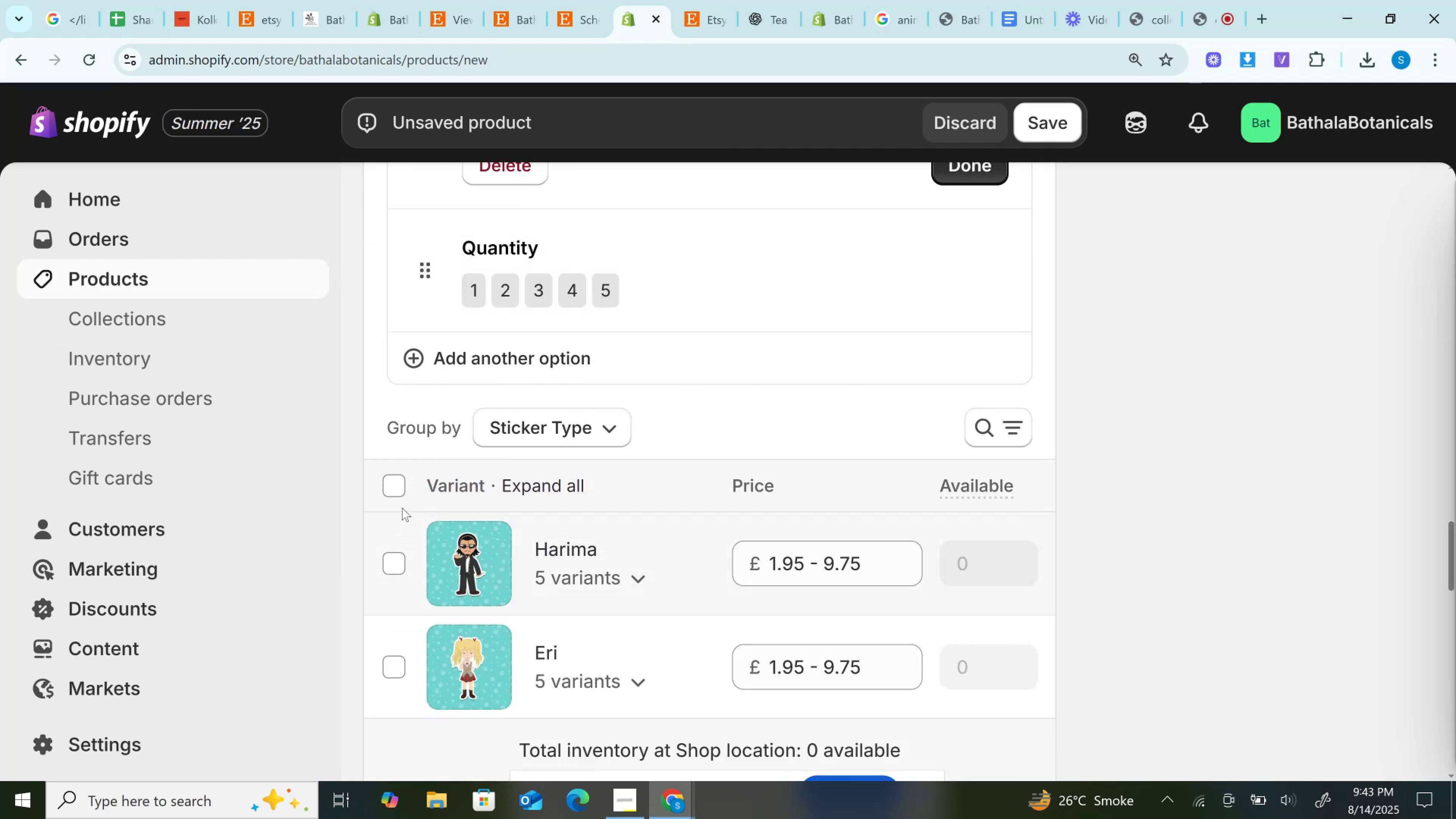 
left_click([399, 492])
 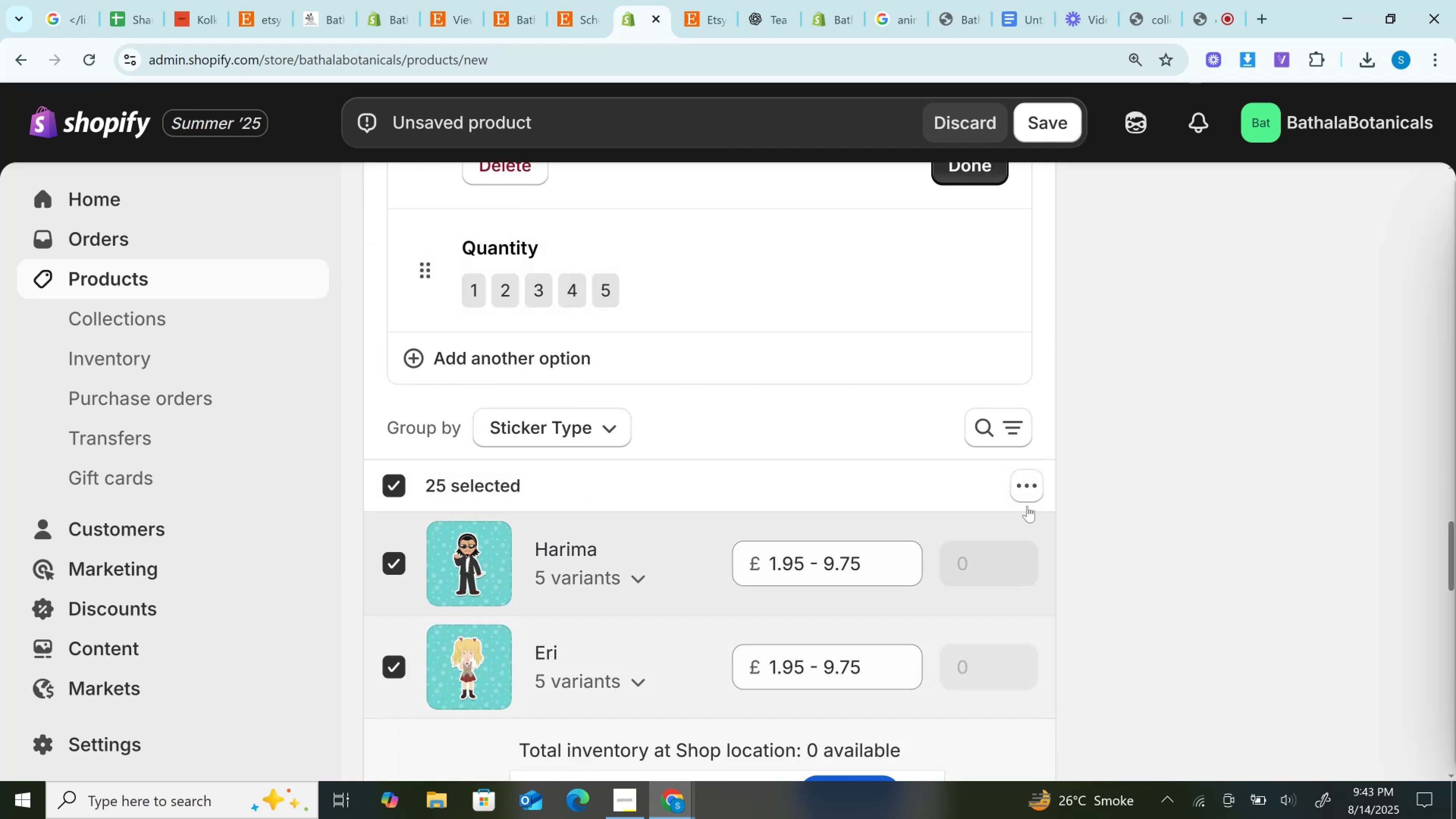 
left_click([1036, 478])
 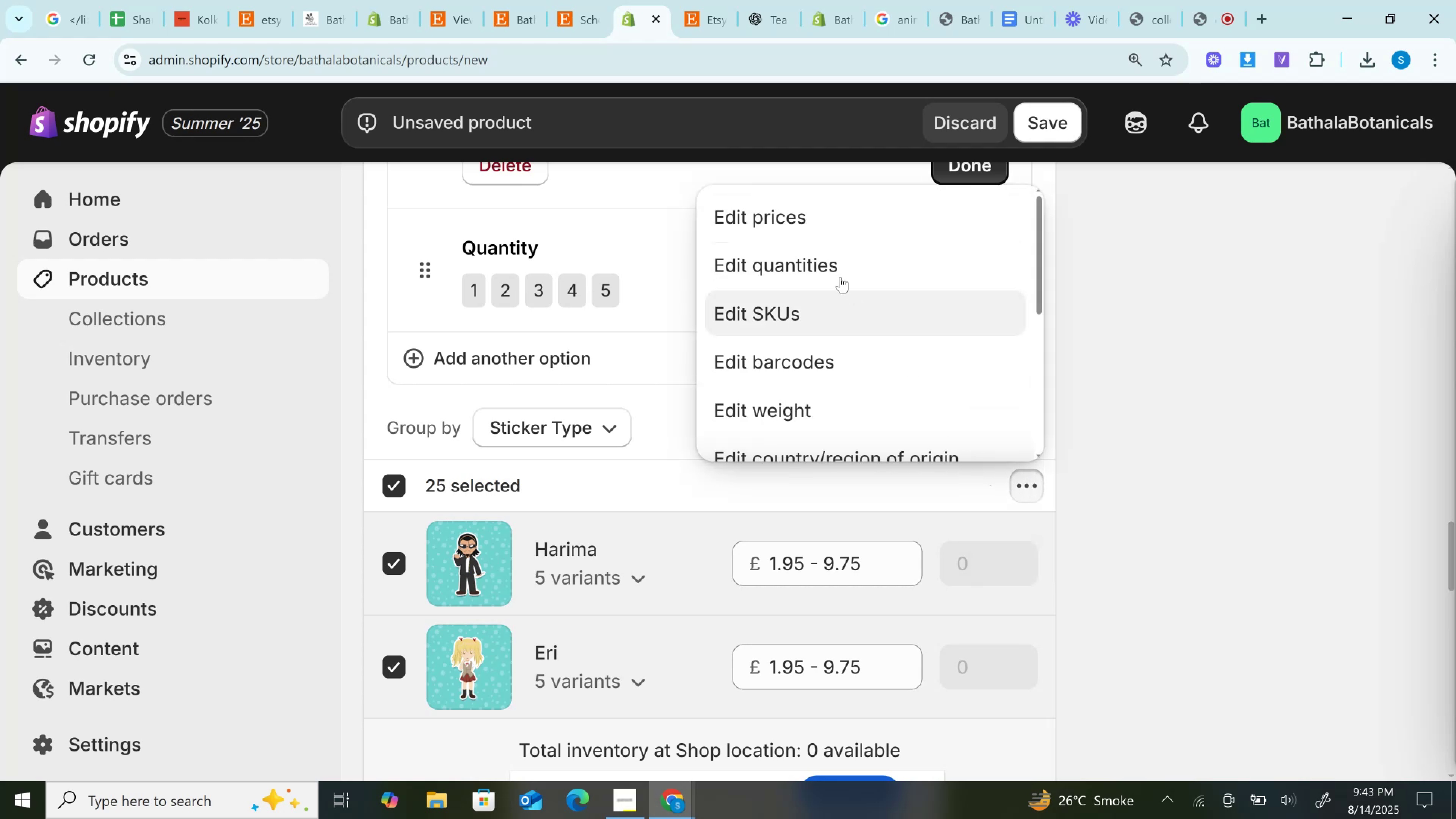 
left_click([838, 268])
 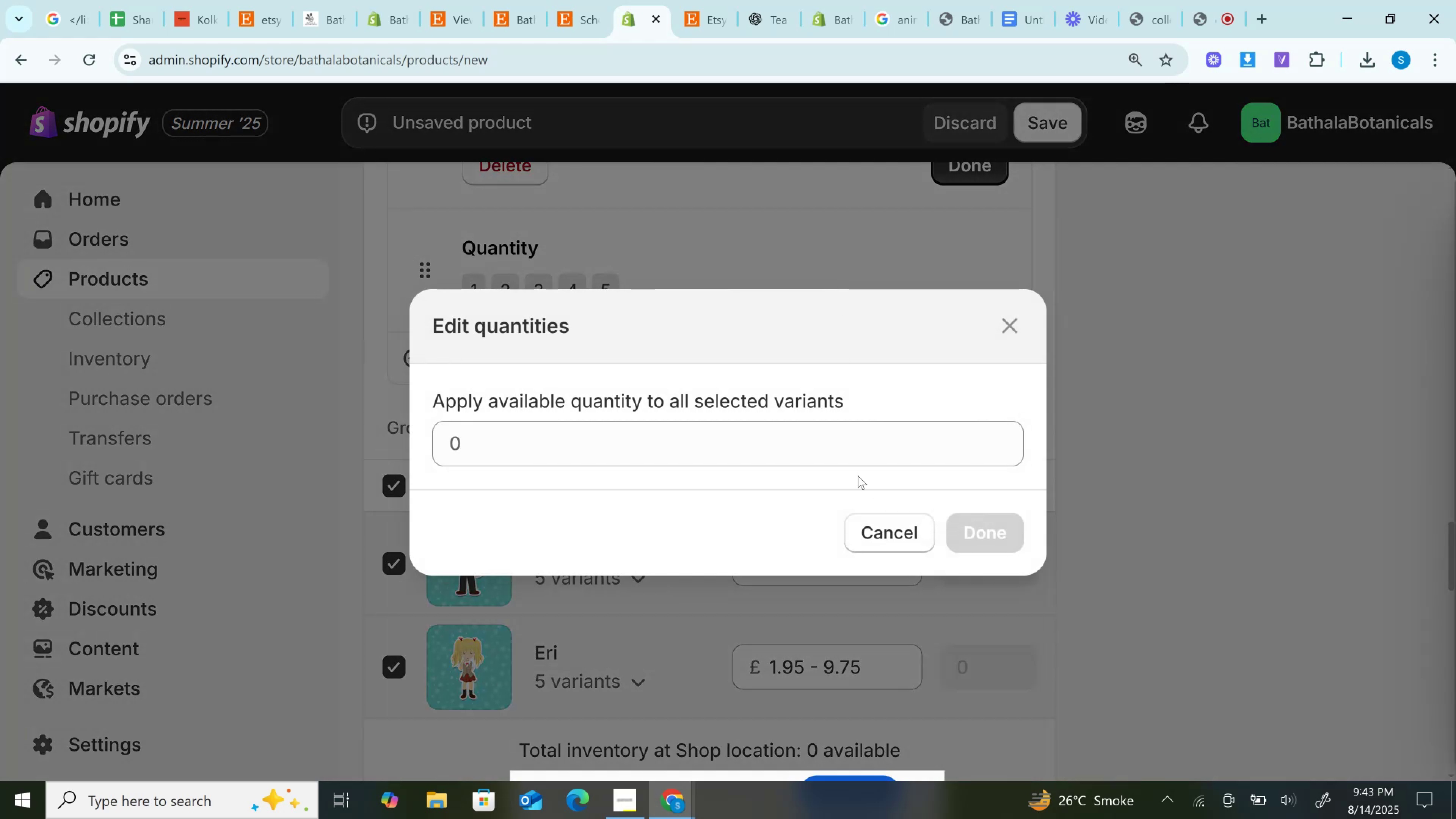 
left_click([813, 439])
 